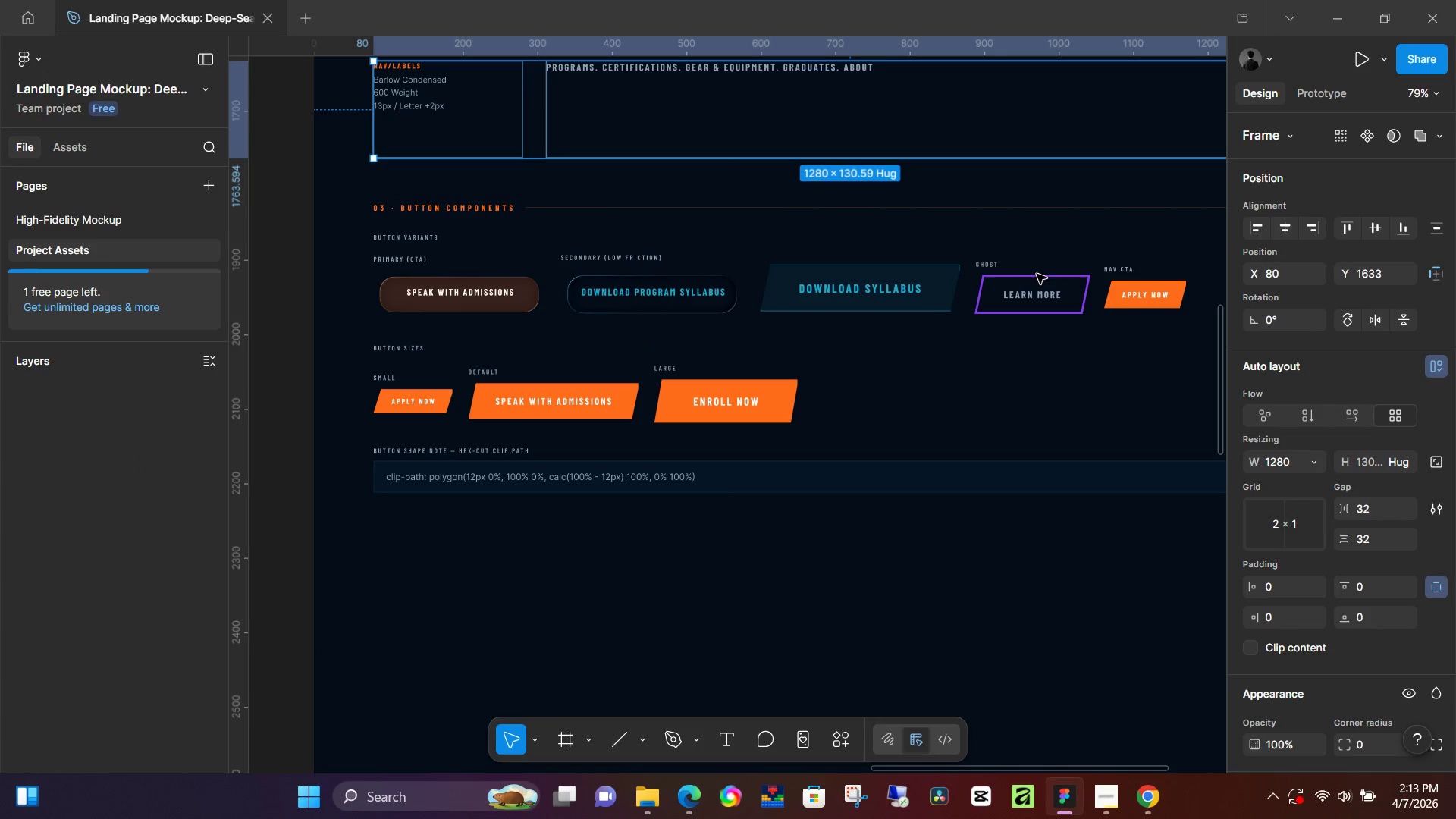 
key(Control+Z)
 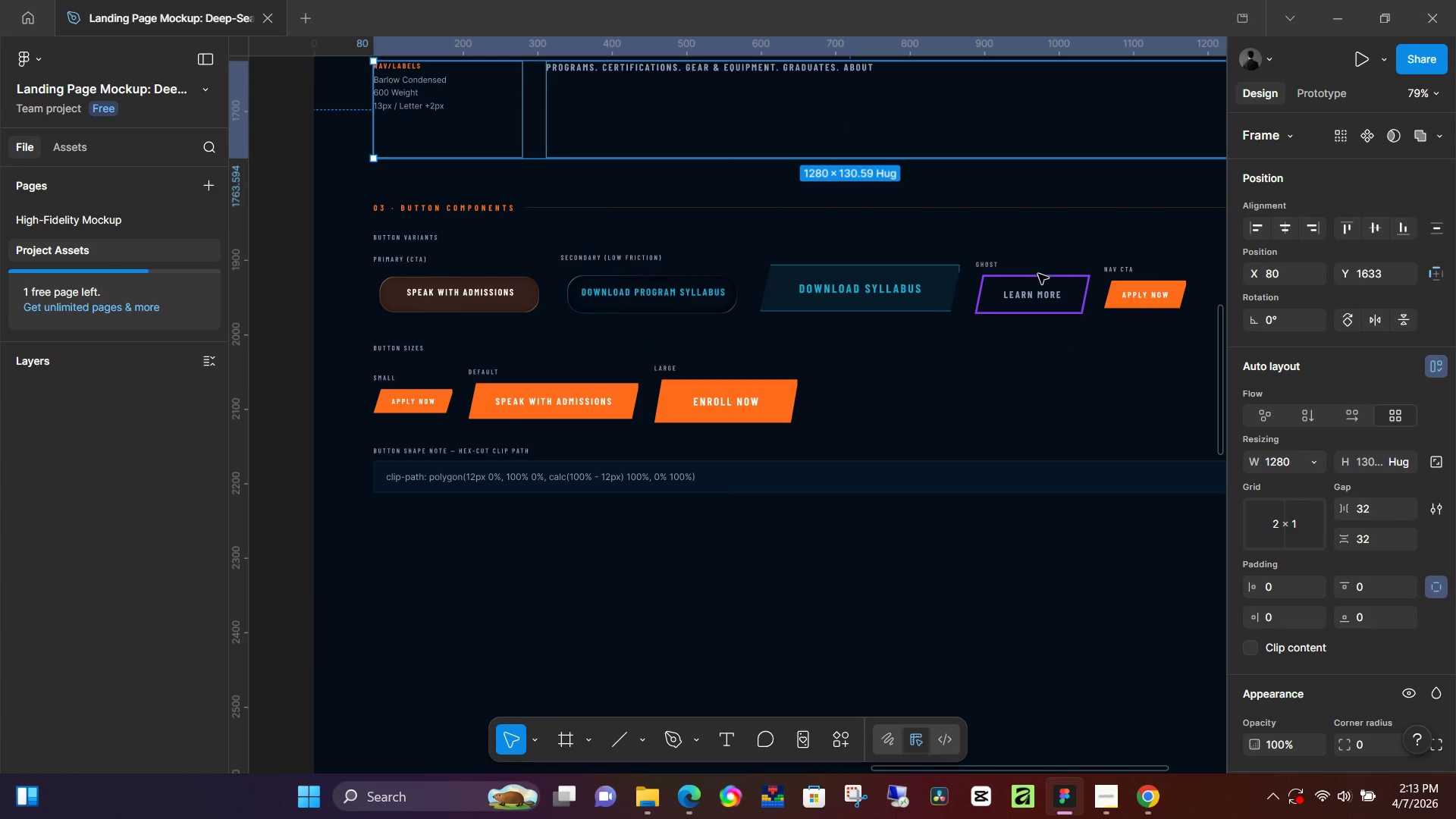 
key(Control+Z)
 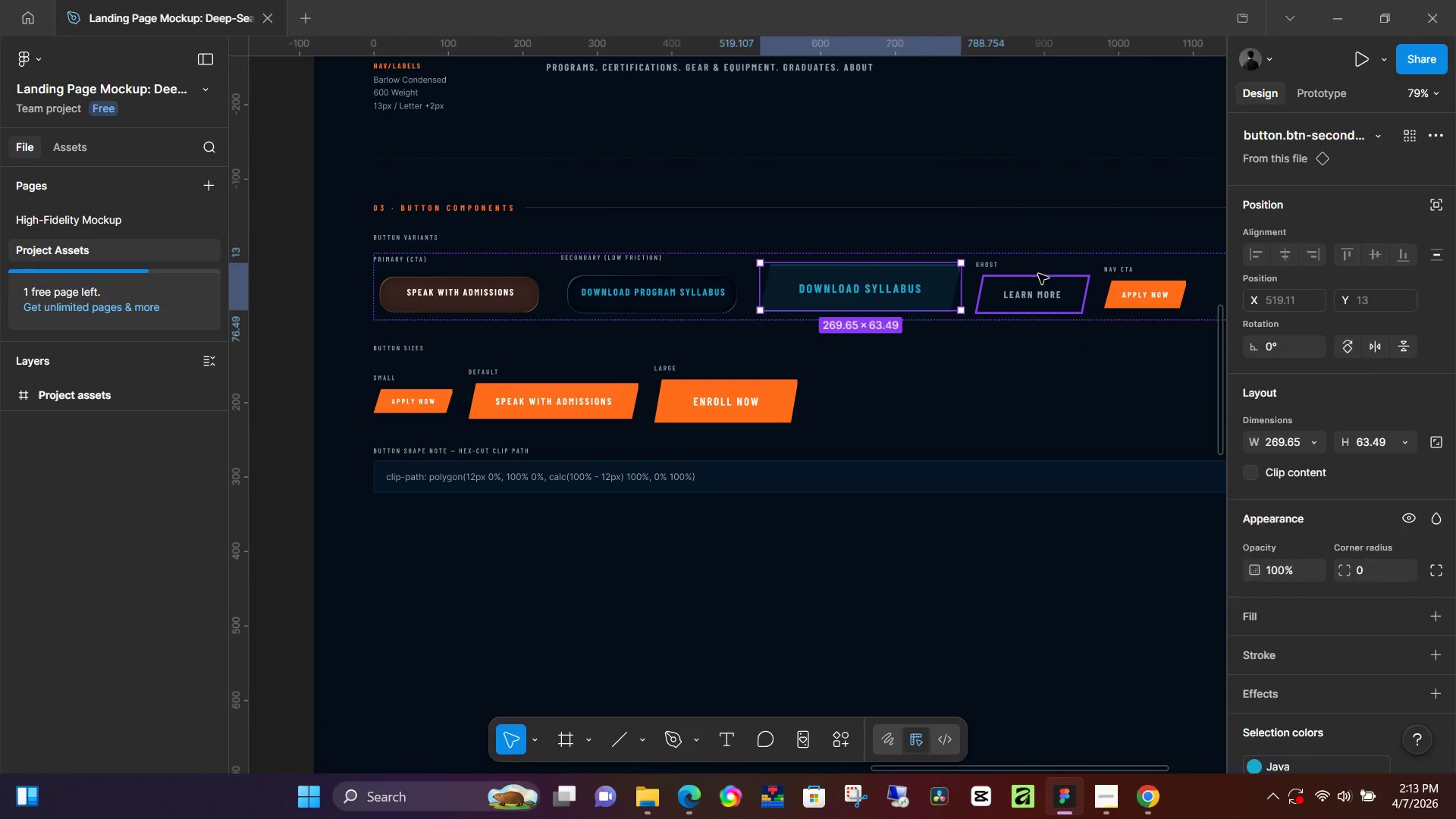 
key(Control+Z)
 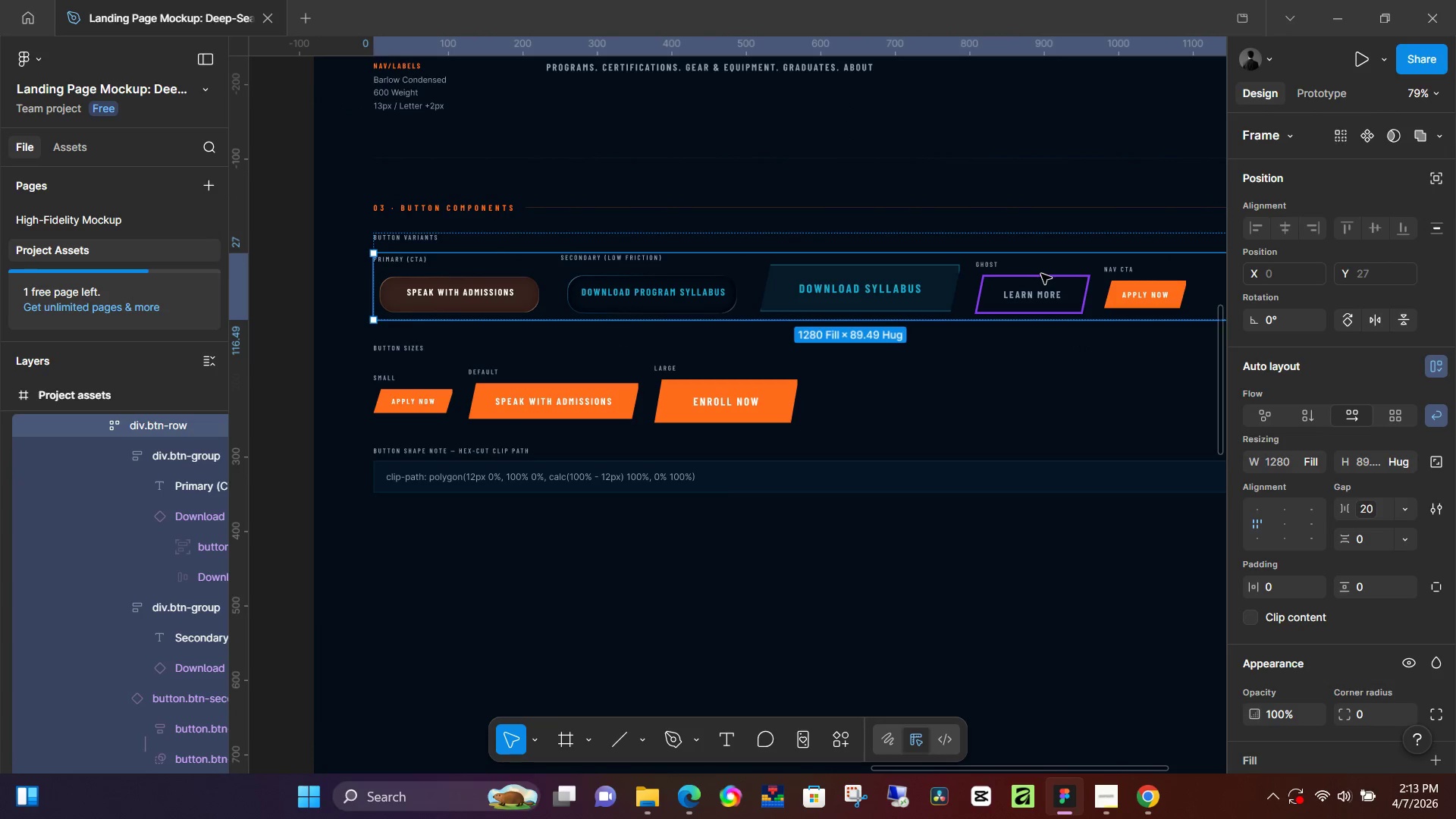 
key(Control+Z)
 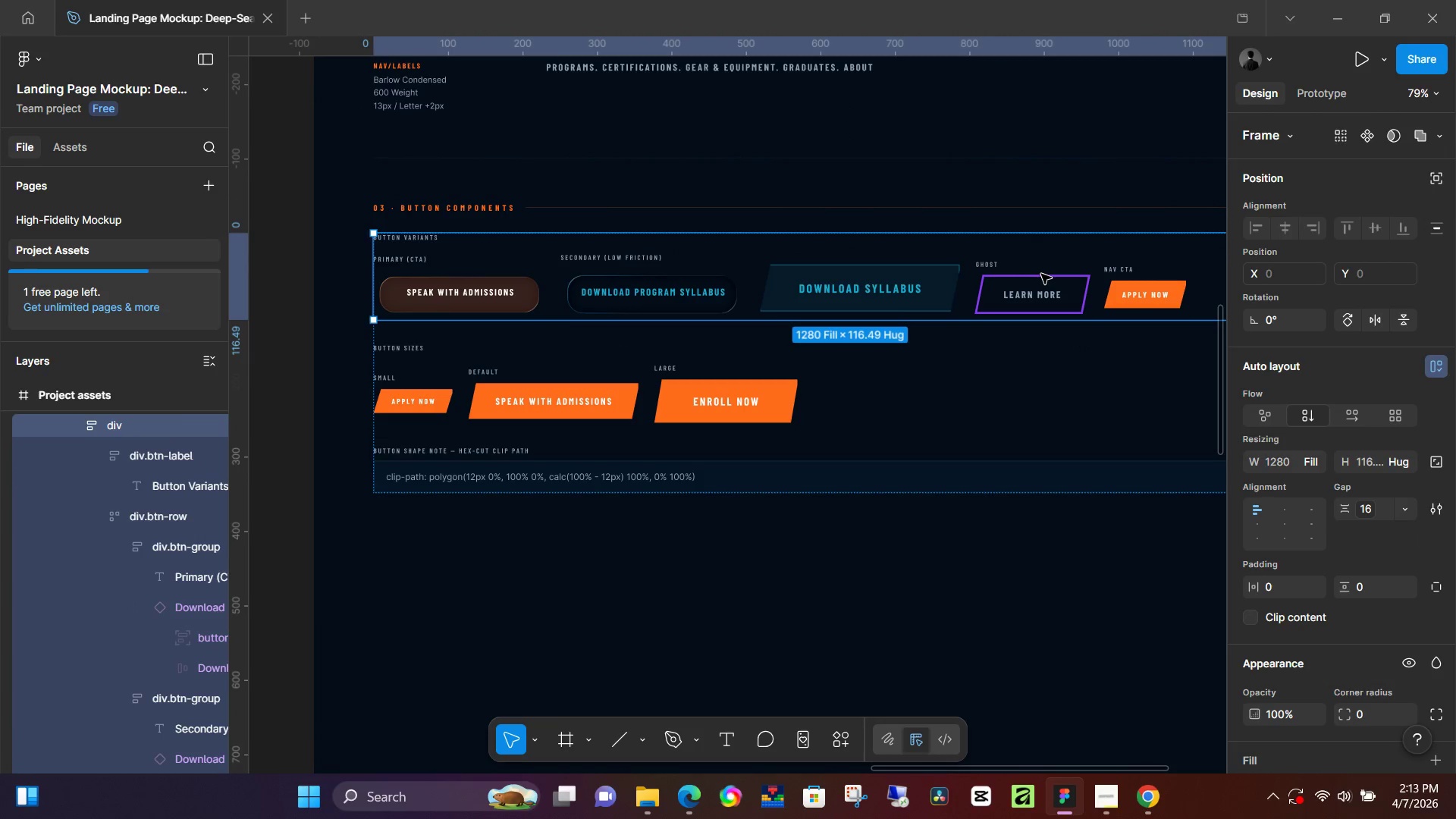 
key(Control+Z)
 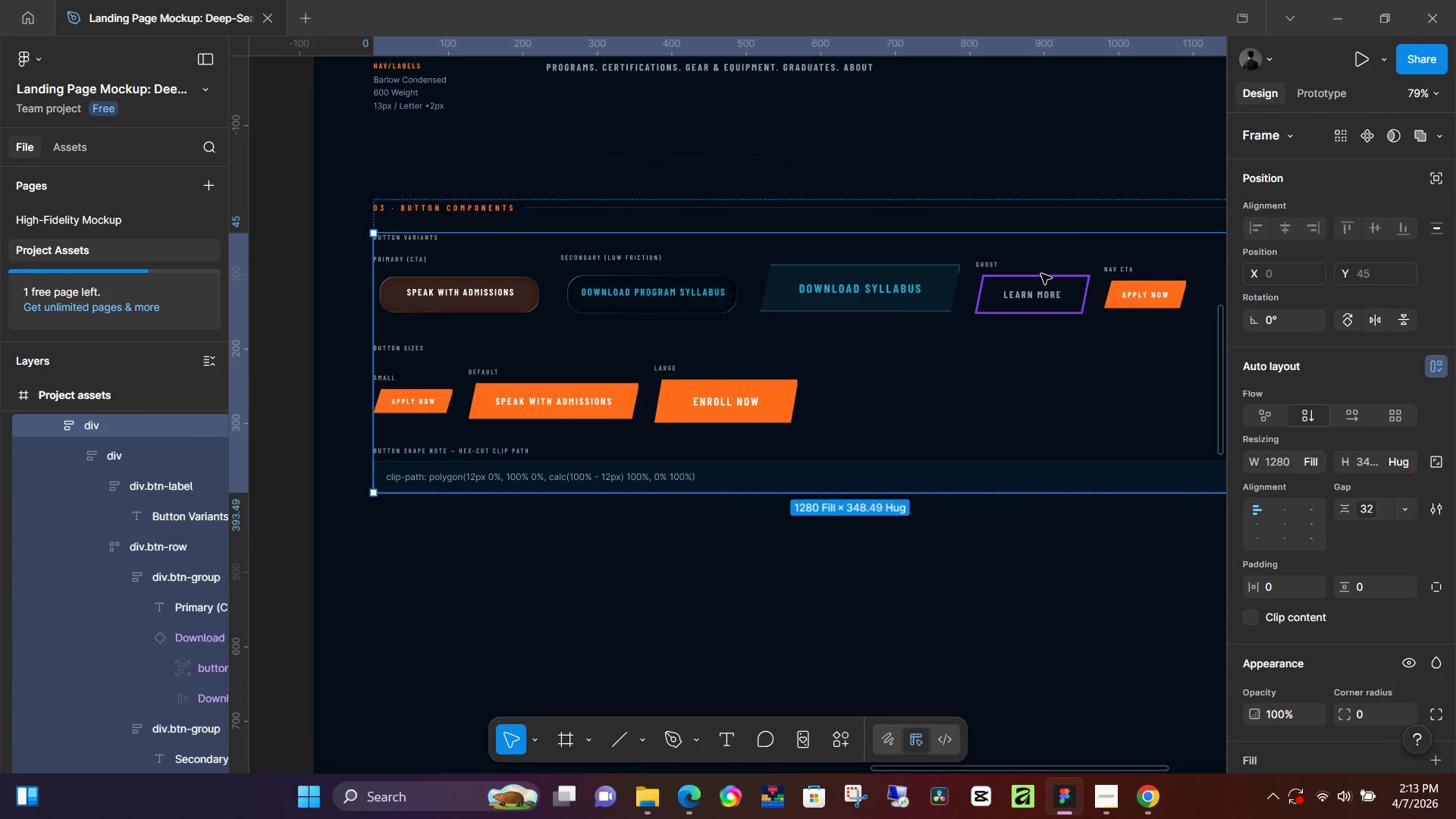 
key(Control+Z)
 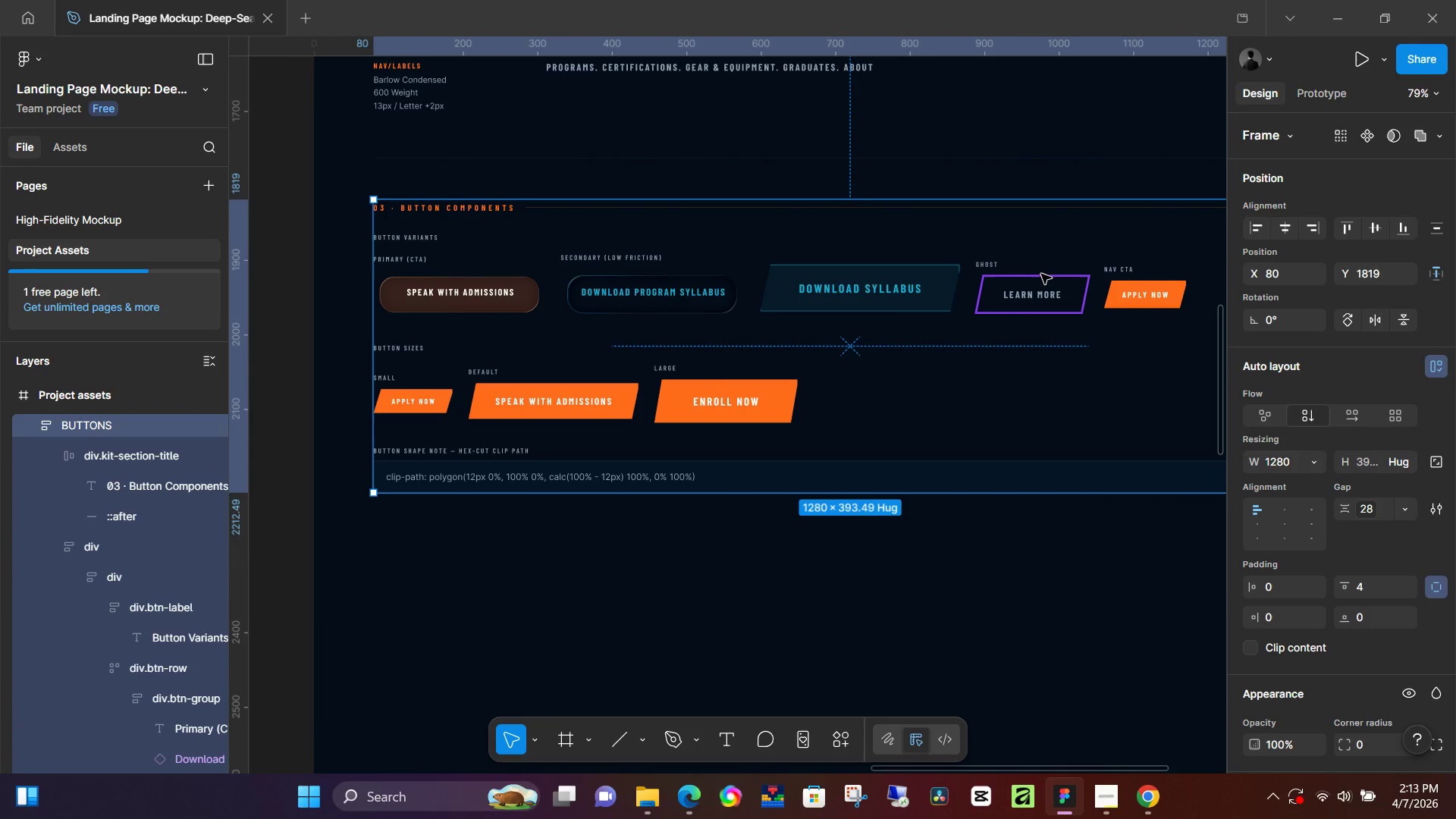 
key(Control+Z)
 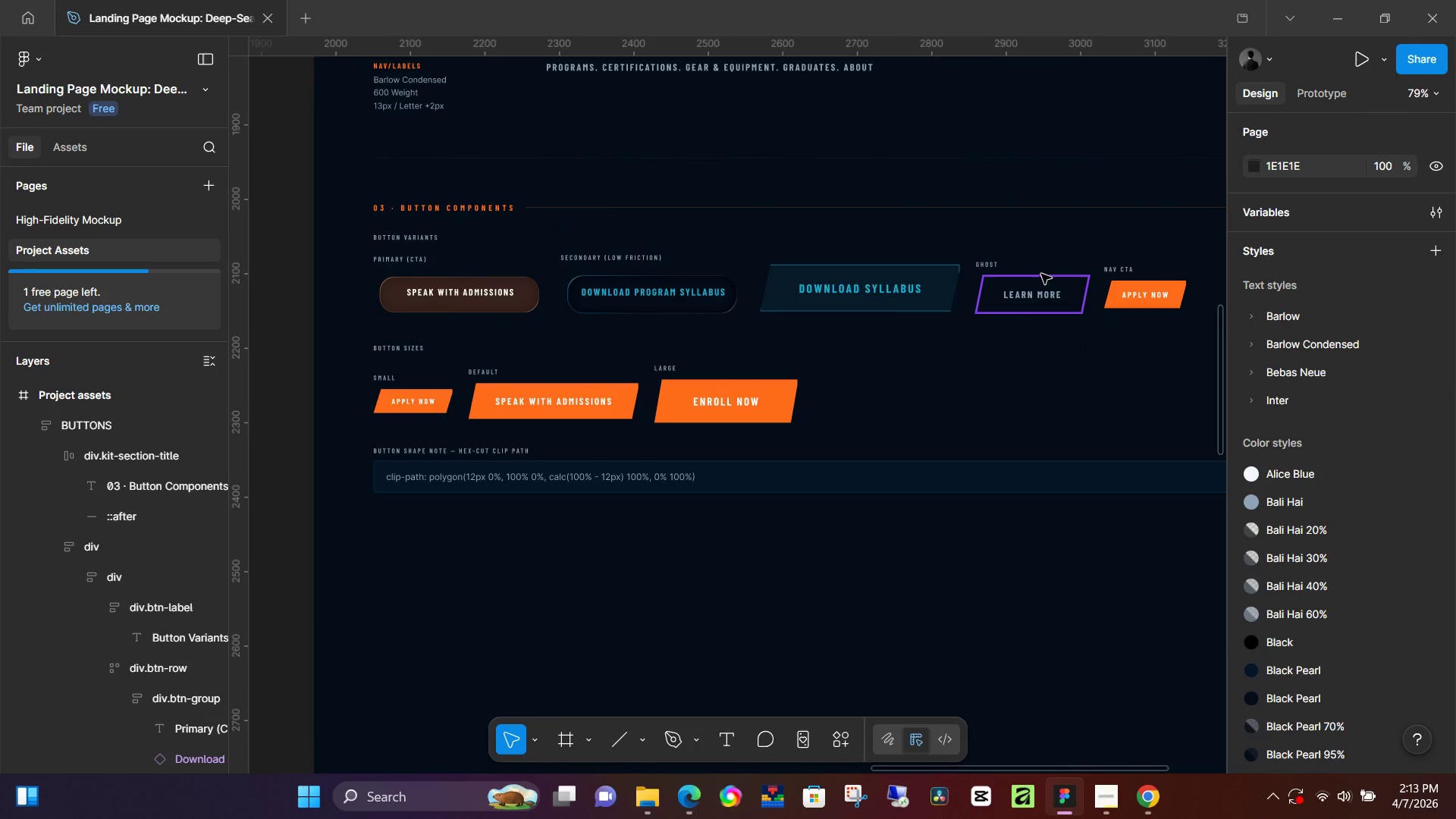 
key(Control+Z)
 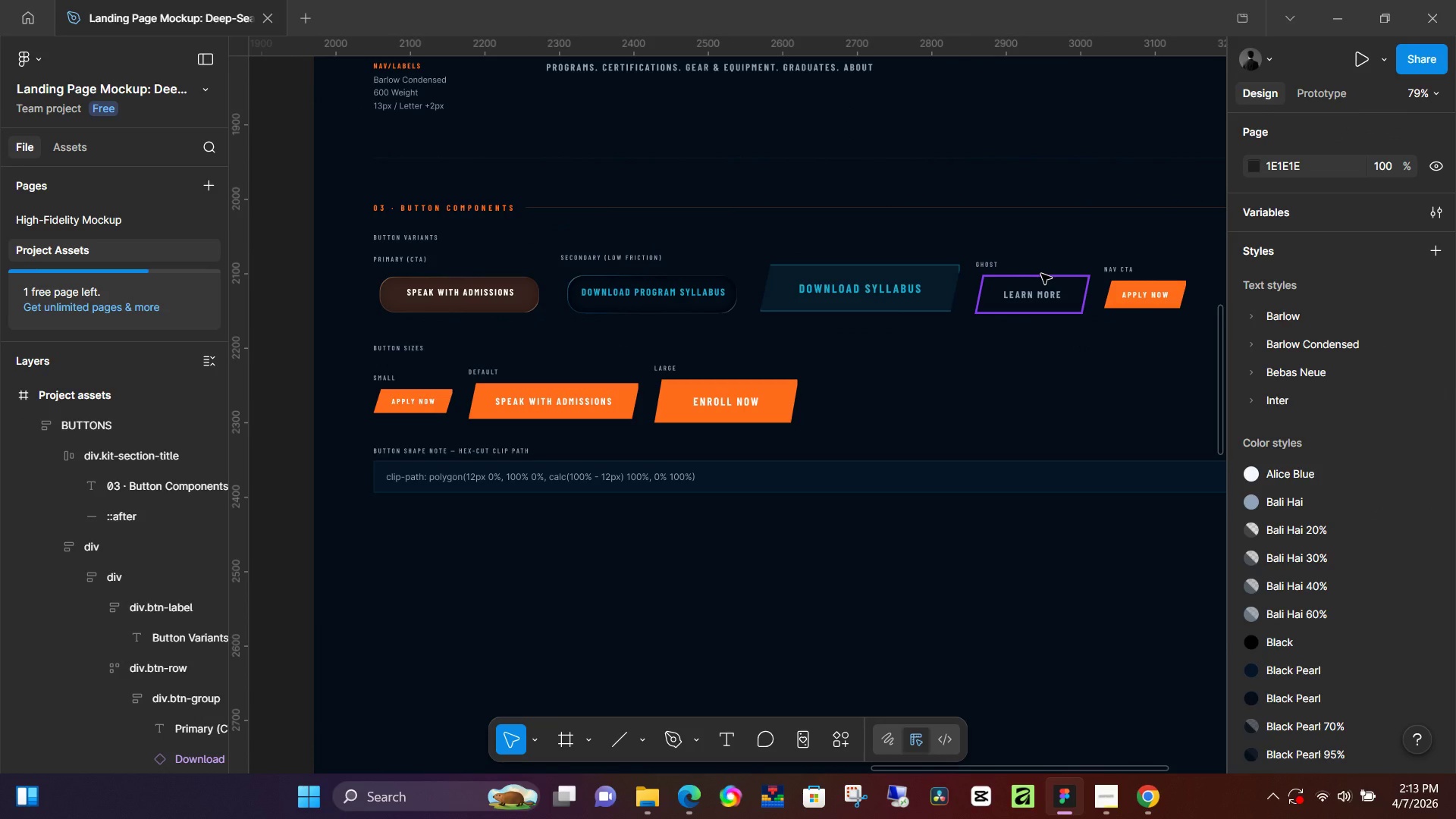 
key(Control+Z)
 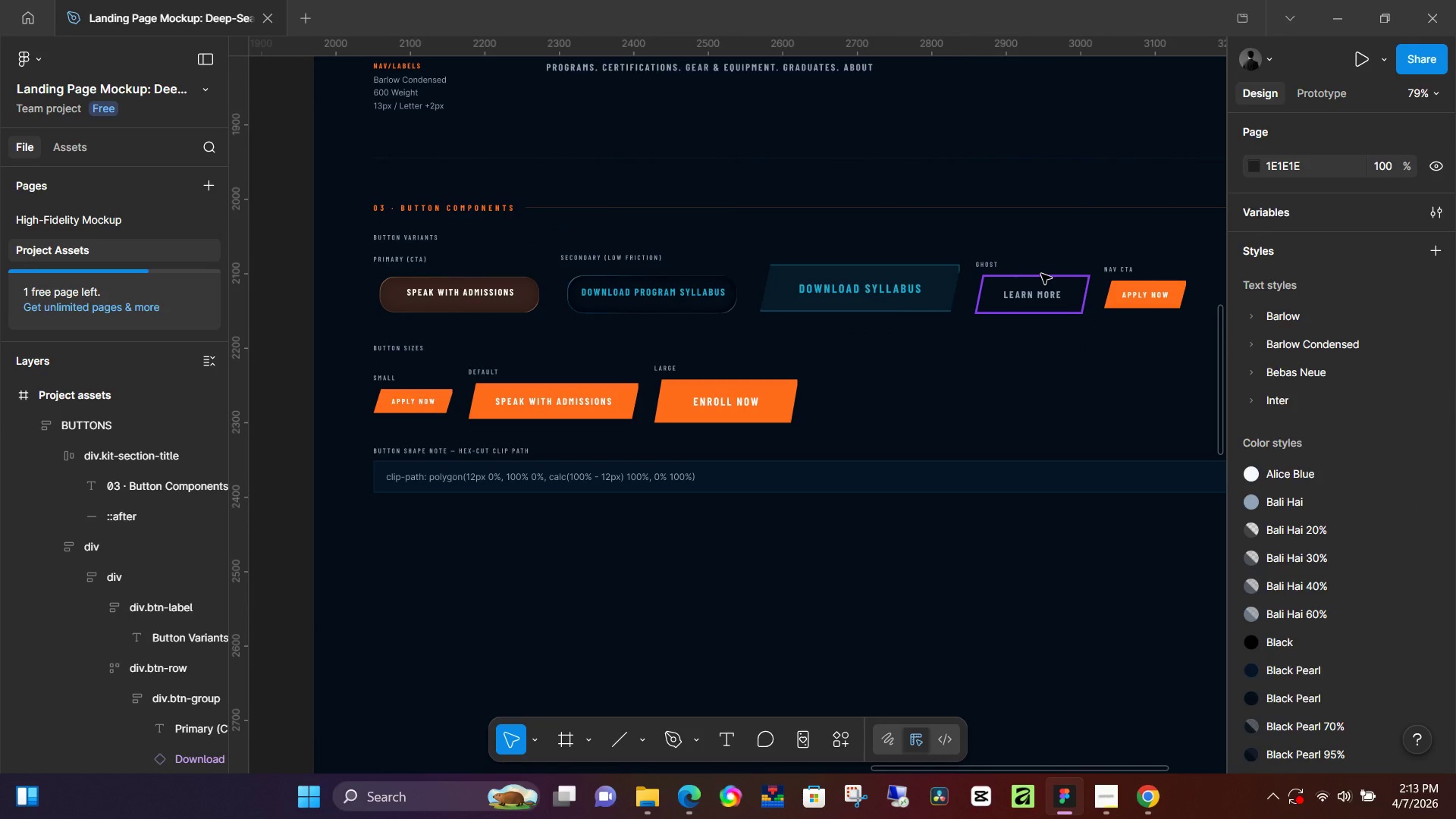 
key(Control+Z)
 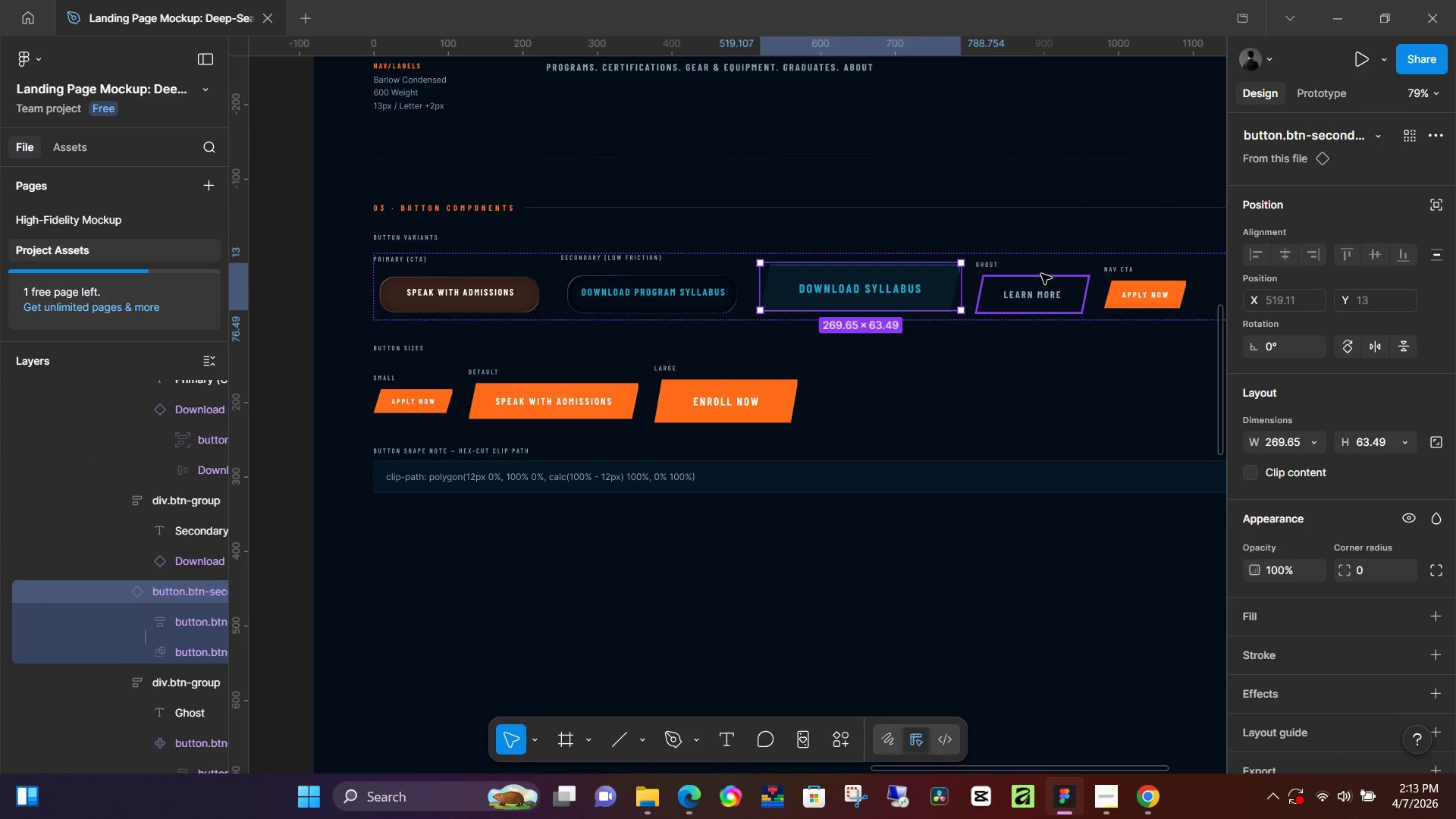 
key(Control+Z)
 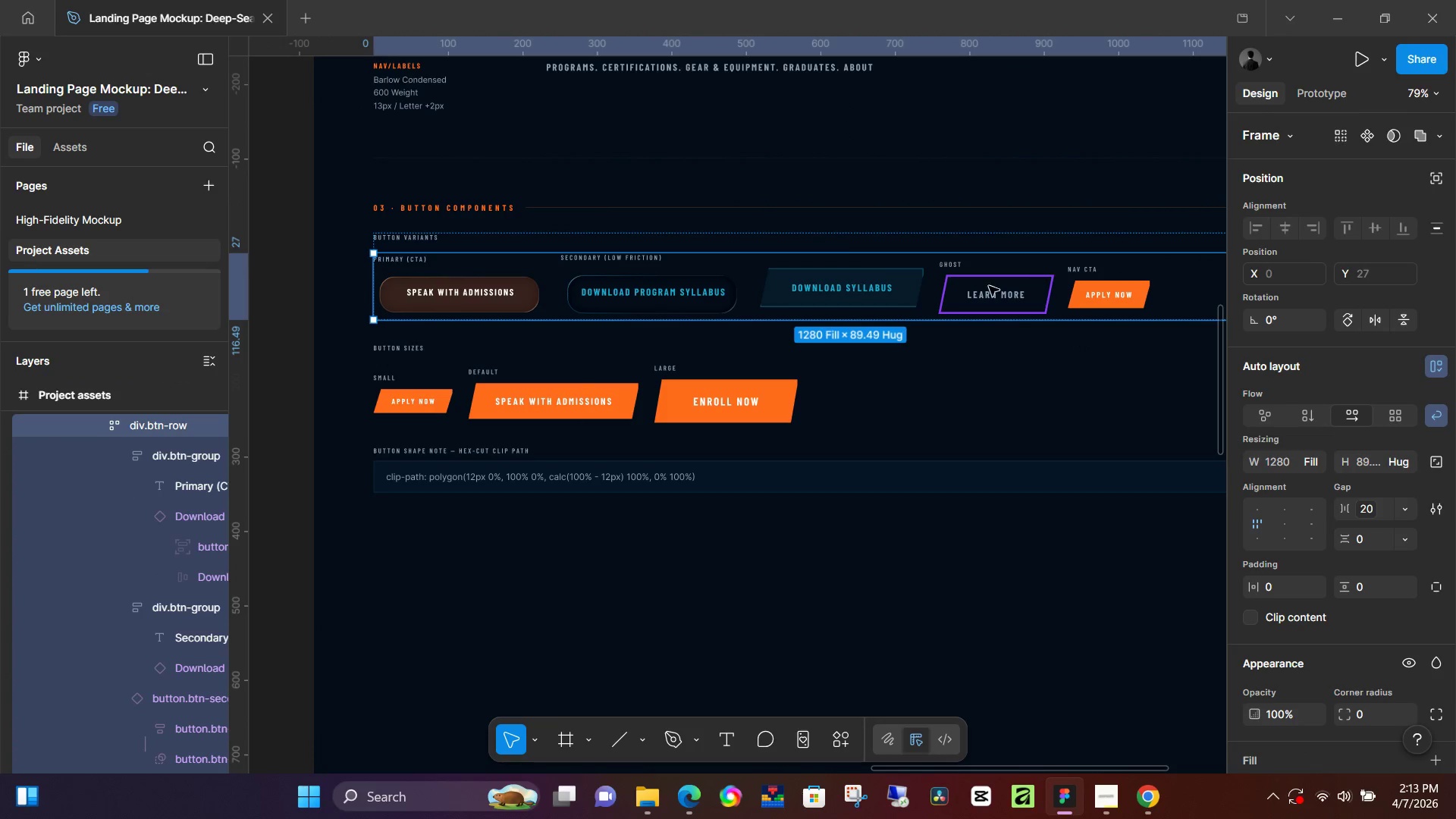 
hold_key(key=Space, duration=1.14)
 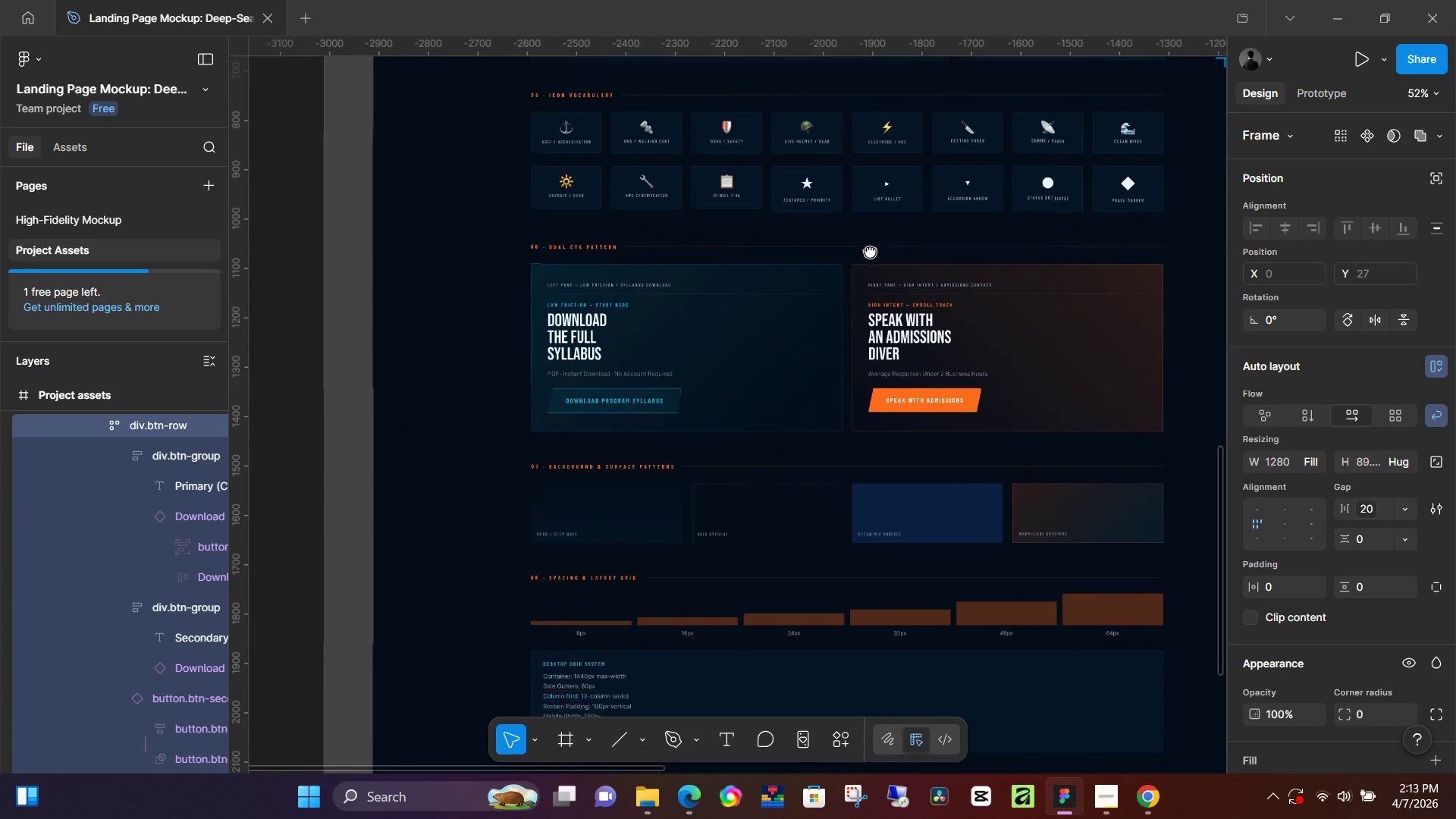 
left_click_drag(start_coordinate=[451, 509], to_coordinate=[1056, 302])
 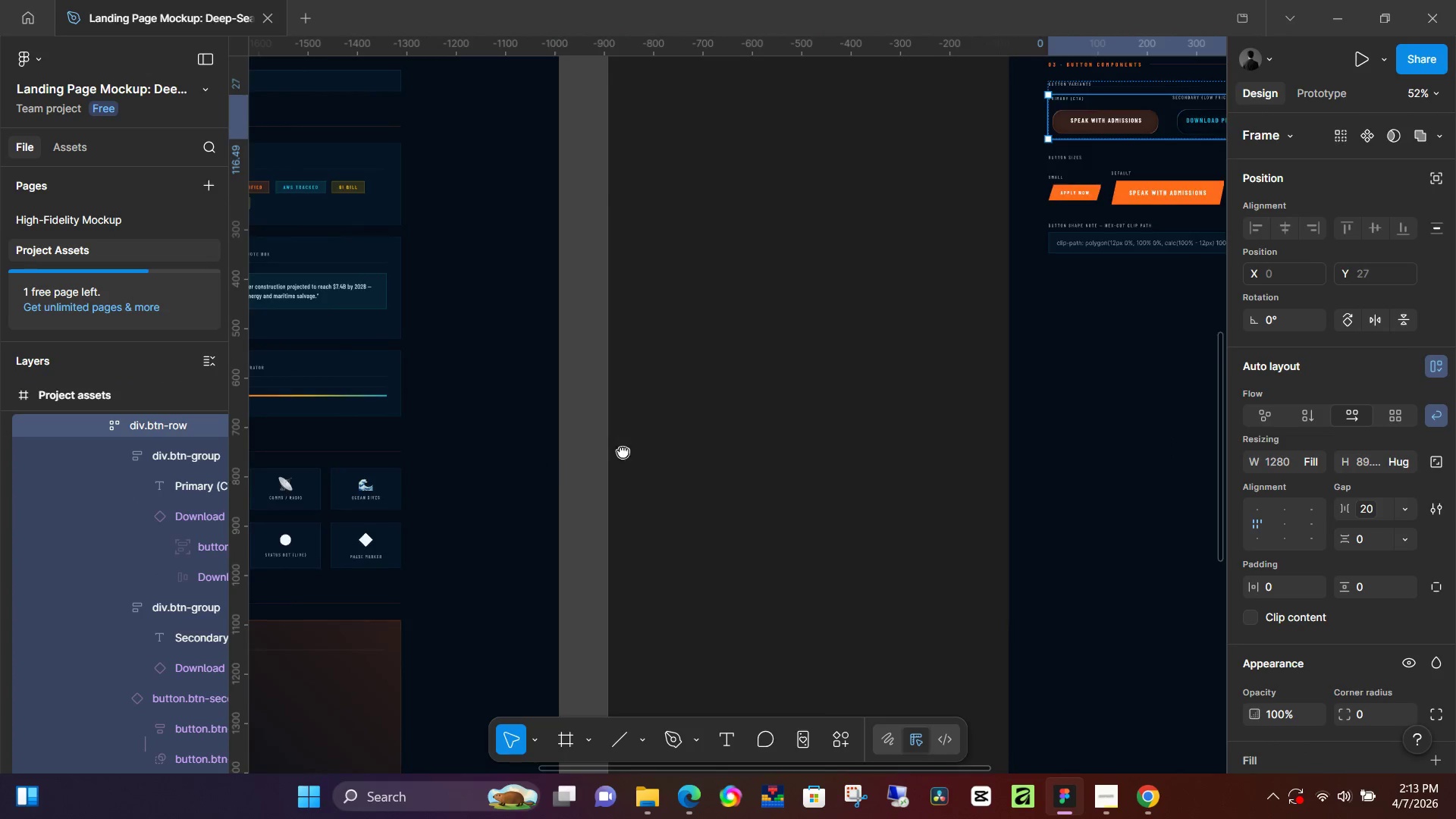 
scroll: coordinate [581, 400], scroll_direction: down, amount: 5.0
 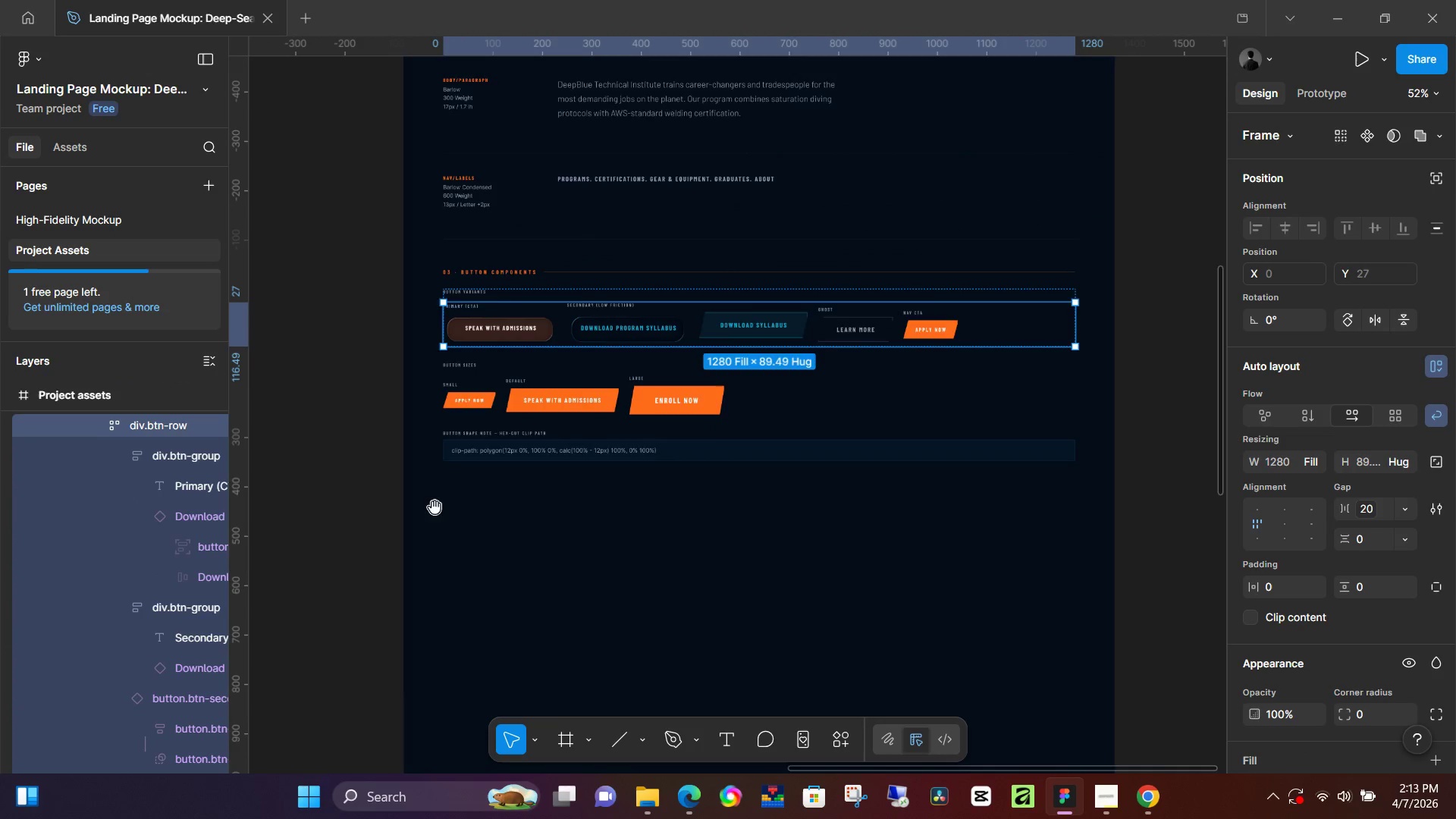 
left_click_drag(start_coordinate=[540, 469], to_coordinate=[934, 319])
 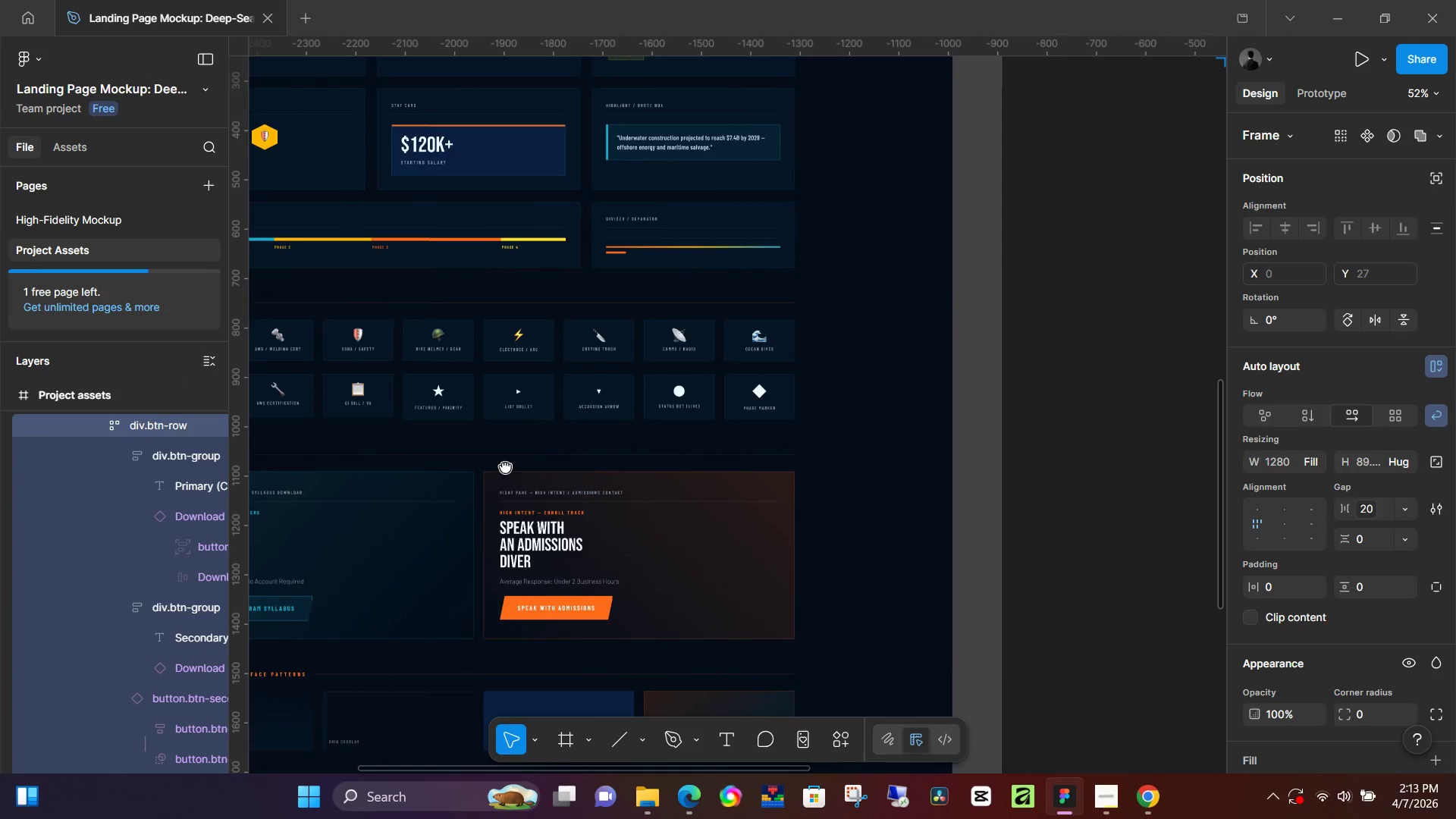 
hold_key(key=Space, duration=1.52)
 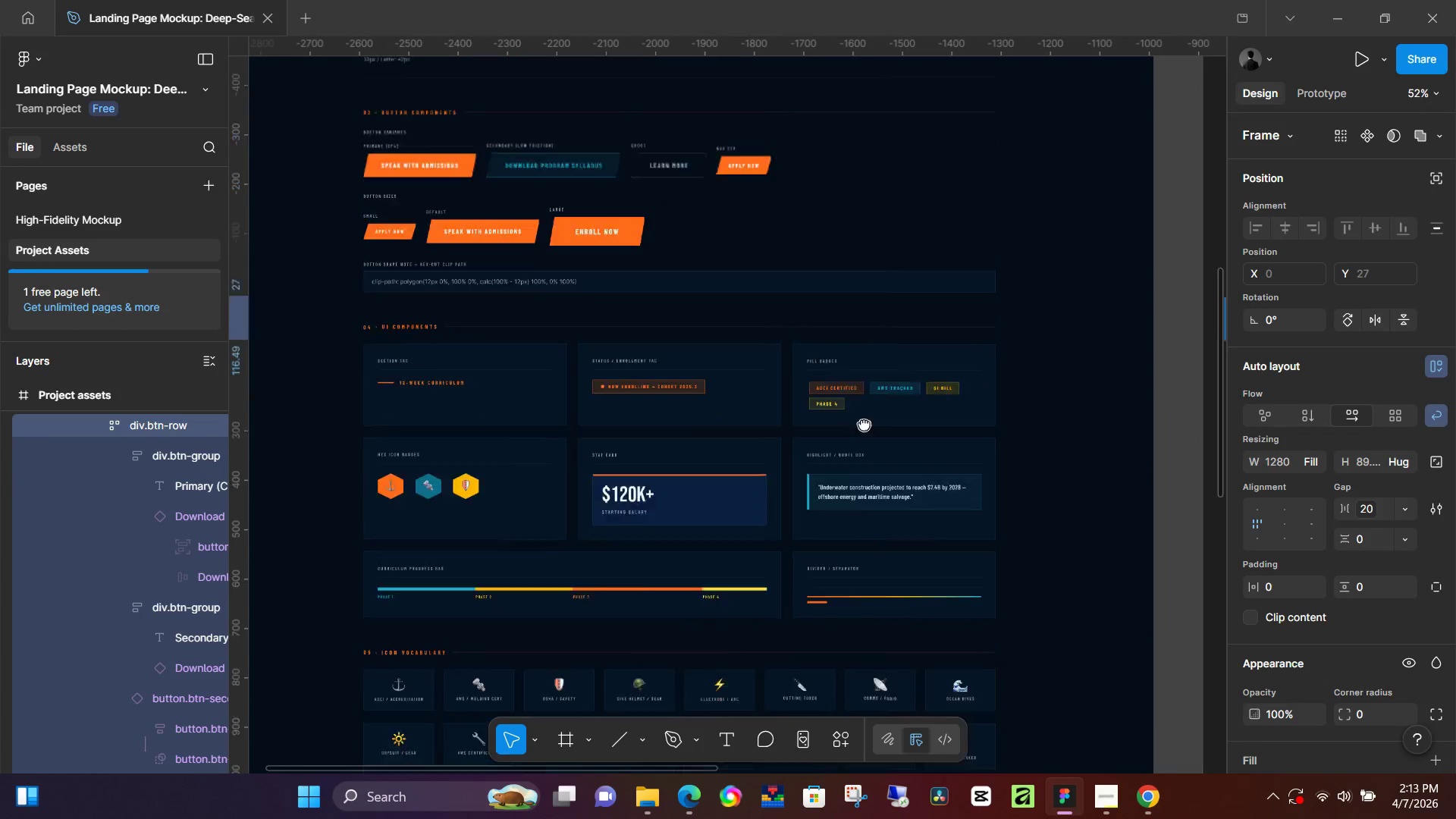 
left_click_drag(start_coordinate=[501, 467], to_coordinate=[701, 632])
 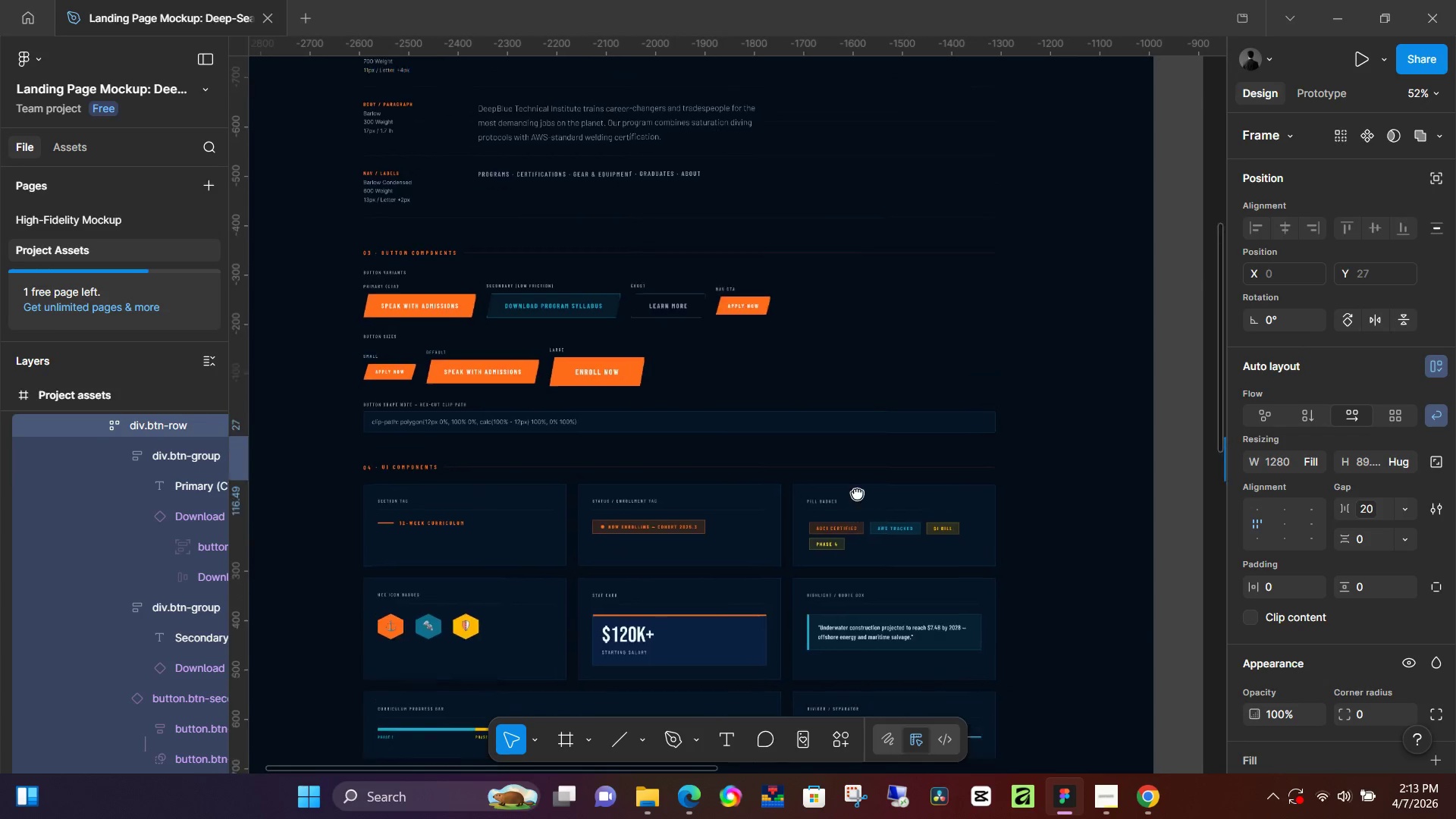 
hold_key(key=Space, duration=1.5)
 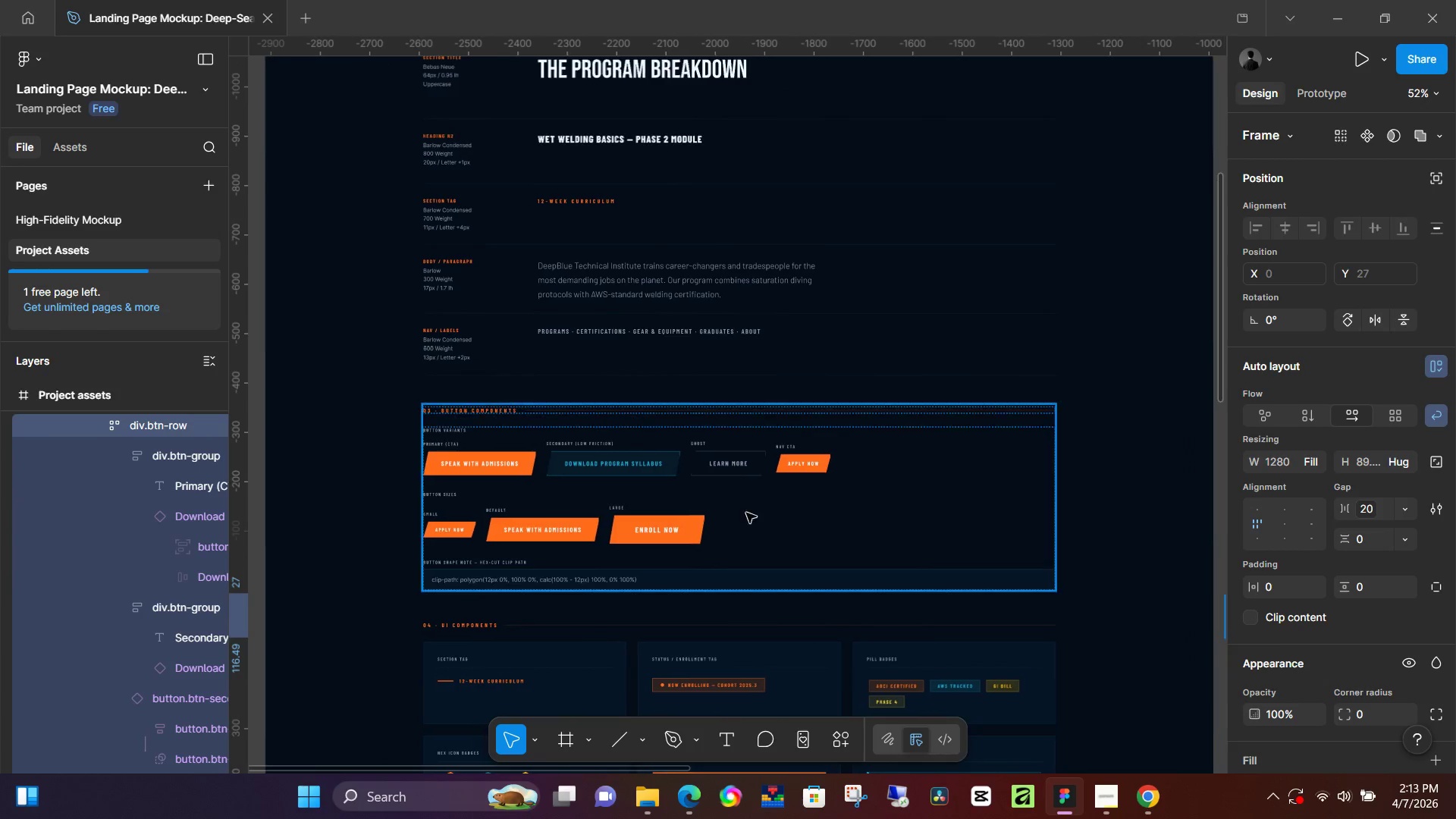 
left_click_drag(start_coordinate=[858, 157], to_coordinate=[856, 496])
 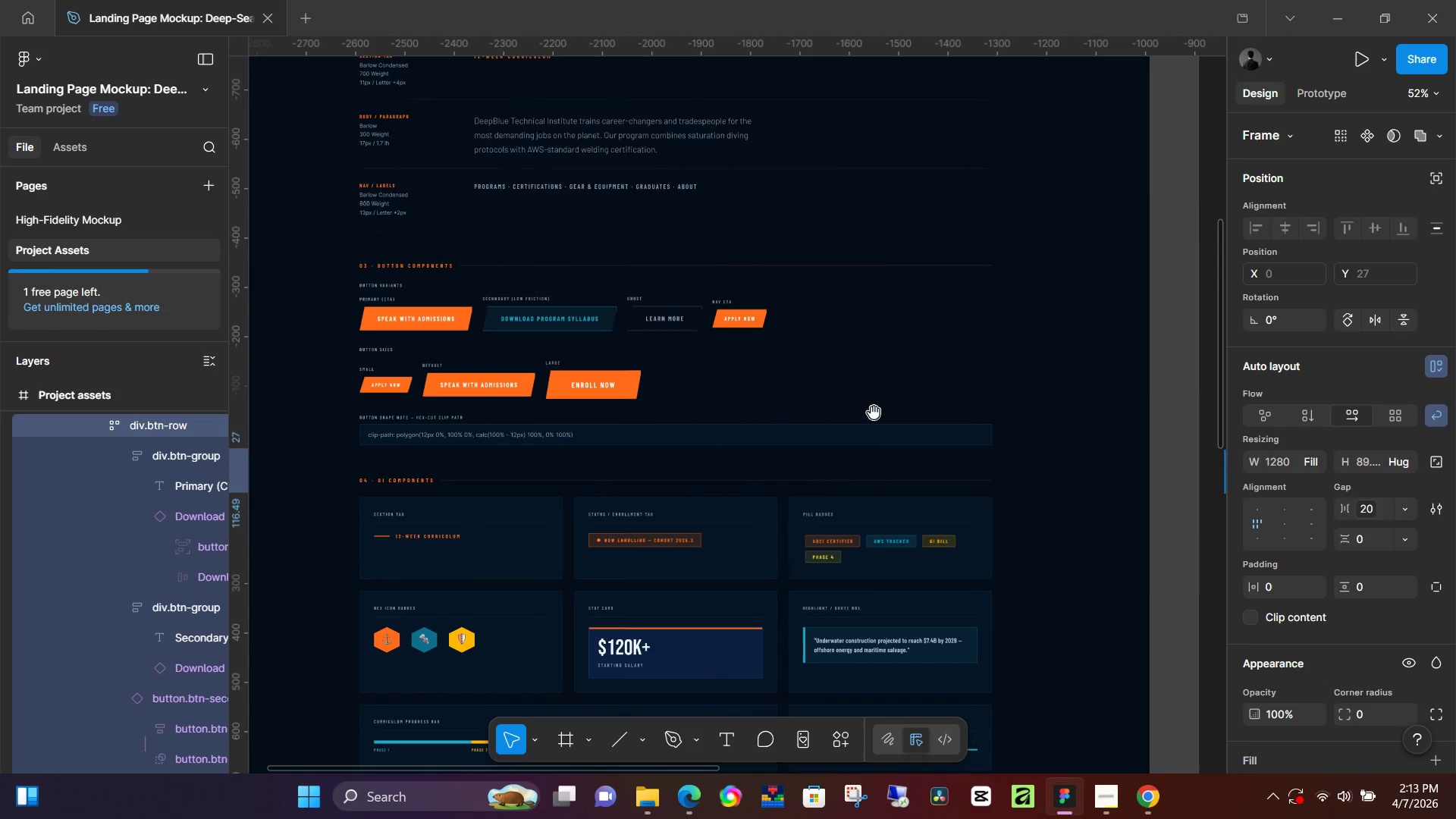 
hold_key(key=Space, duration=0.5)
 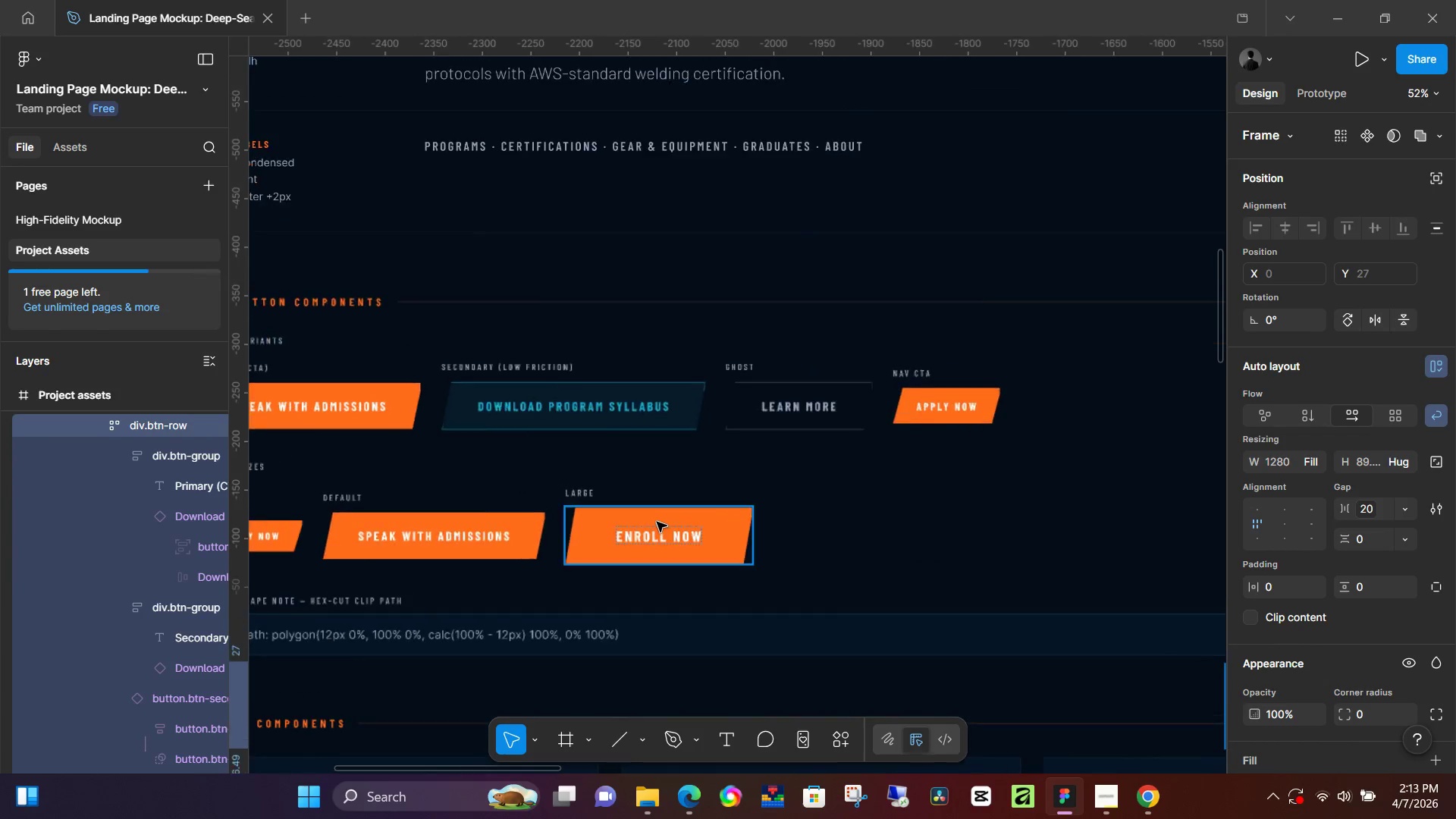 
left_click_drag(start_coordinate=[873, 310], to_coordinate=[937, 455])
 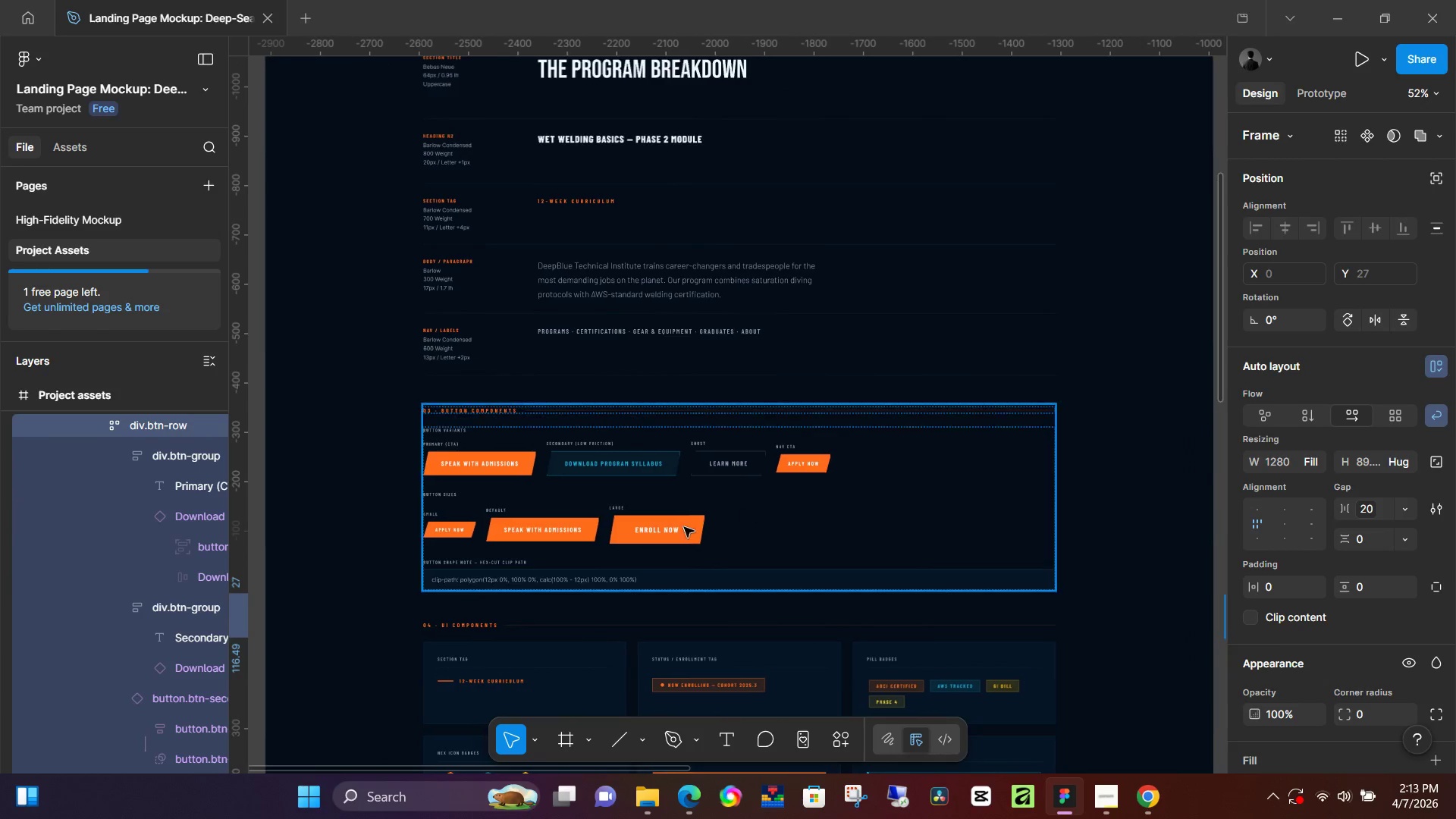 
hold_key(key=ControlLeft, duration=1.5)
scroll: coordinate [654, 524], scroll_direction: up, amount: 6.0
 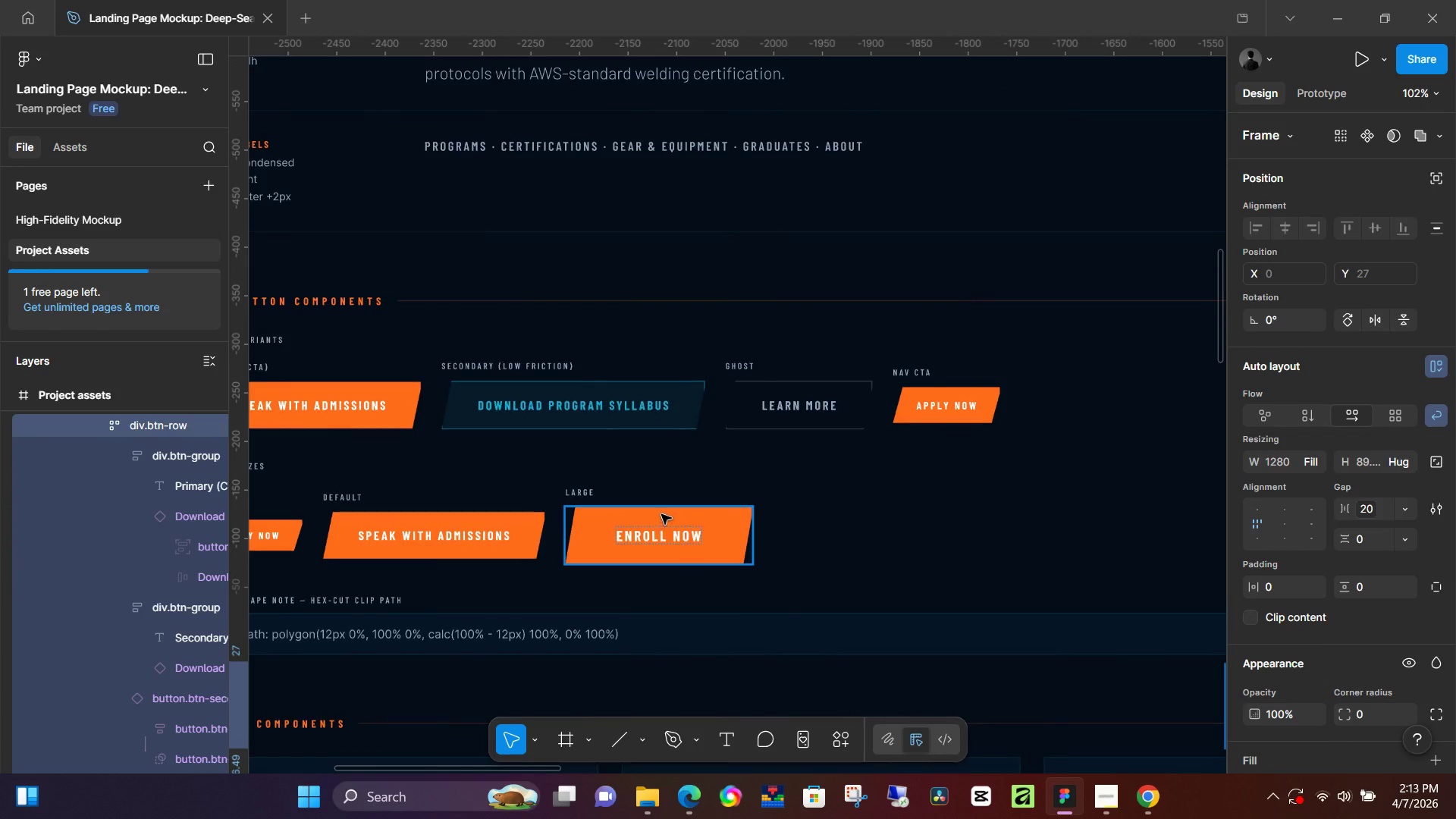 
scroll: coordinate [661, 514], scroll_direction: down, amount: 4.0
 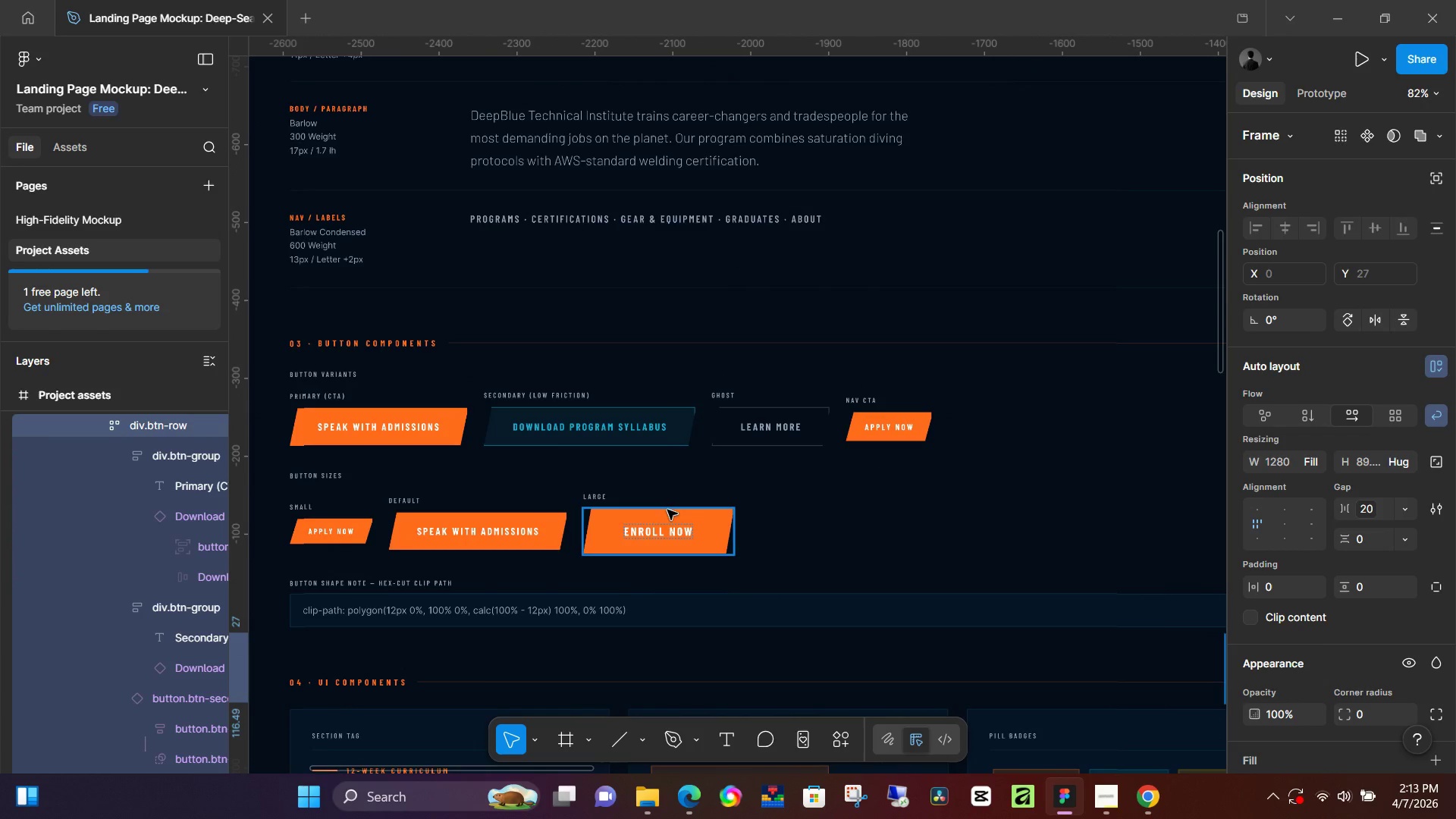 
key(Control+ControlLeft)
 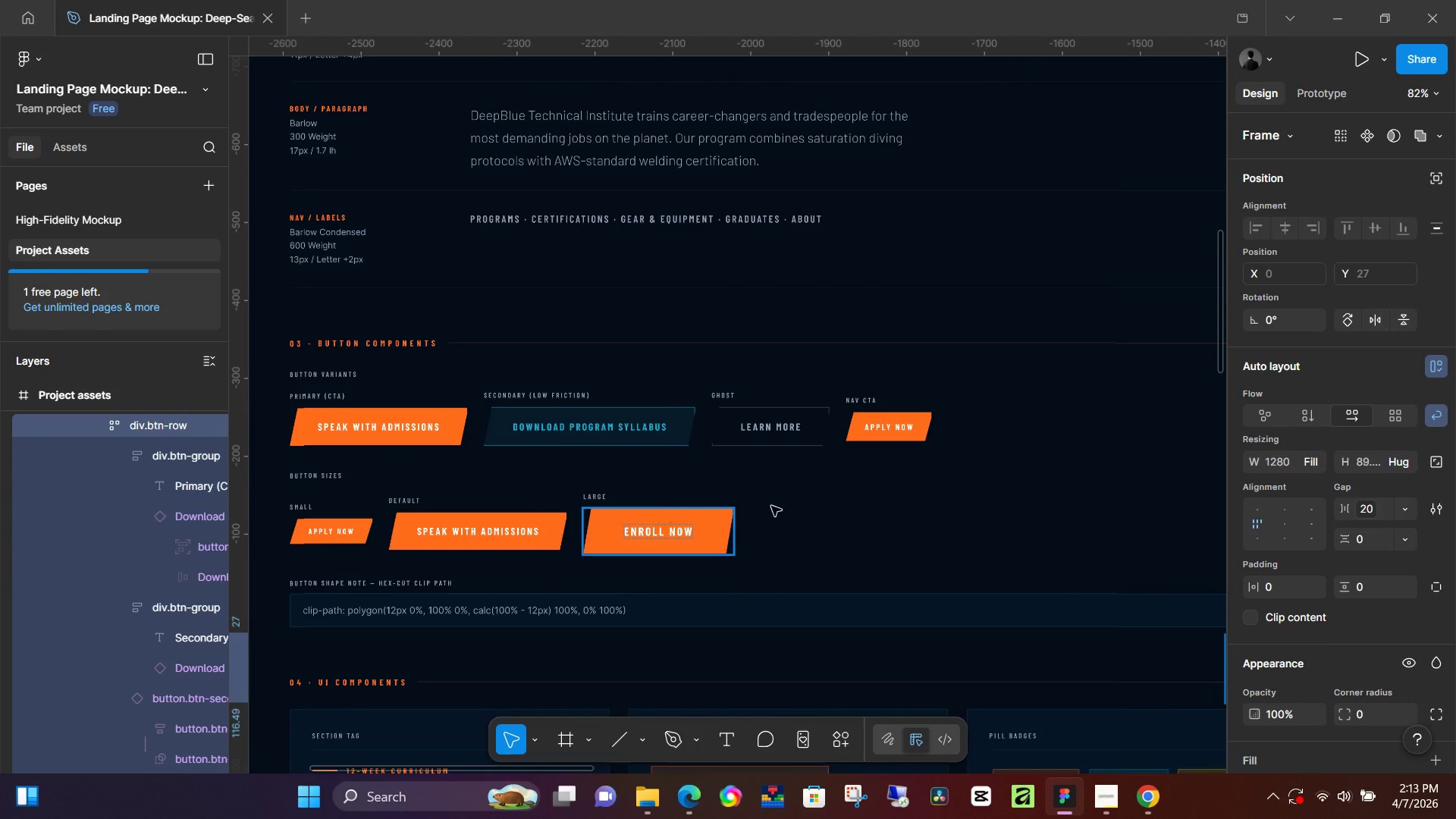 
key(Control+ControlLeft)
 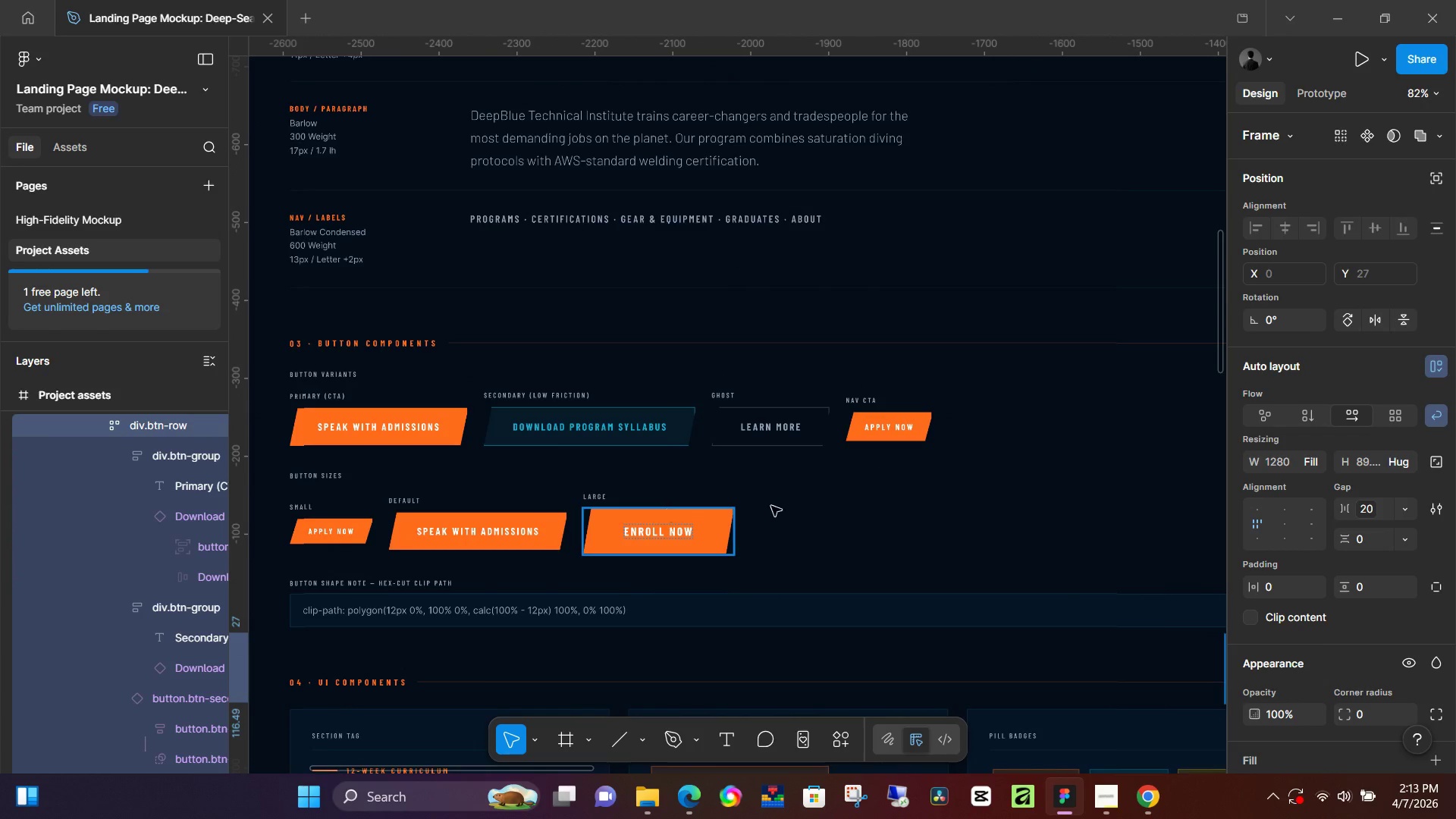 
key(Control+ControlLeft)
 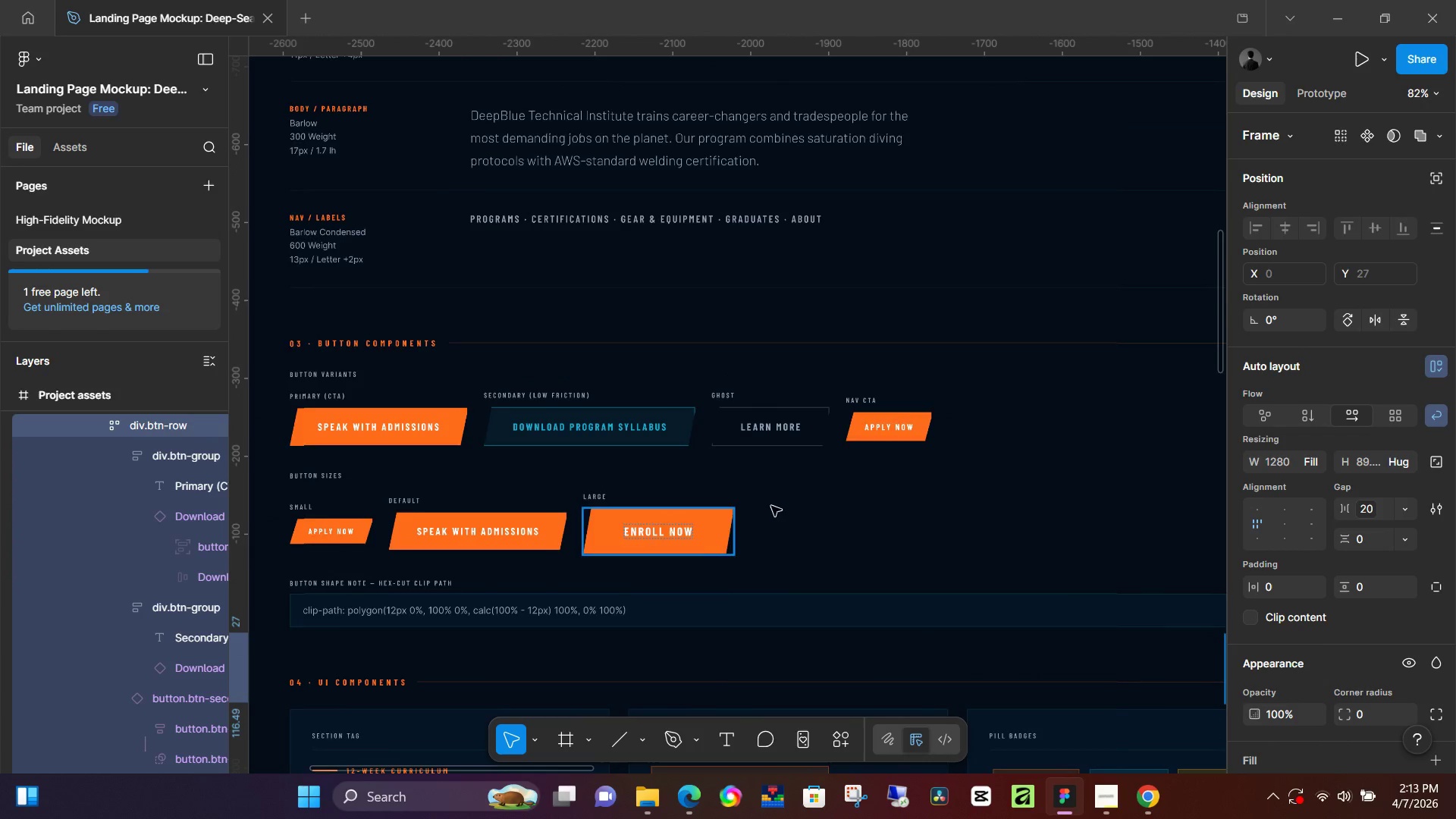 
key(Control+ControlLeft)
 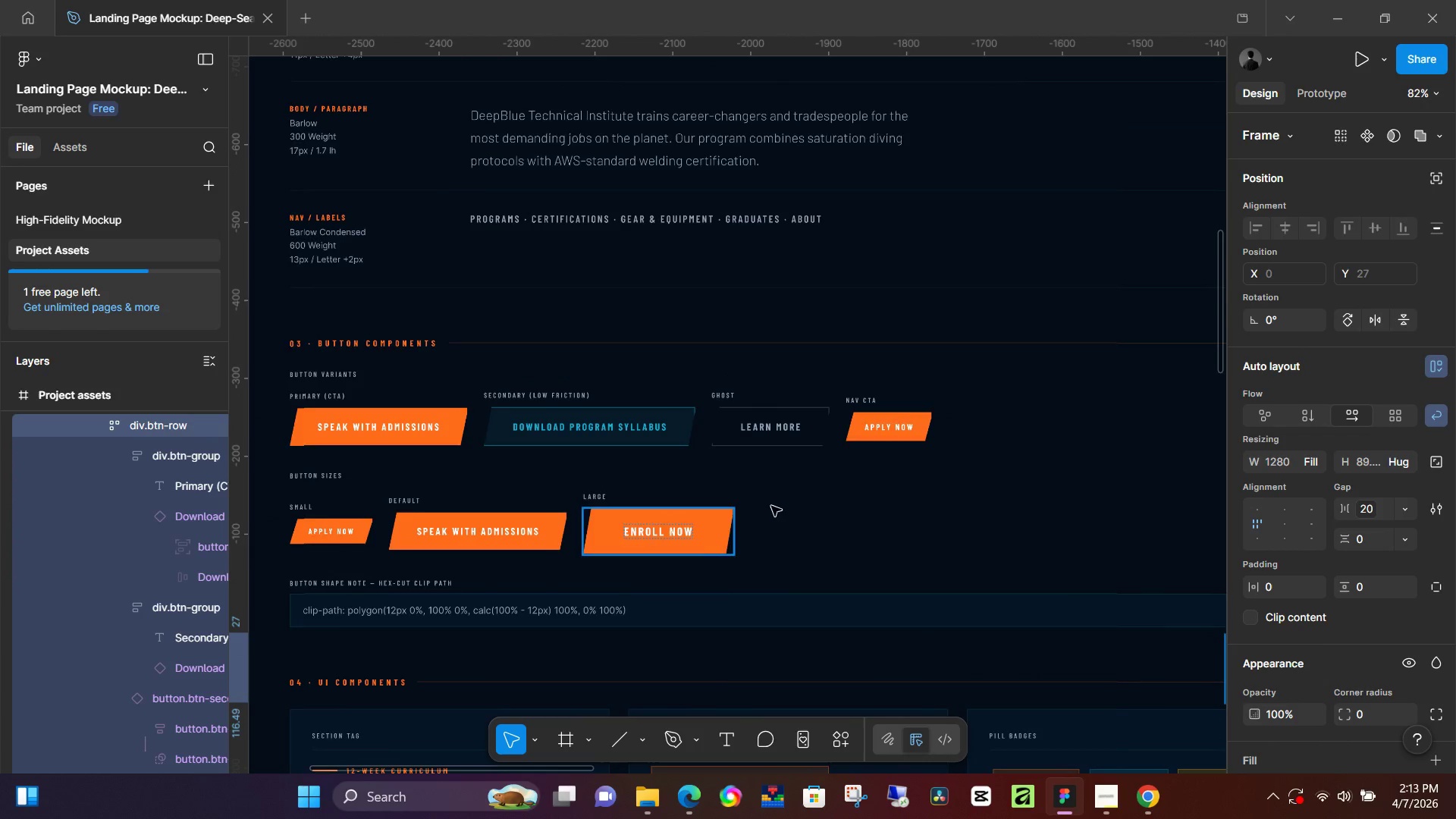 
key(Control+ControlLeft)
 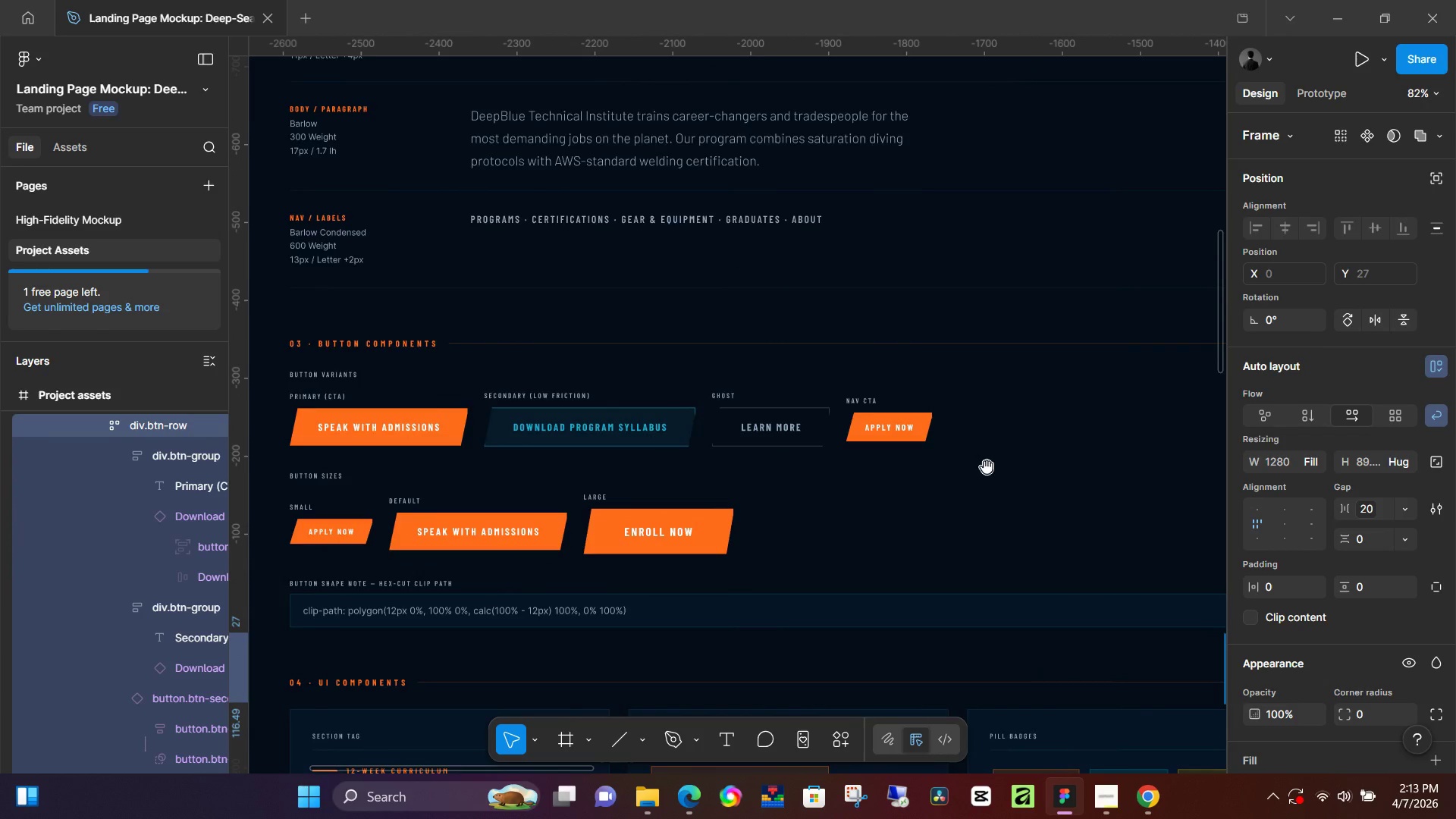 
hold_key(key=Space, duration=1.08)
 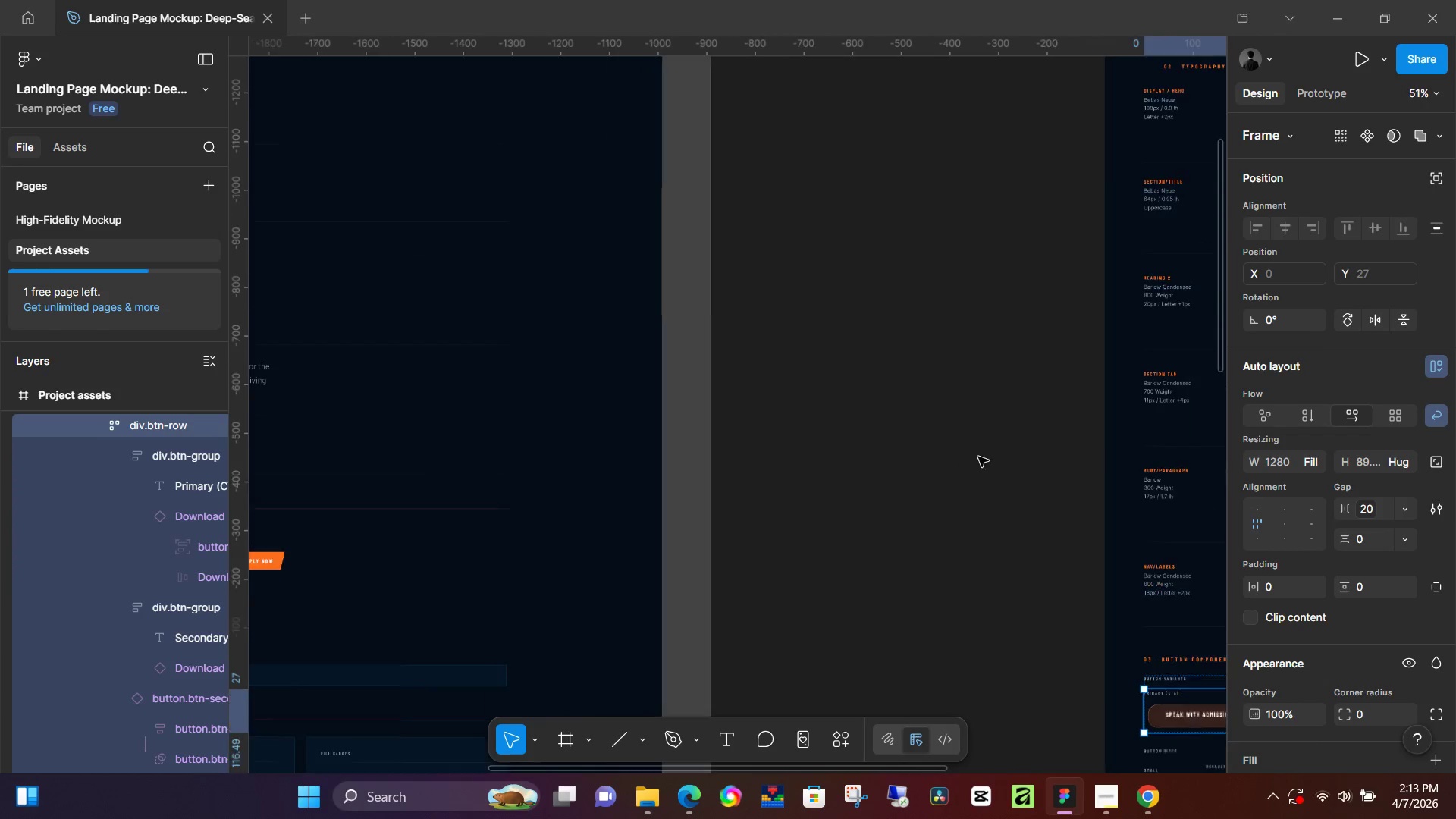 
left_click_drag(start_coordinate=[990, 466], to_coordinate=[555, 597])
 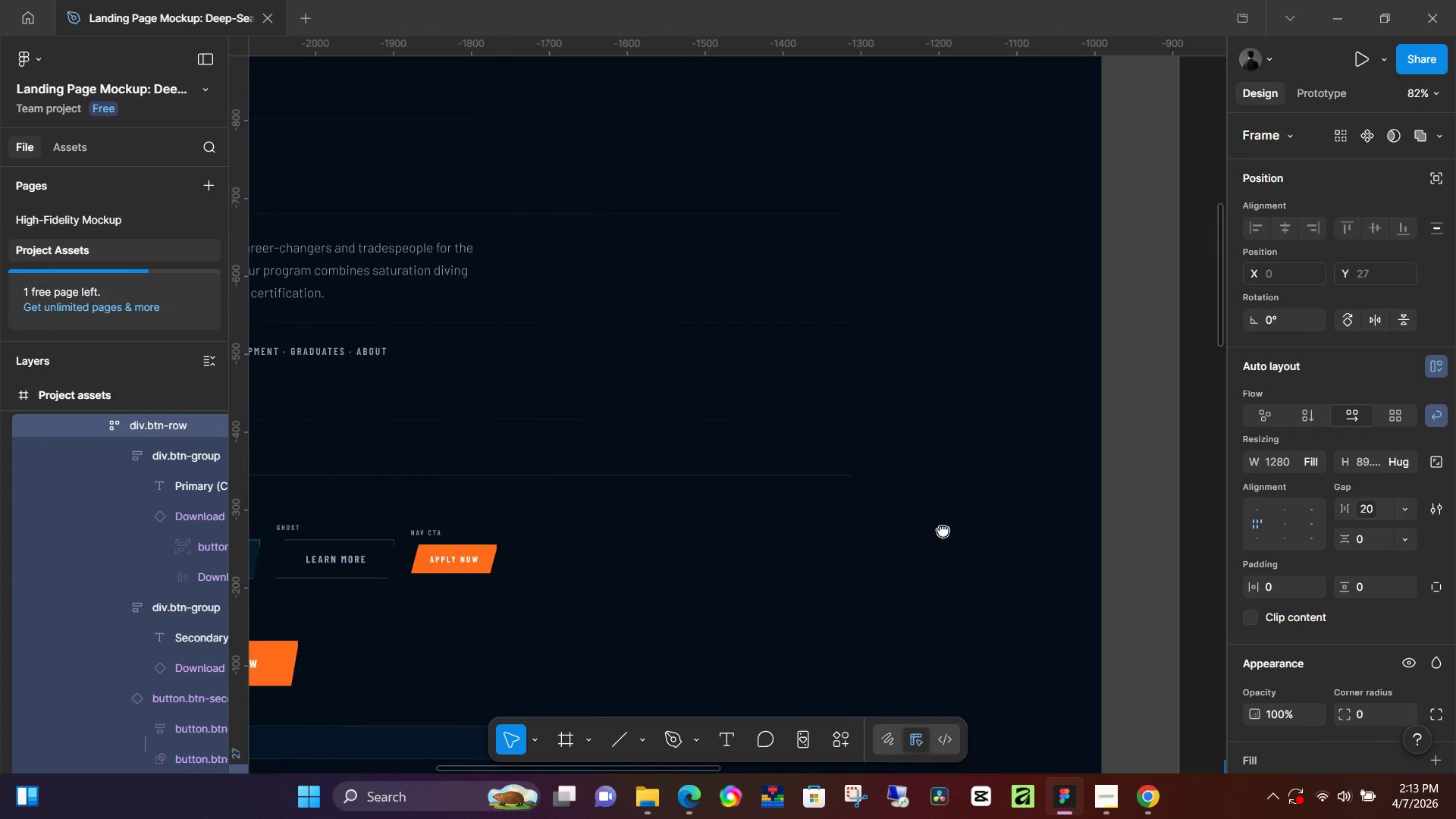 
left_click_drag(start_coordinate=[1048, 499], to_coordinate=[431, 560])
 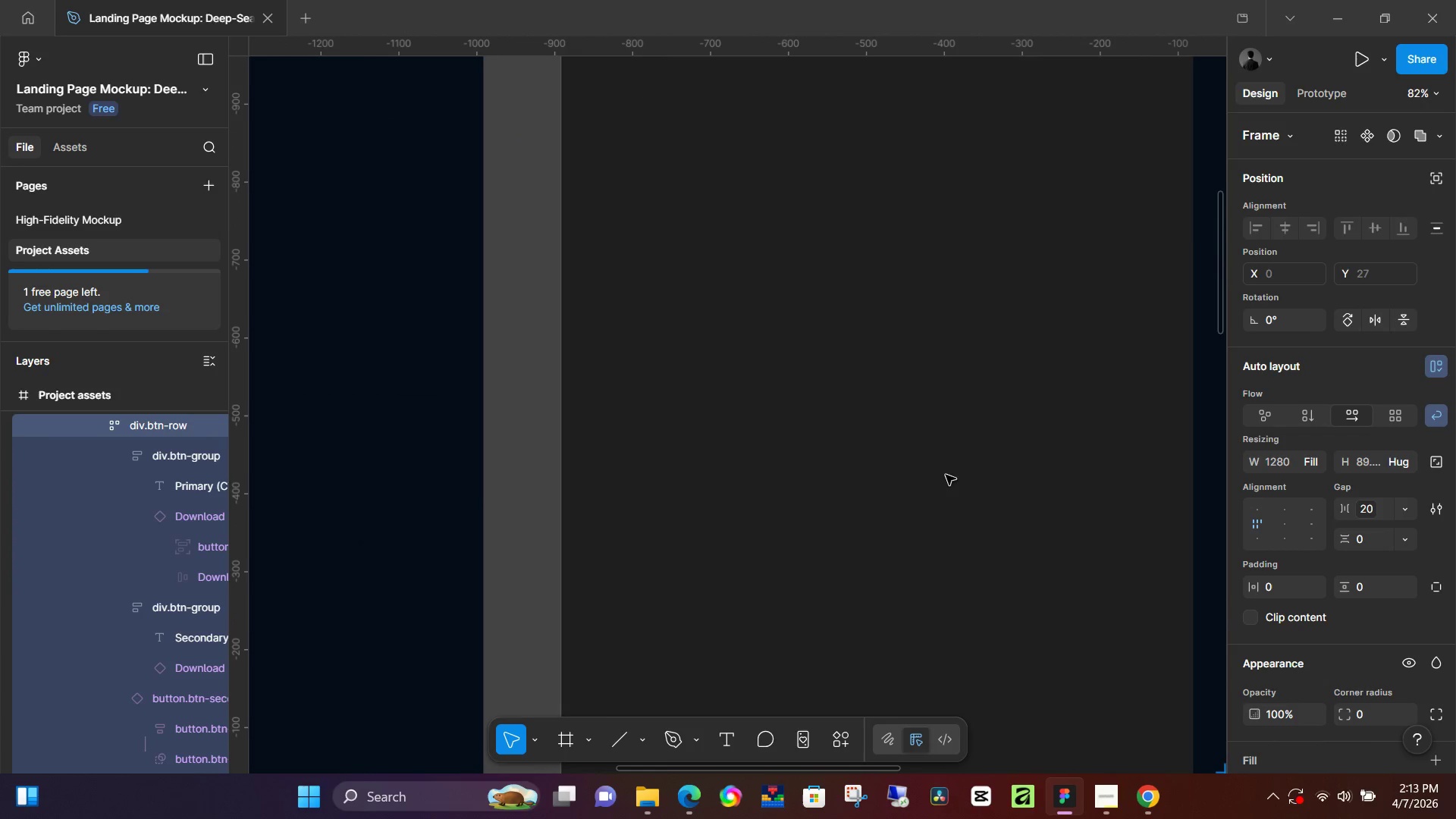 
key(Control+ControlLeft)
 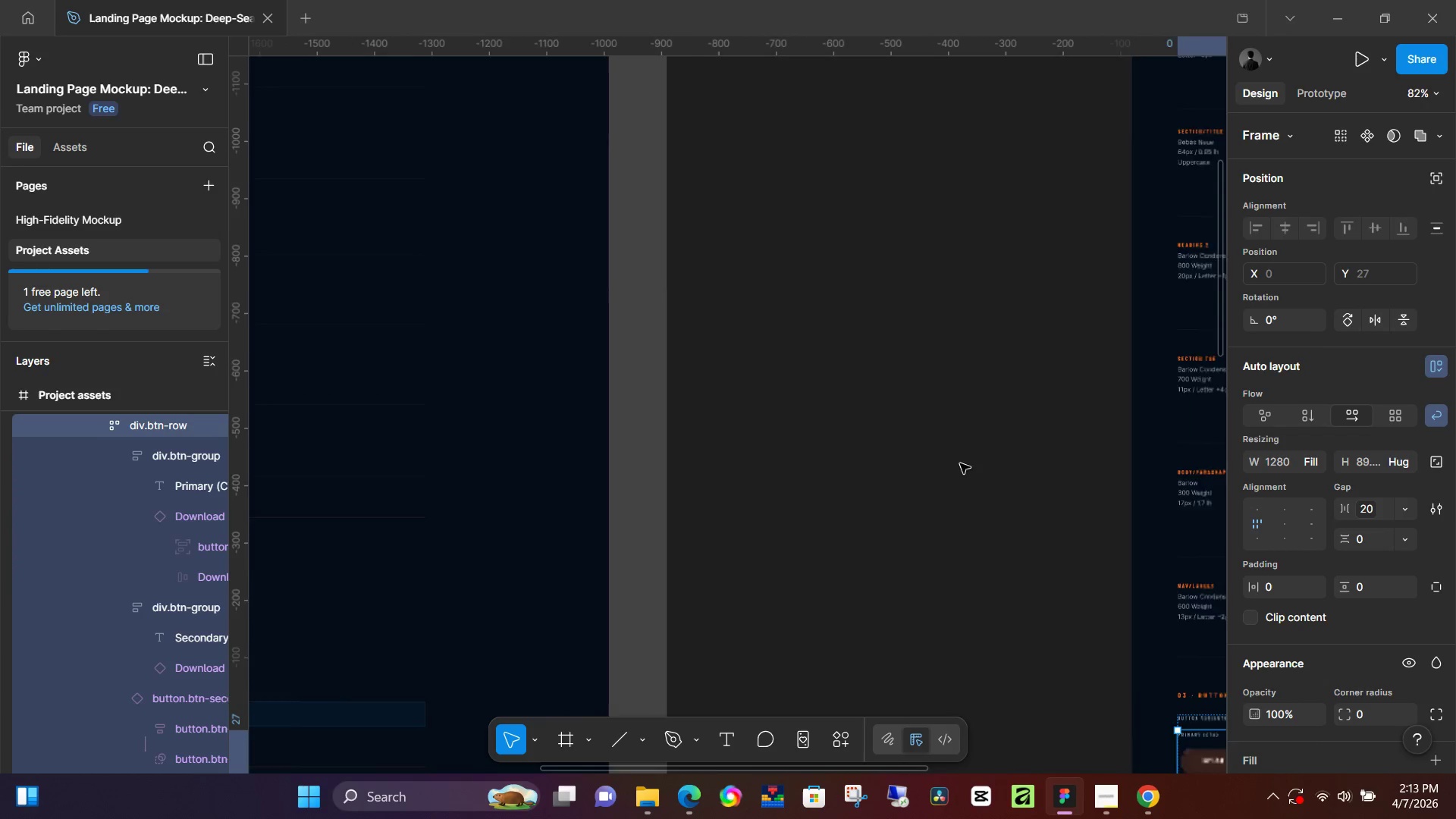 
hold_key(key=Space, duration=1.5)
 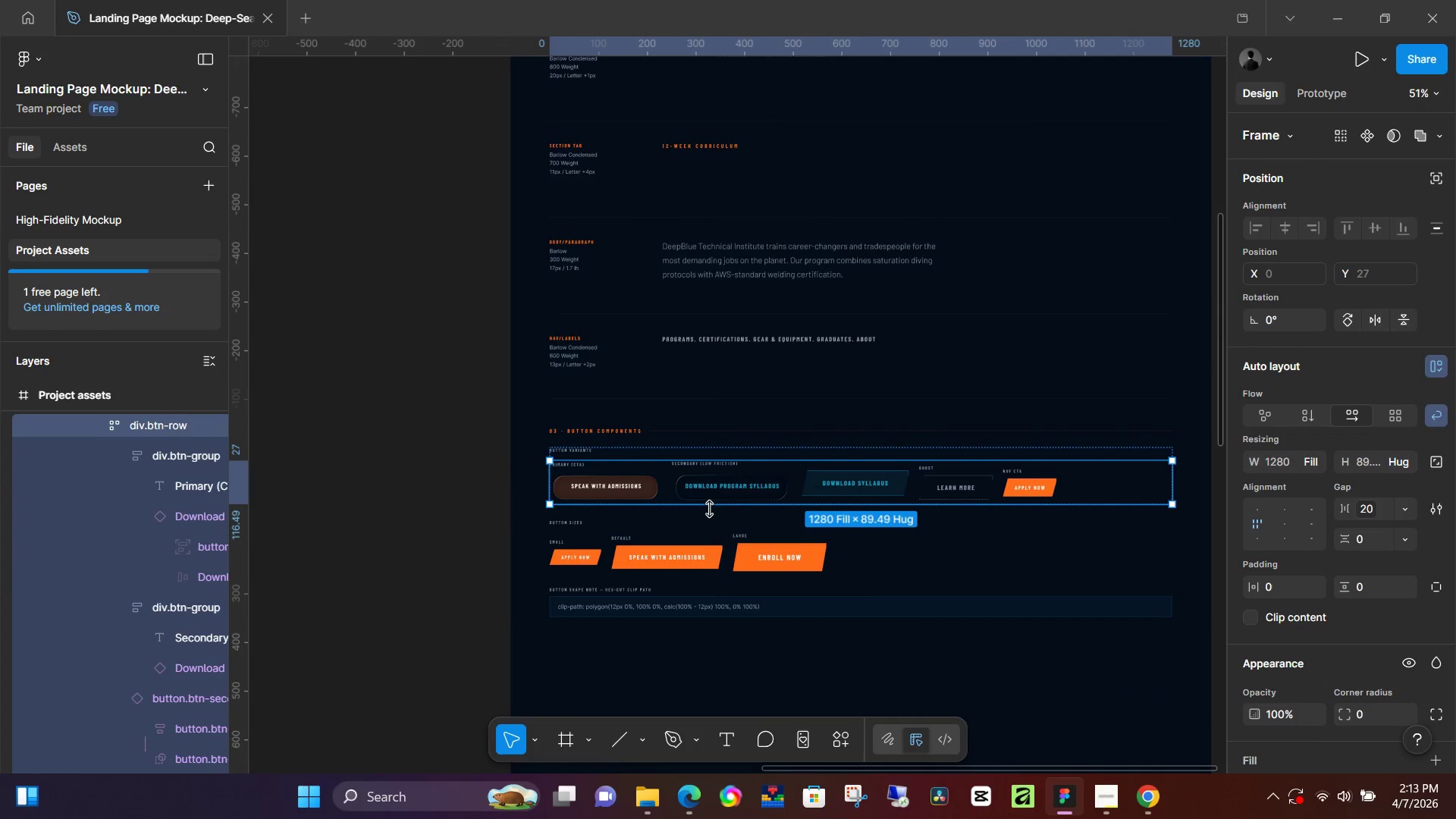 
left_click_drag(start_coordinate=[1052, 439], to_coordinate=[547, 530])
 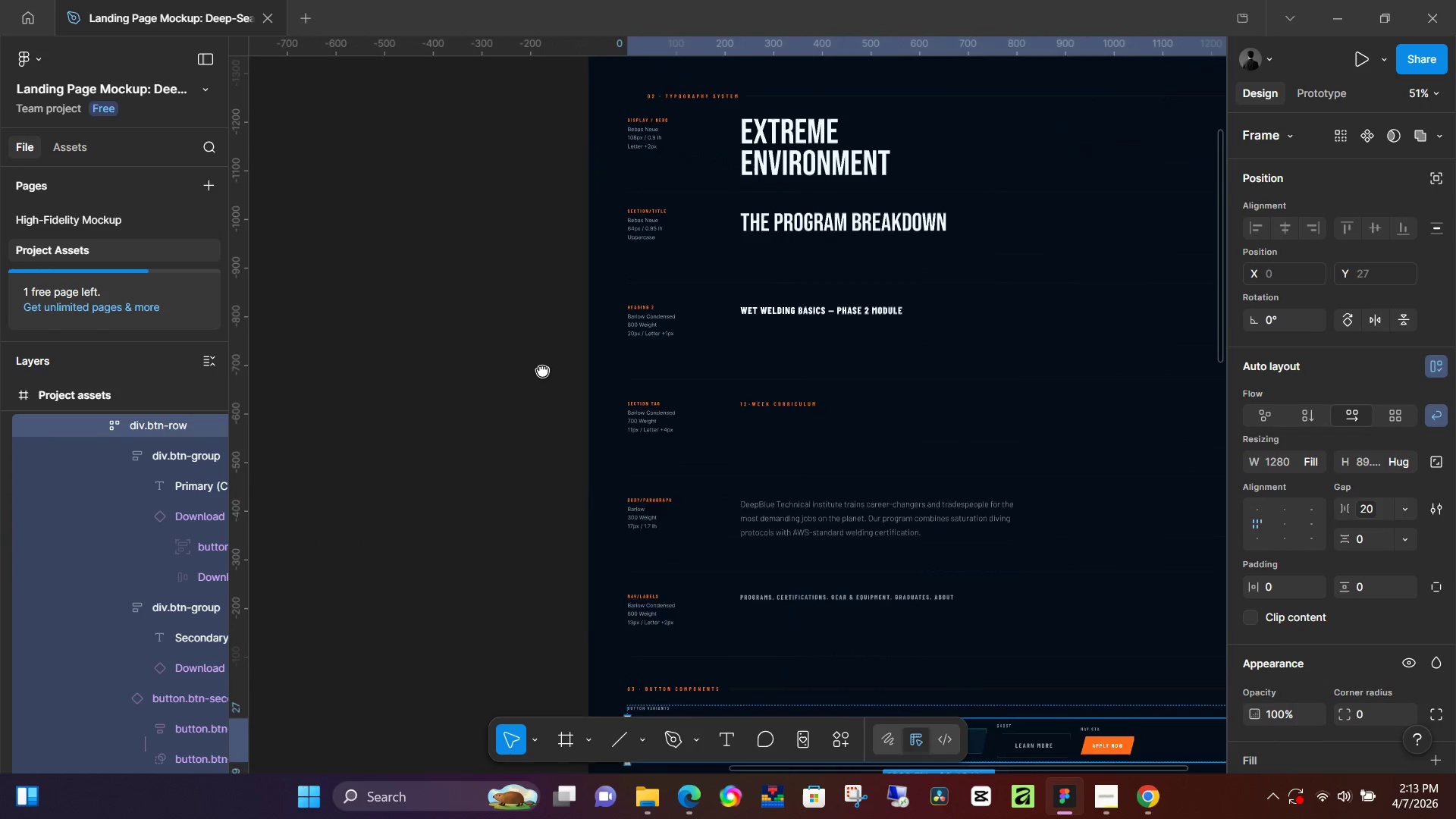 
scroll: coordinate [960, 463], scroll_direction: down, amount: 5.0
 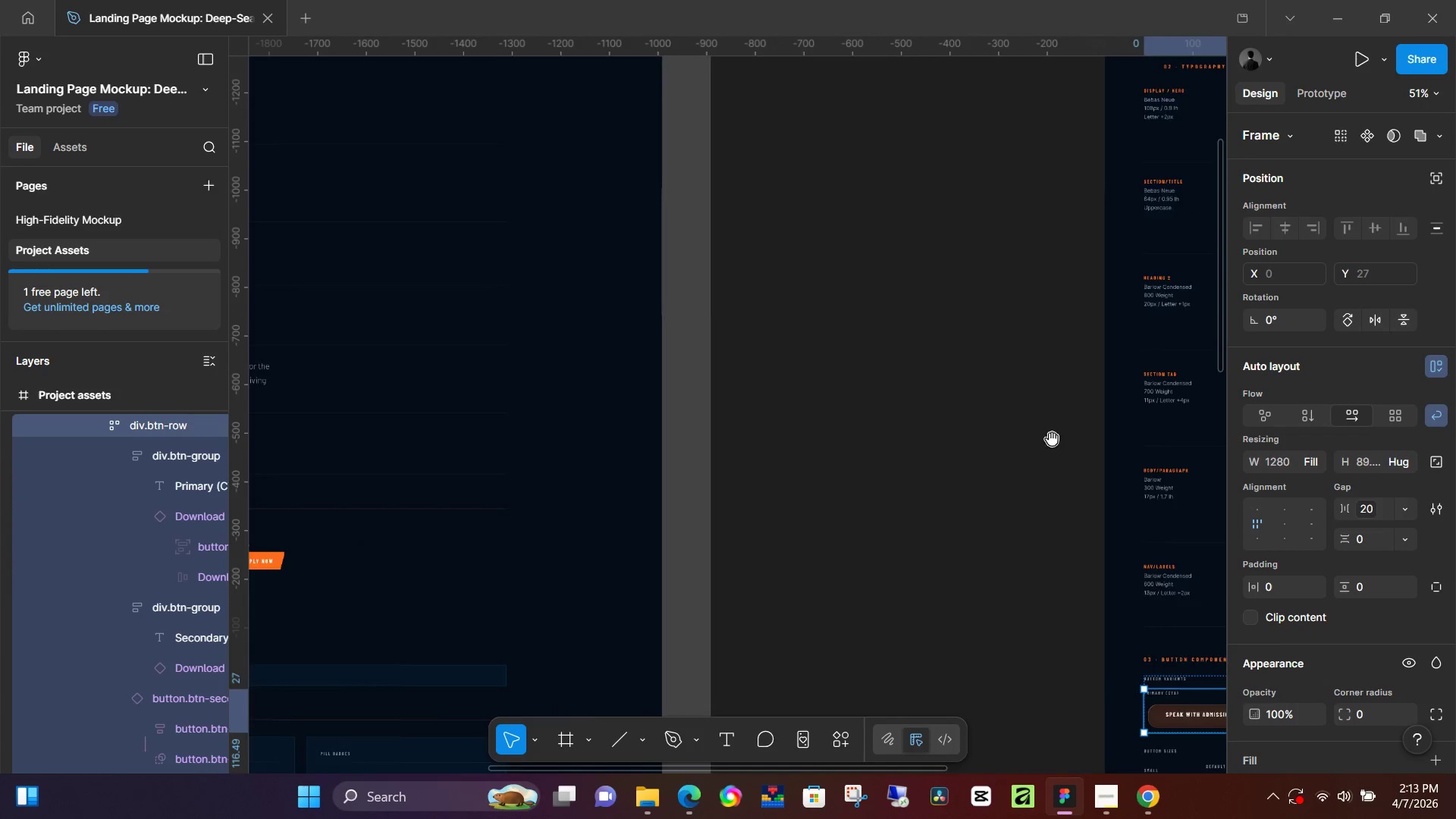 
left_click_drag(start_coordinate=[563, 464], to_coordinate=[542, 364])
 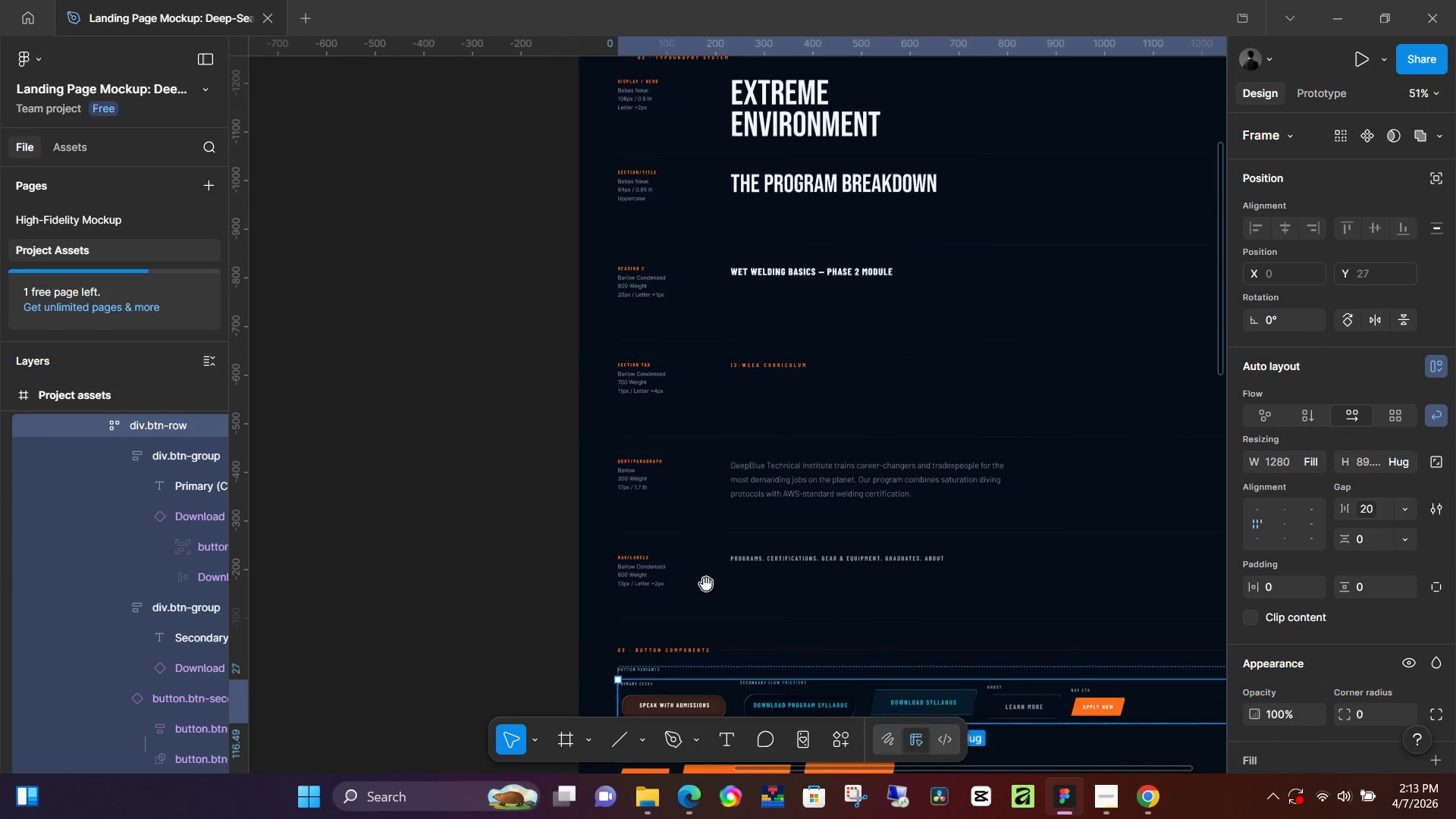 
left_click_drag(start_coordinate=[706, 584], to_coordinate=[638, 365])
 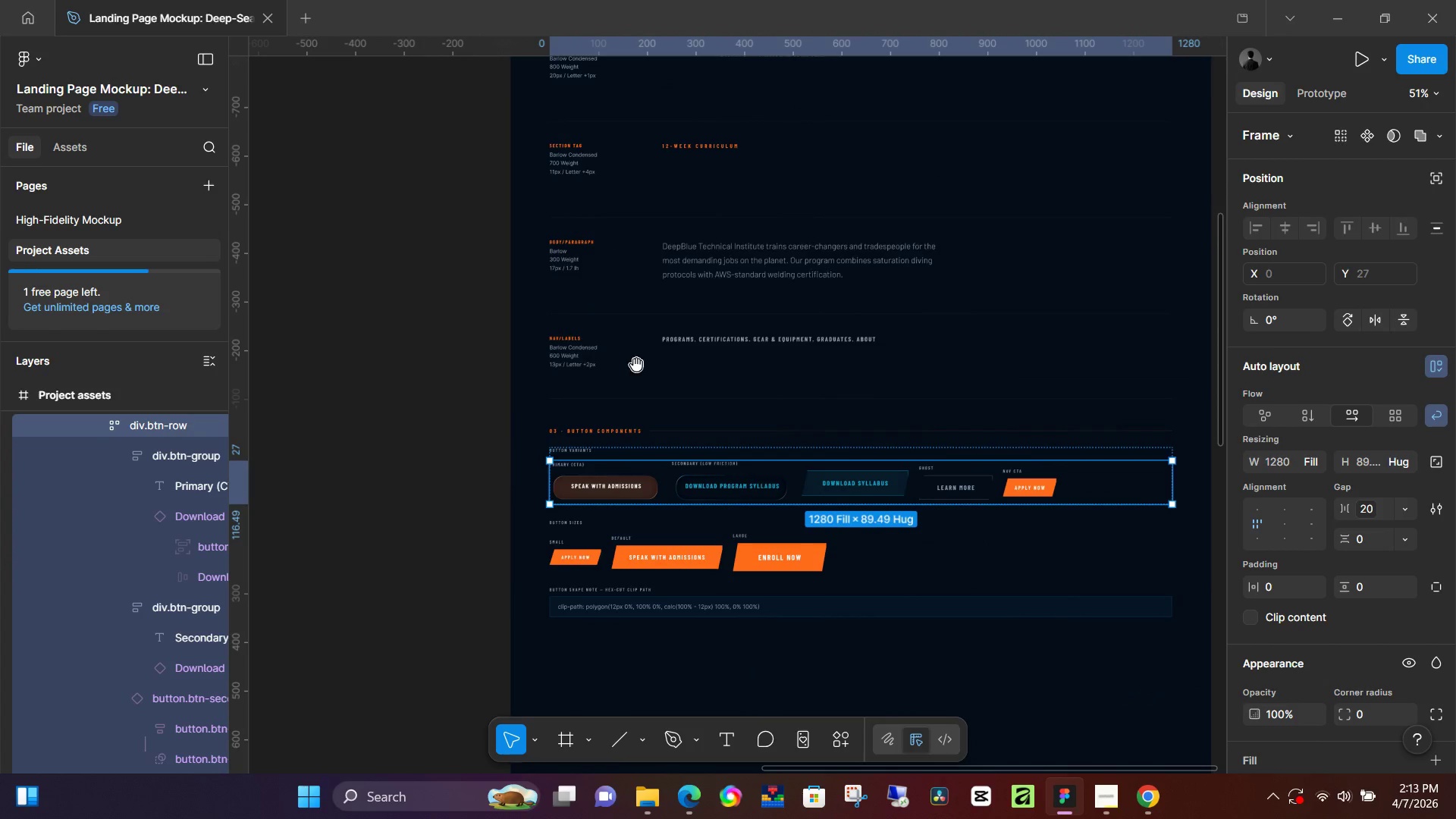 
key(Space)
 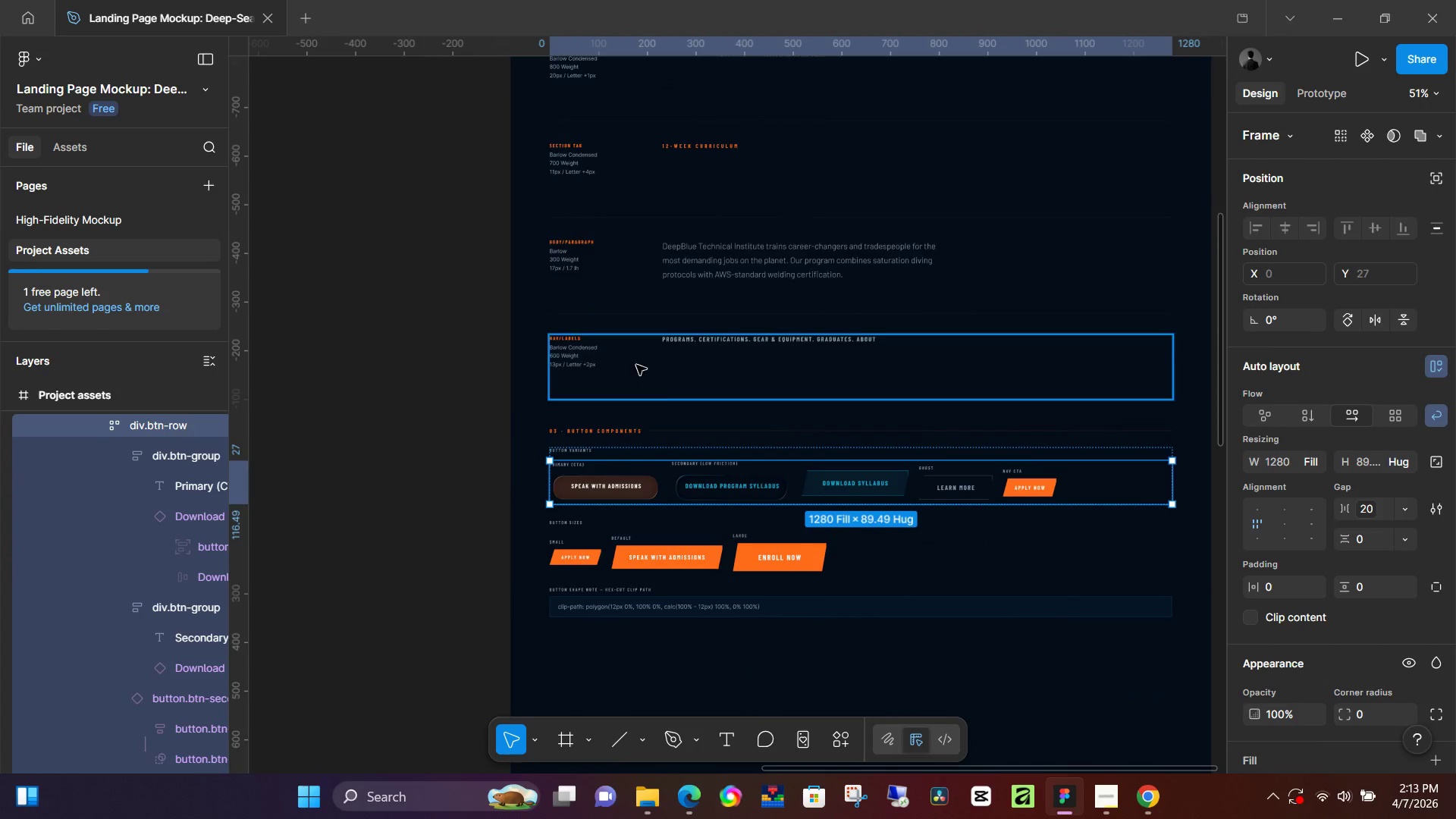 
key(Space)
 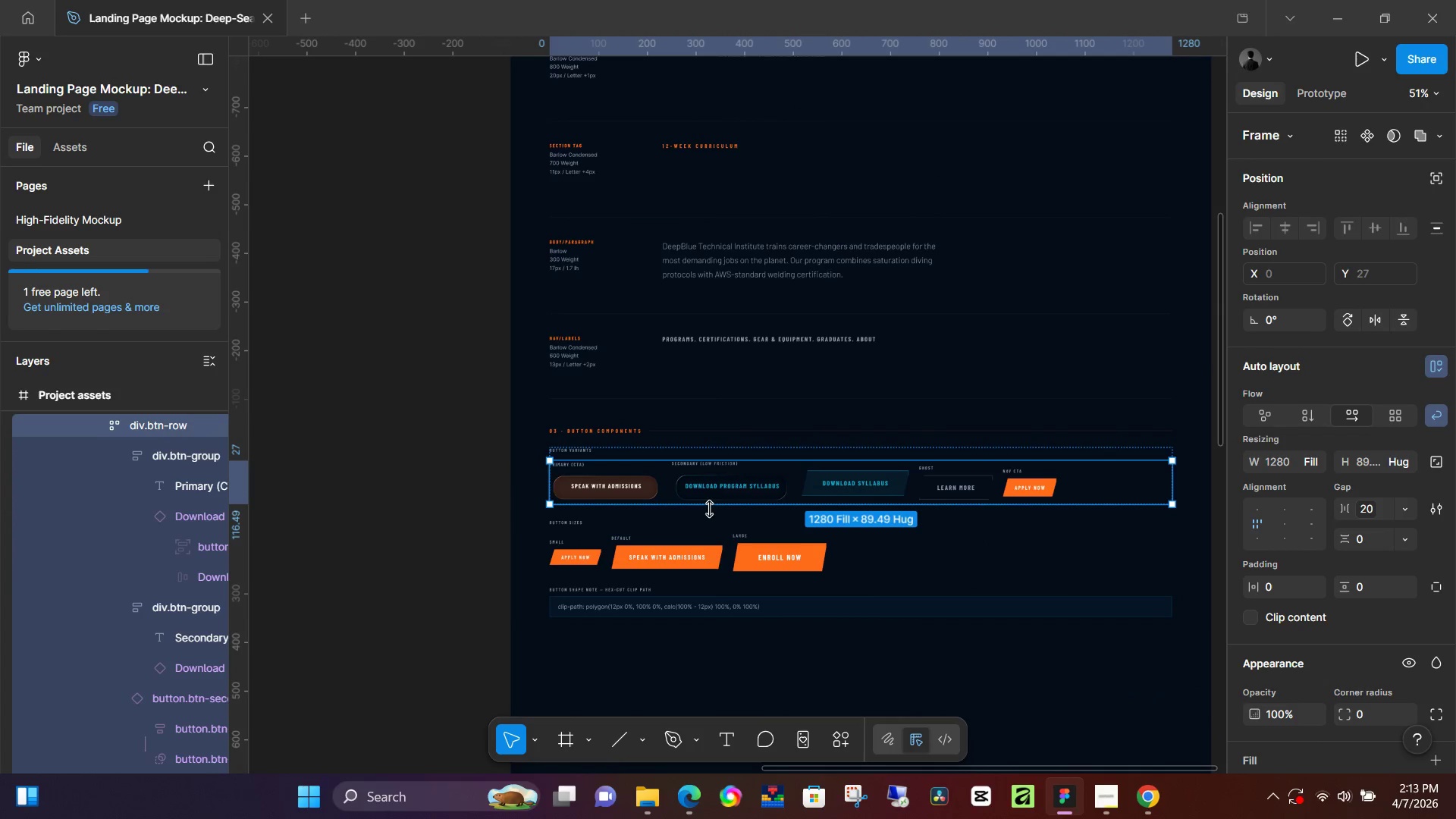 
key(Control+Z)
 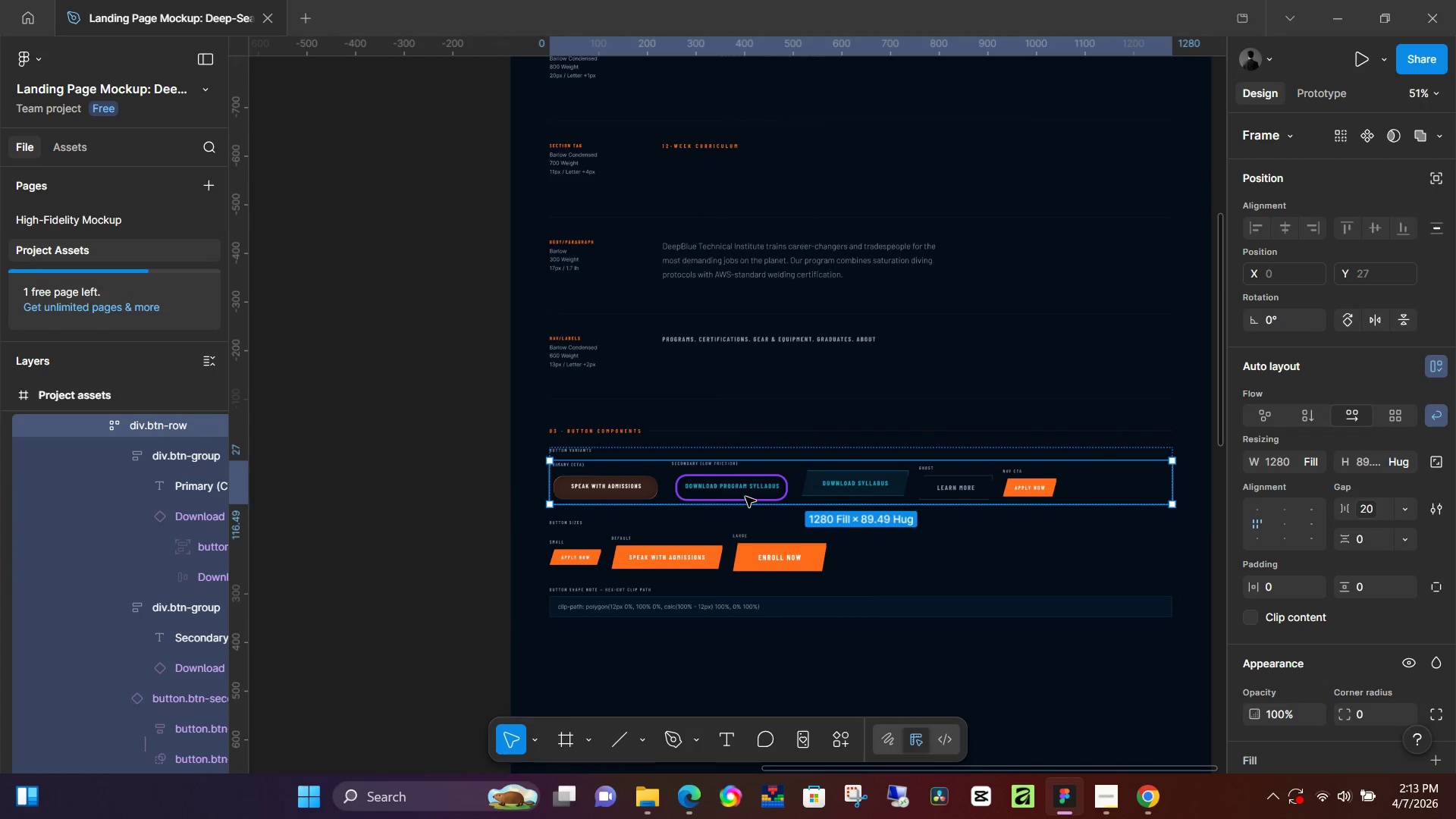 
key(Control+Z)
 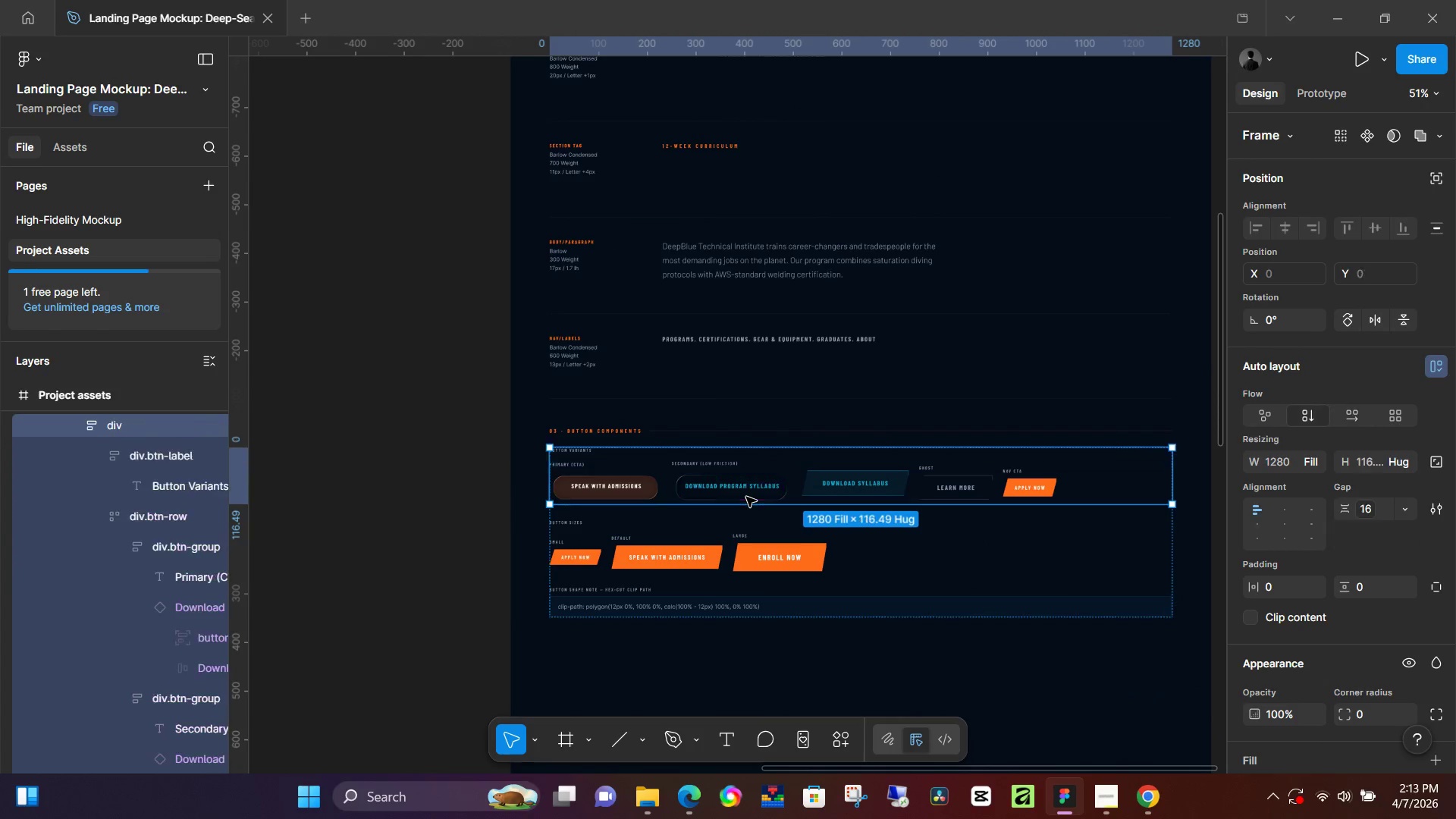 
key(Control+Z)
 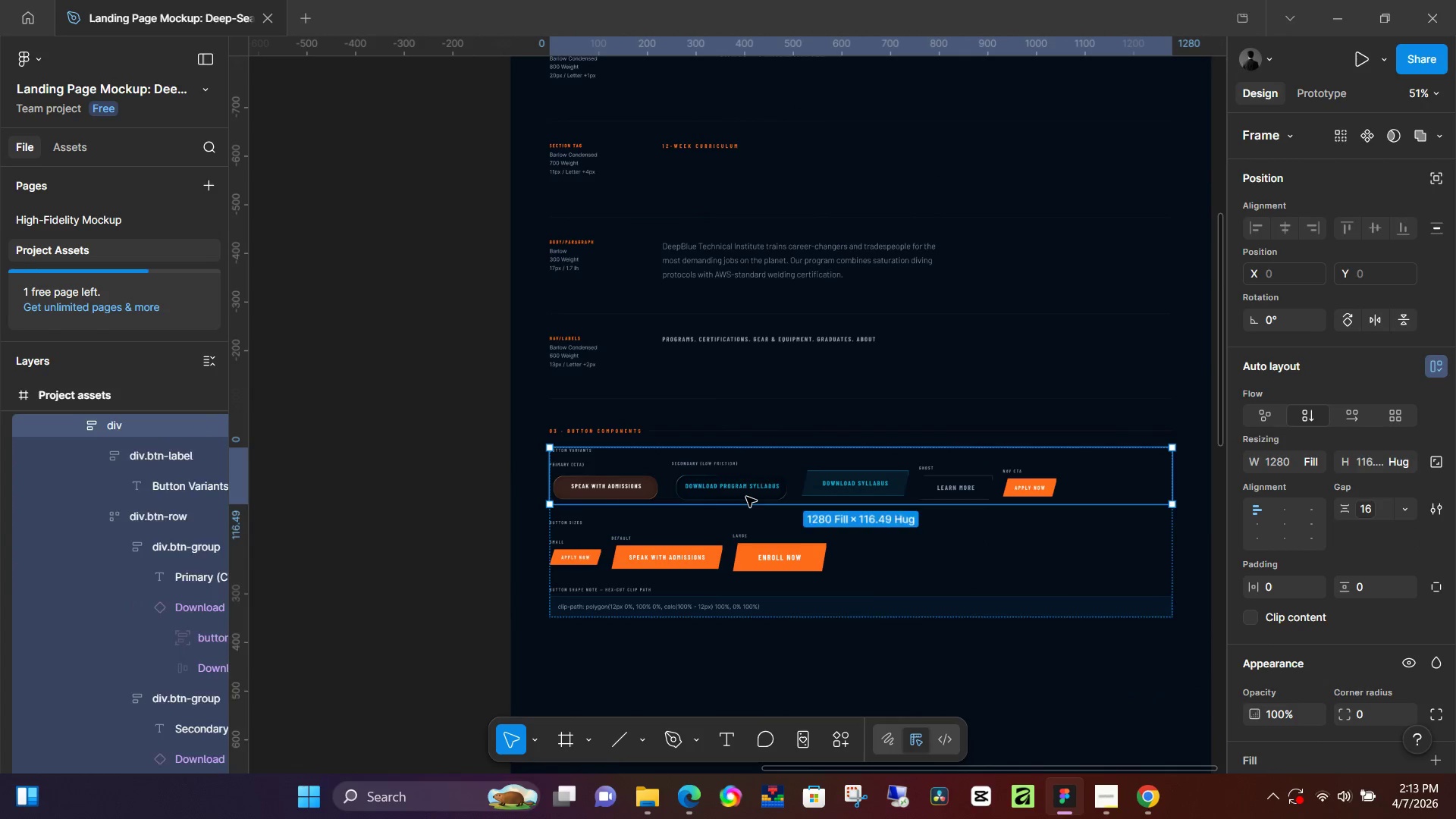 
key(Control+Z)
 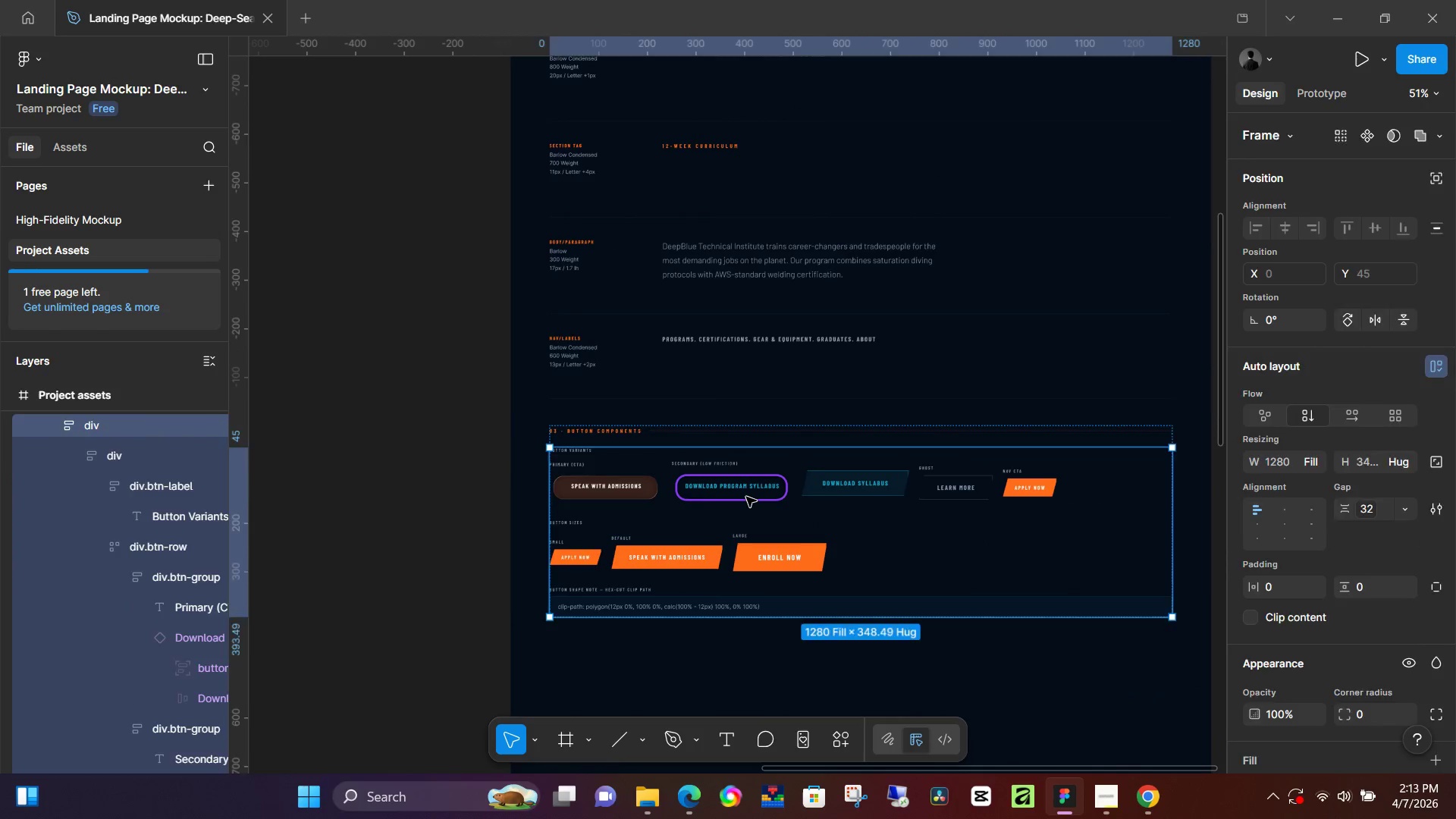 
key(Control+Z)
 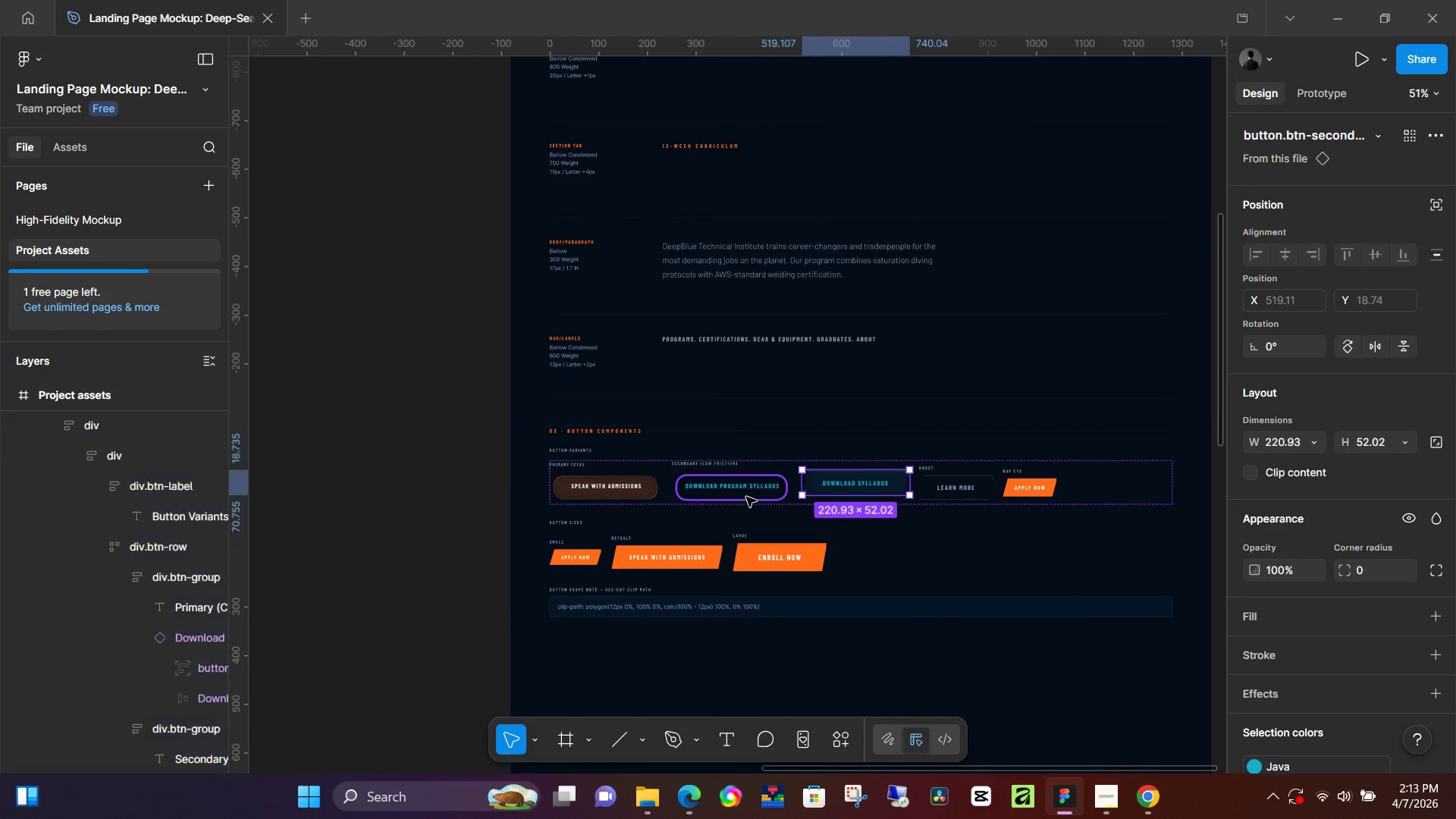 
key(Control+Z)
 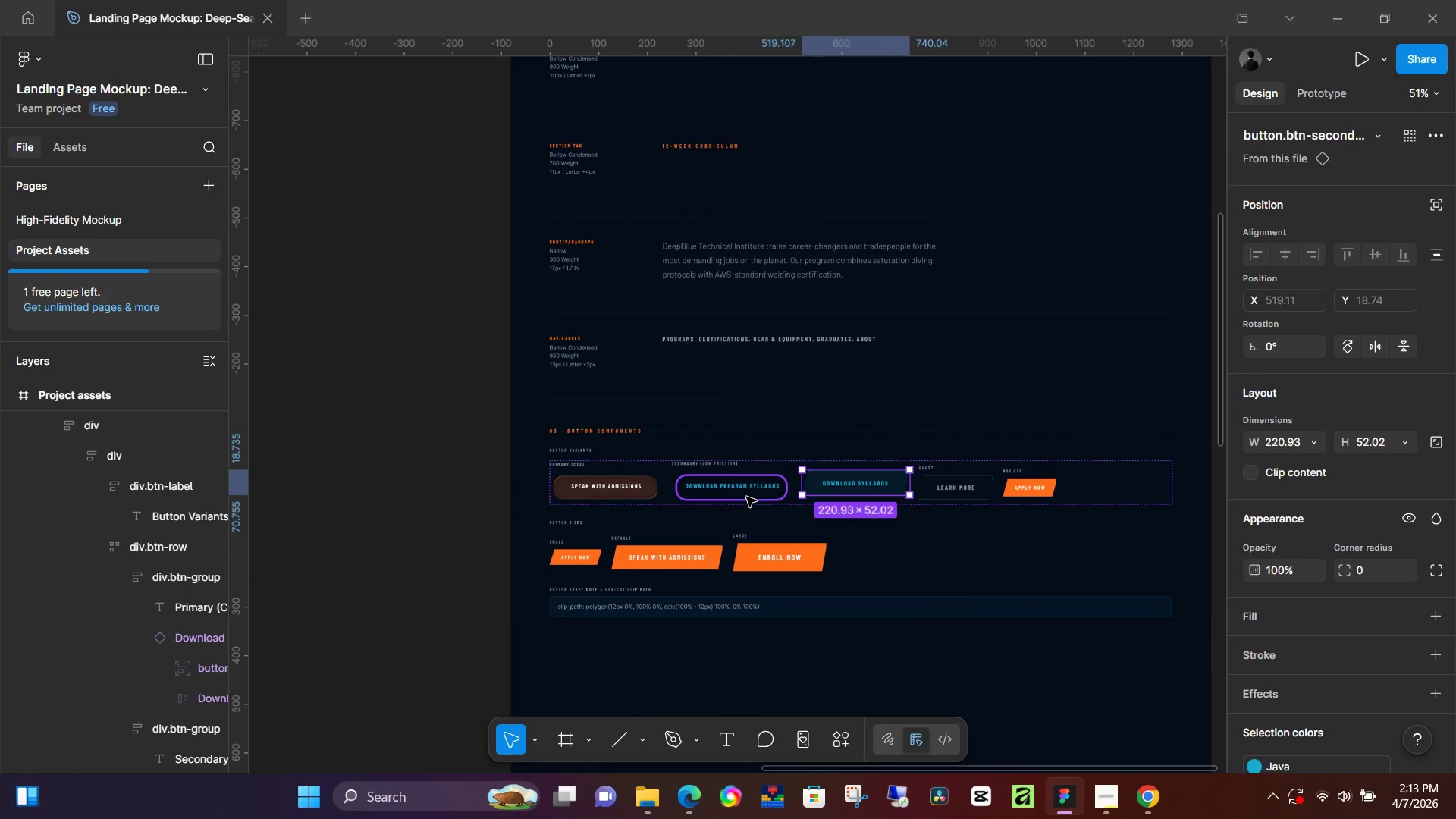 
key(Control+Z)
 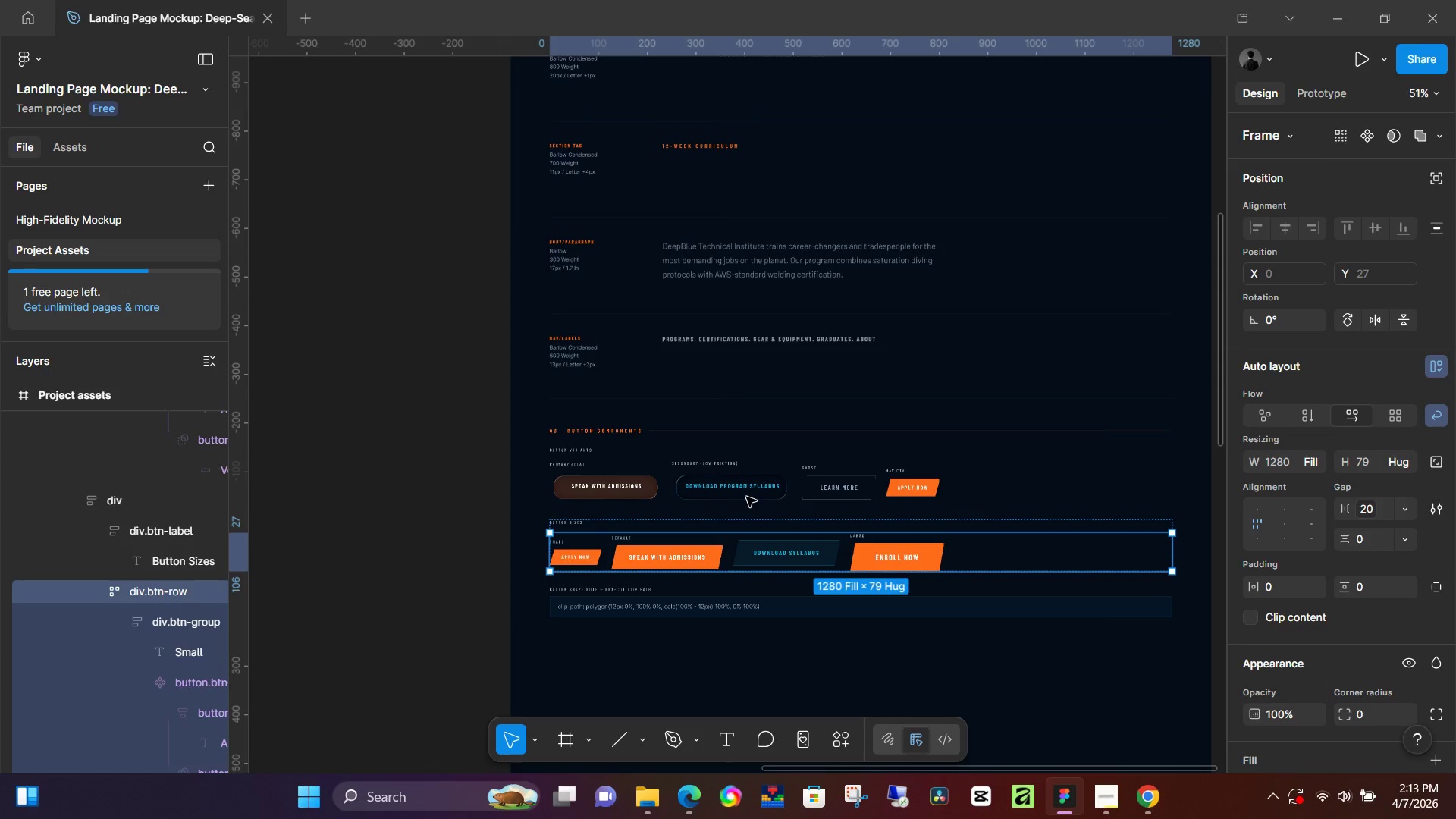 
key(Control+Z)
 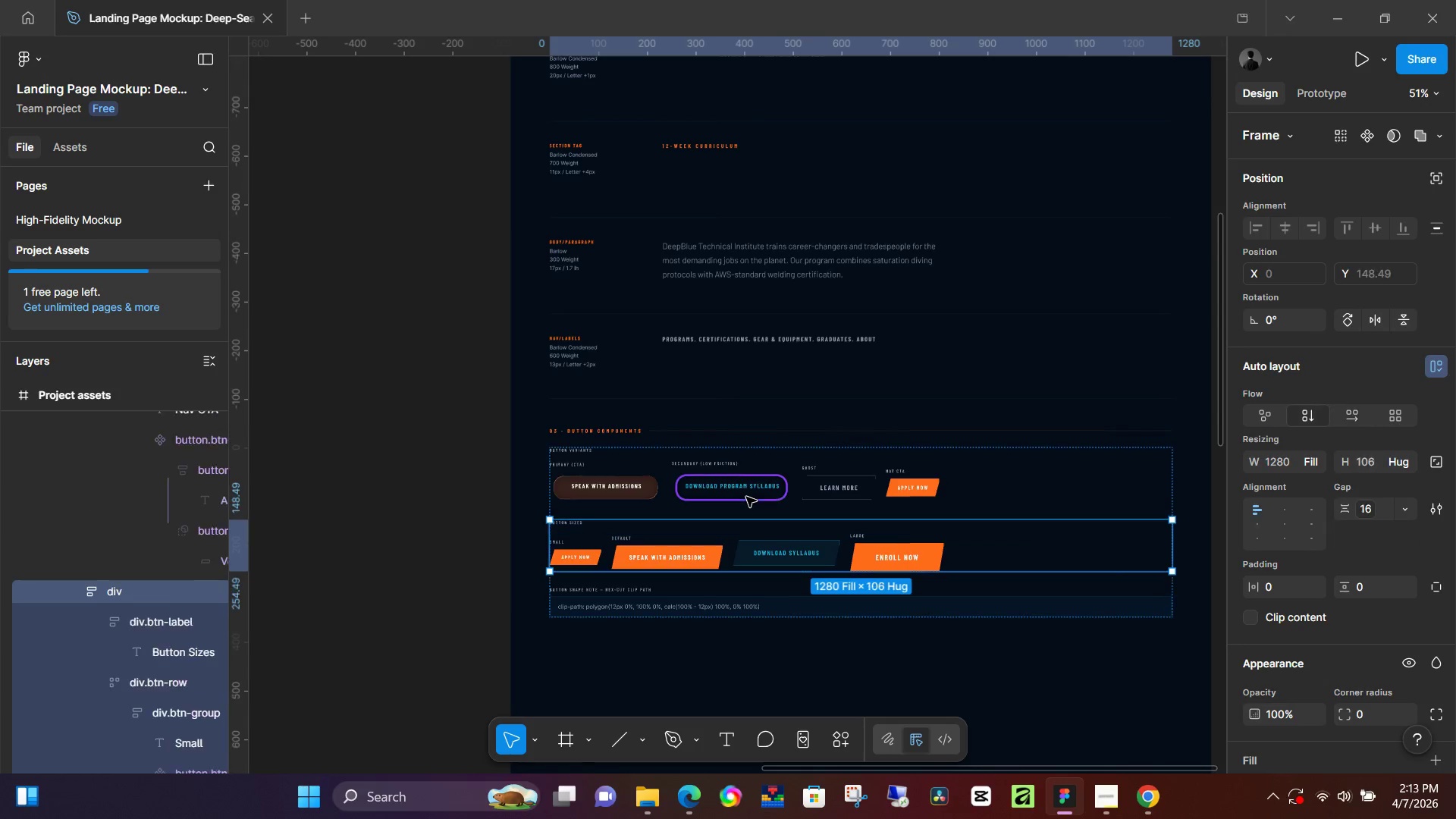 
key(Control+Z)
 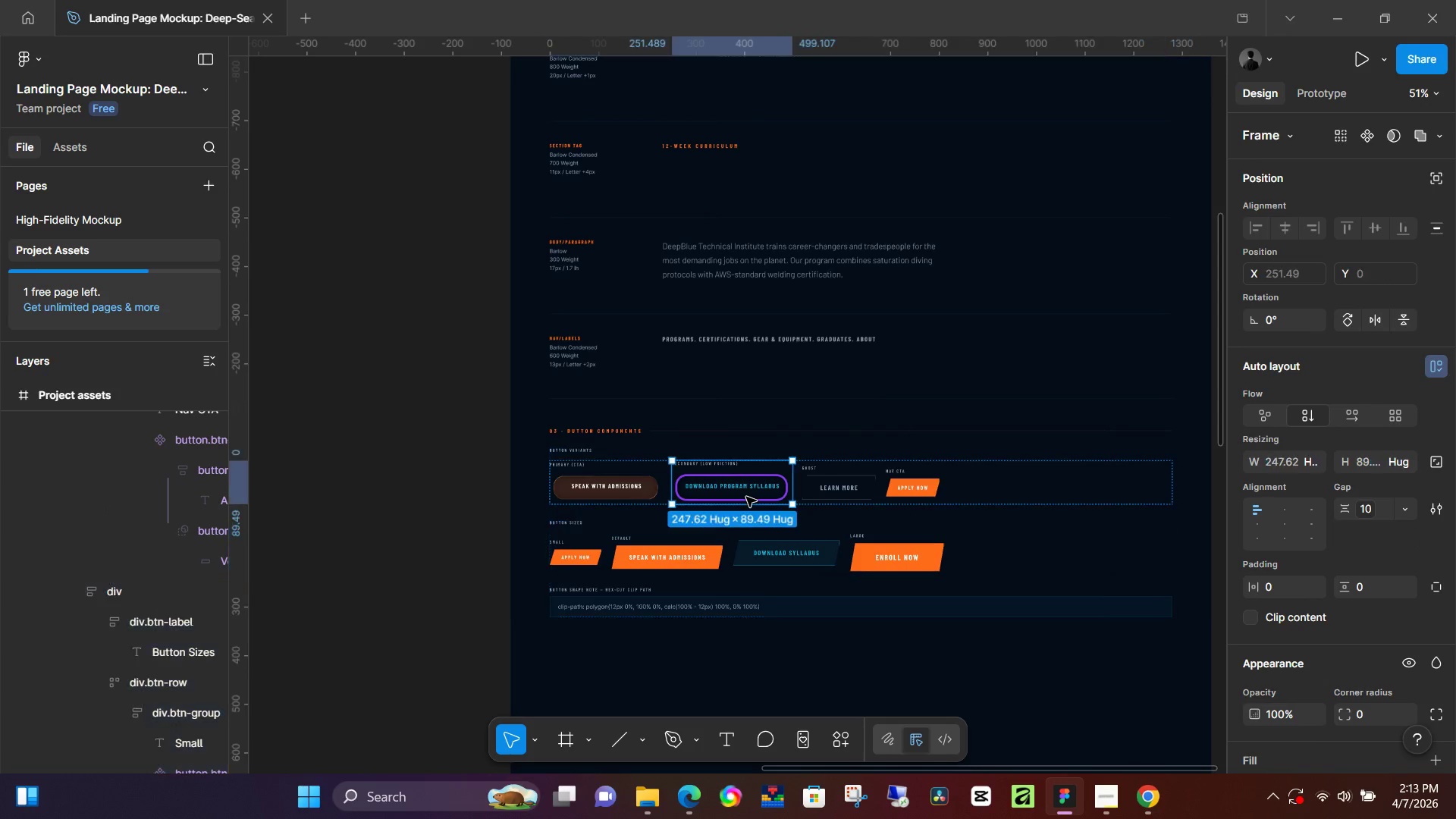 
key(Control+Z)
 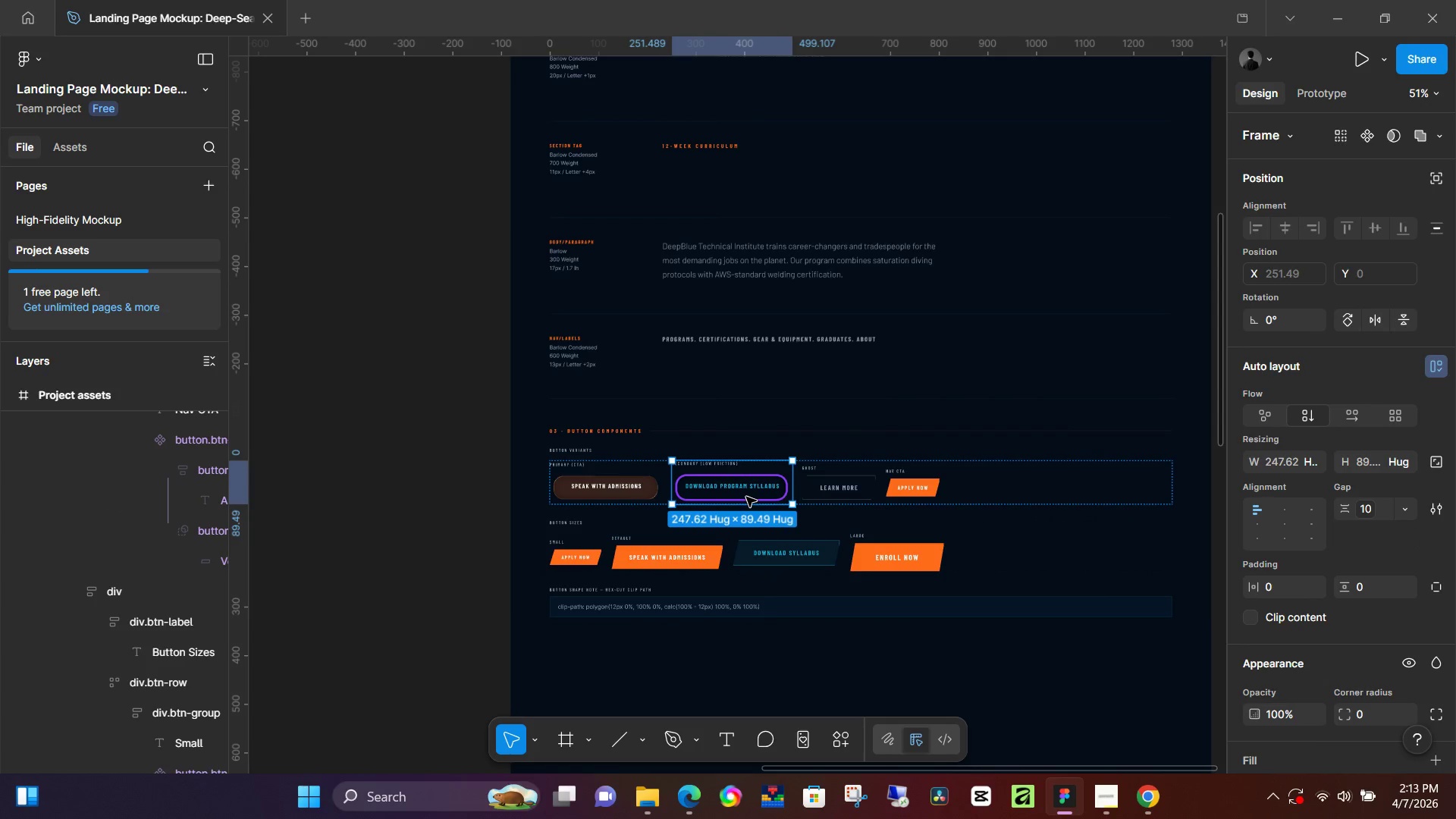 
key(Control+Z)
 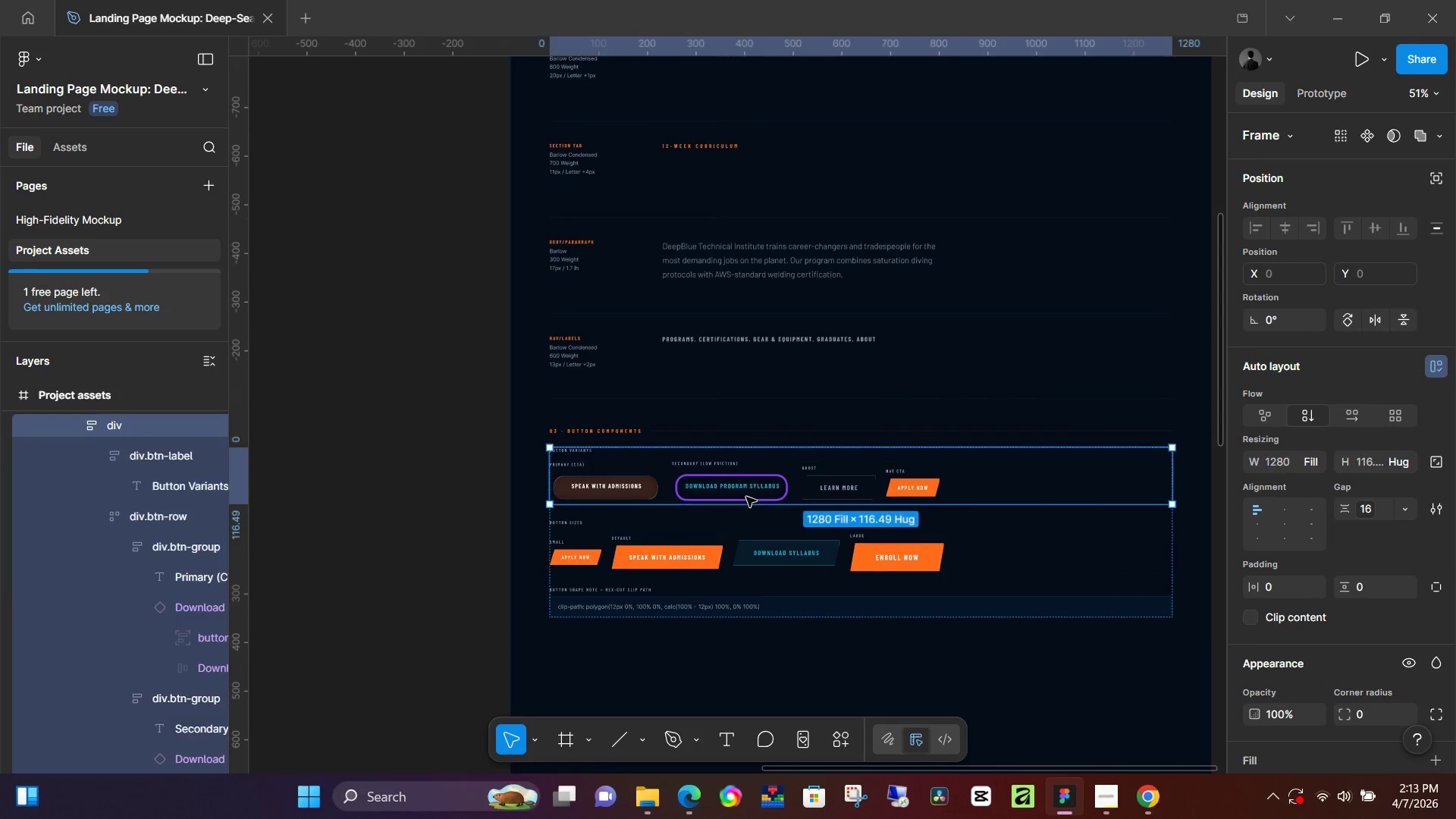 
key(Control+Z)
 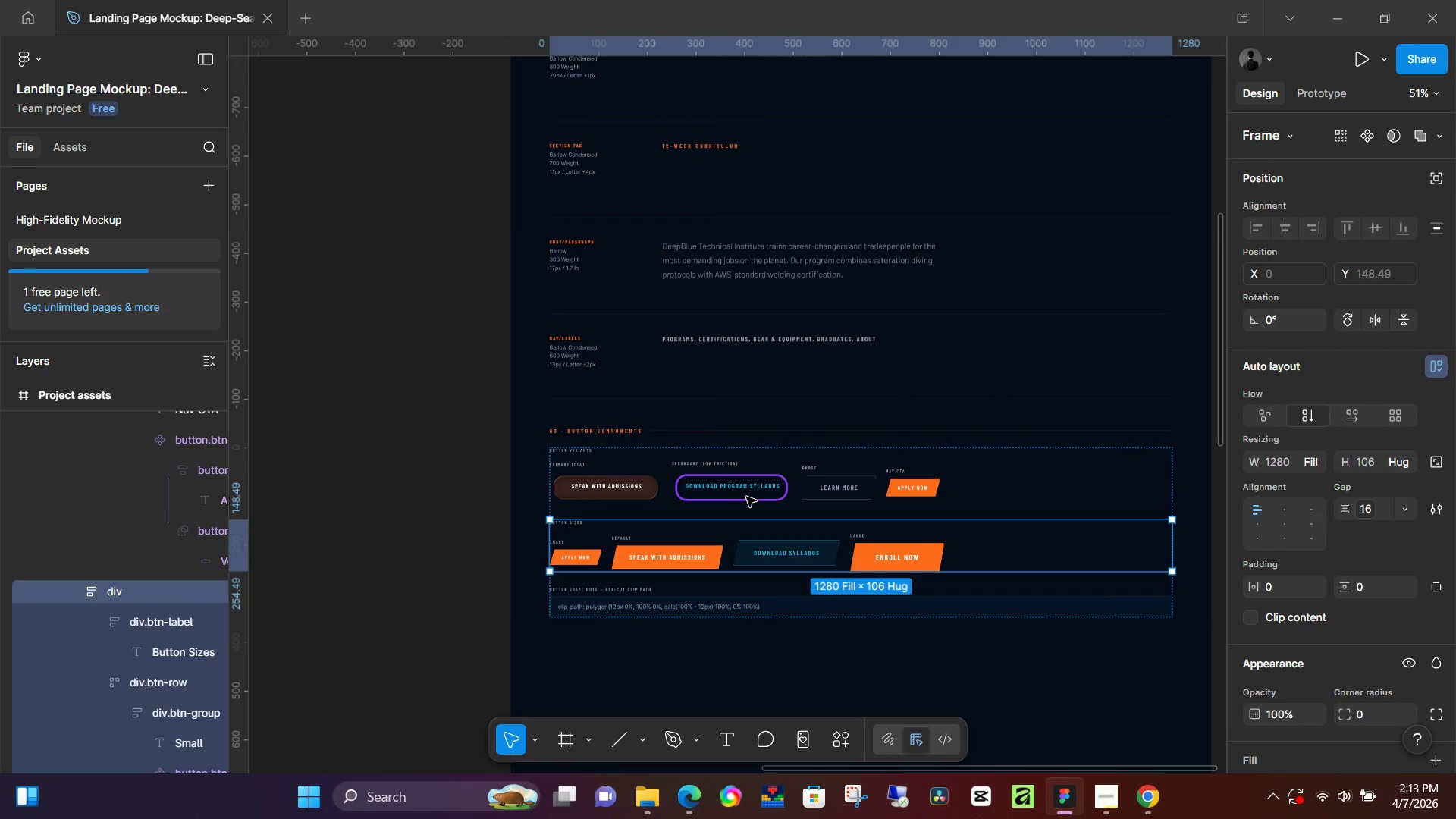 
key(Control+Z)
 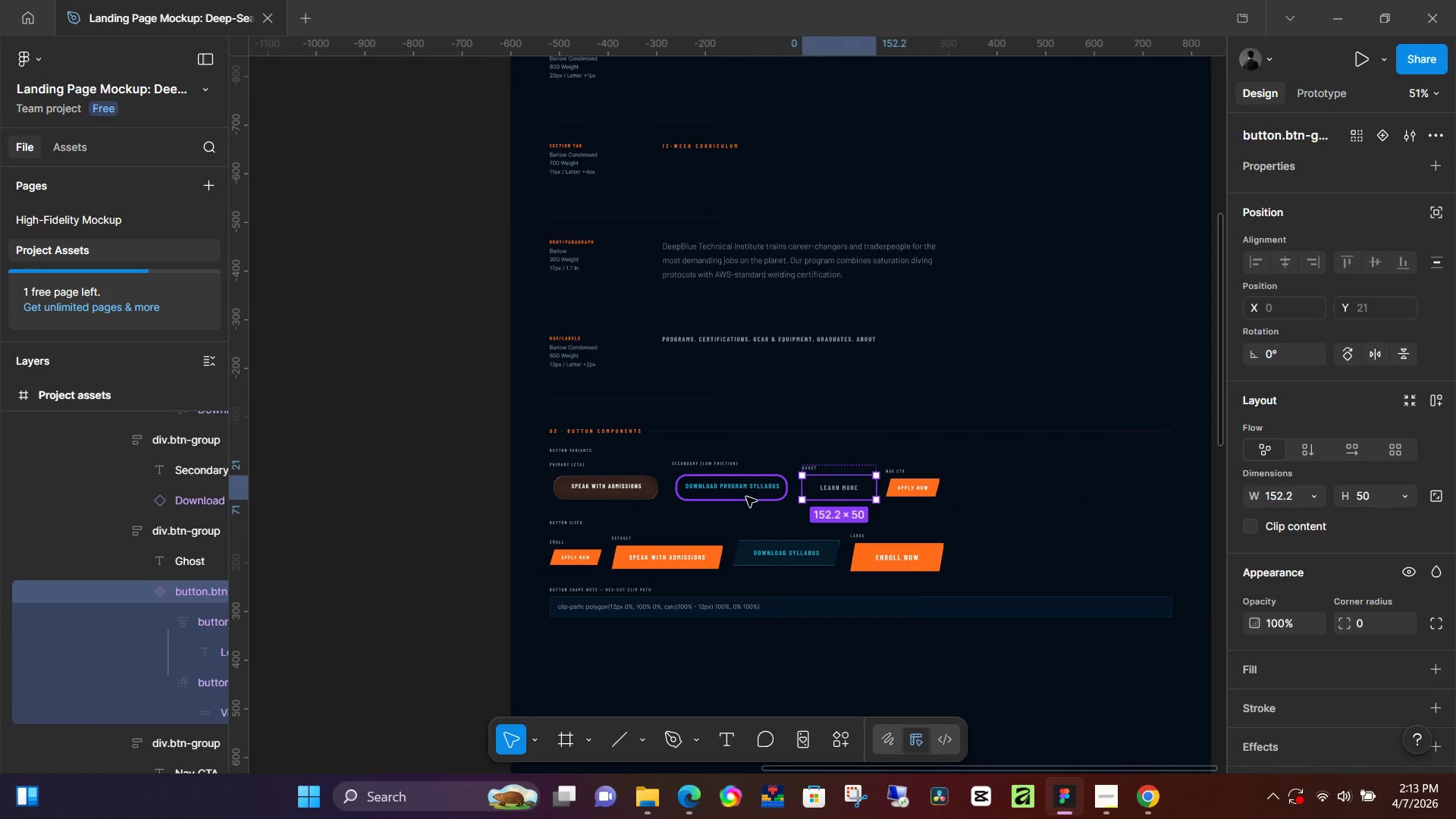 
key(Control+Z)
 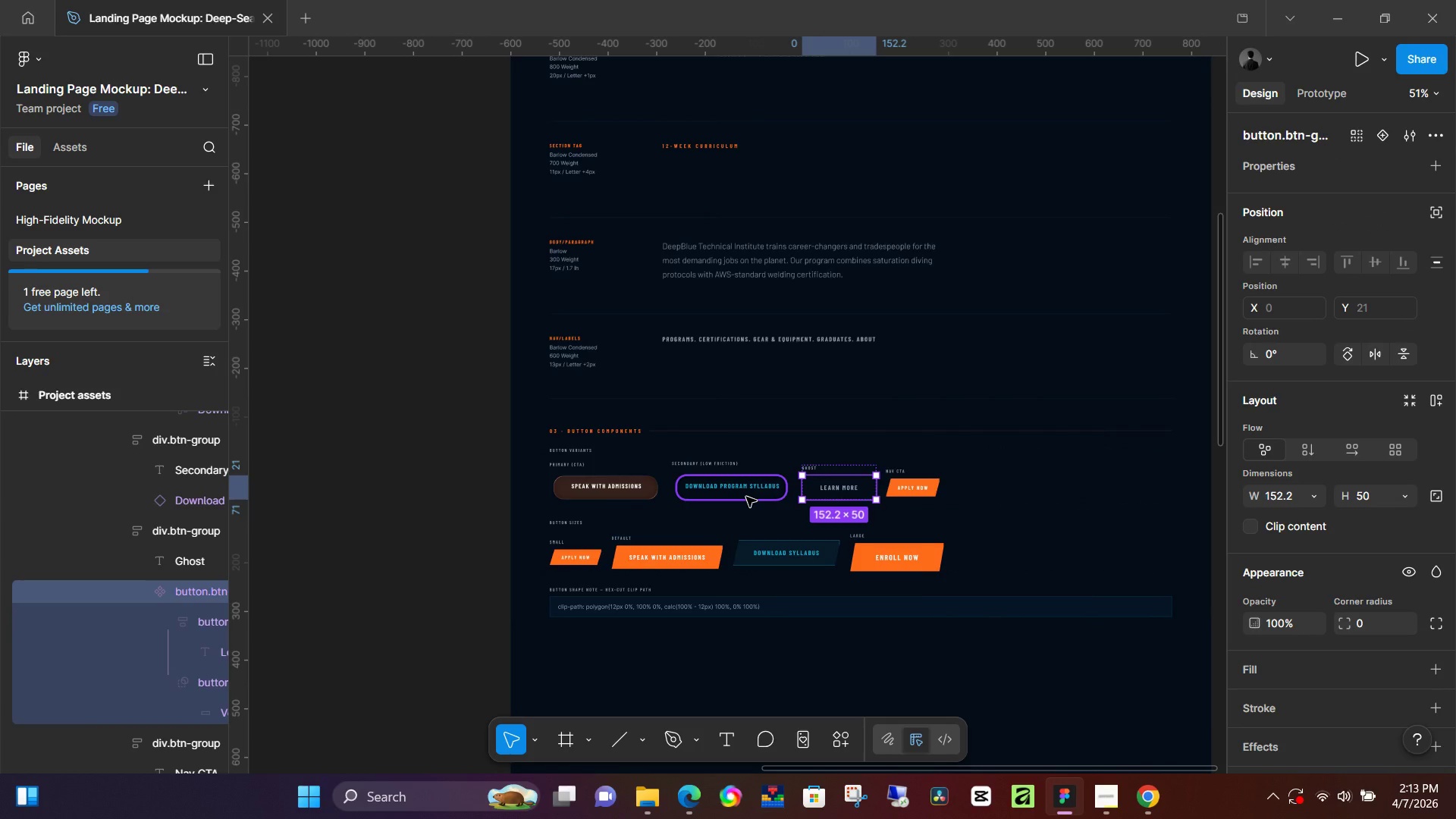 
key(Control+Z)
 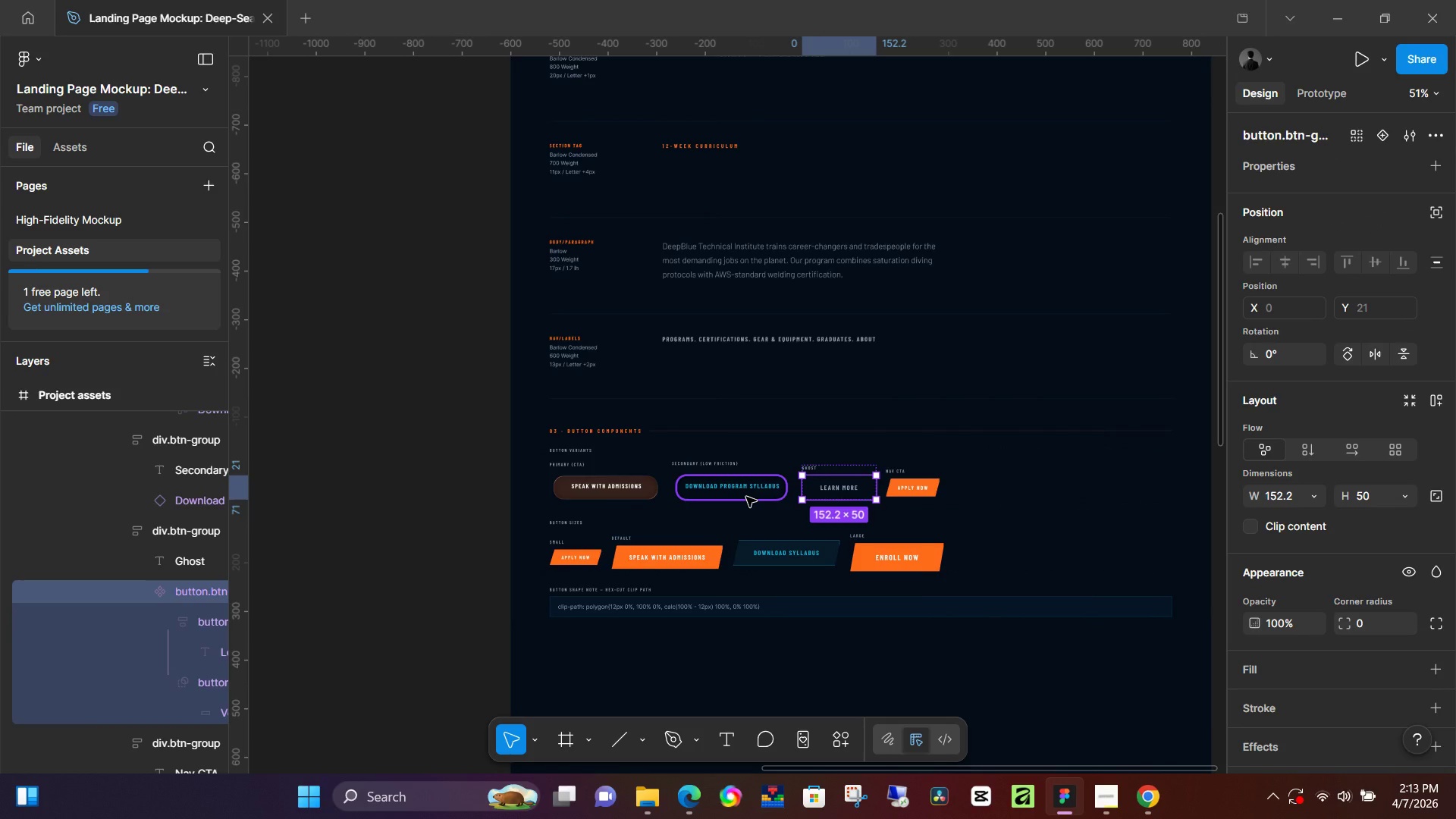 
key(Control+Z)
 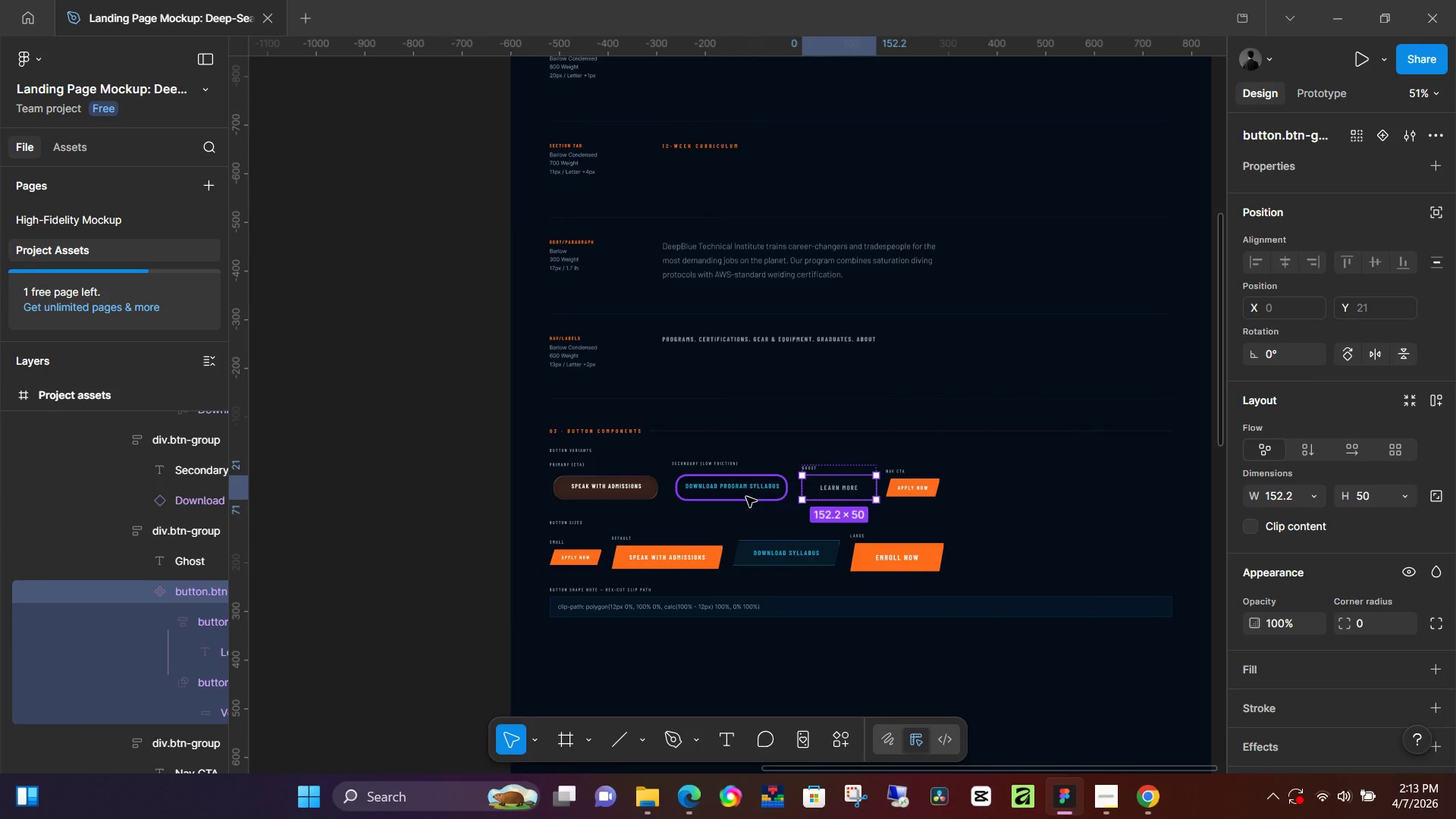 
key(Control+Z)
 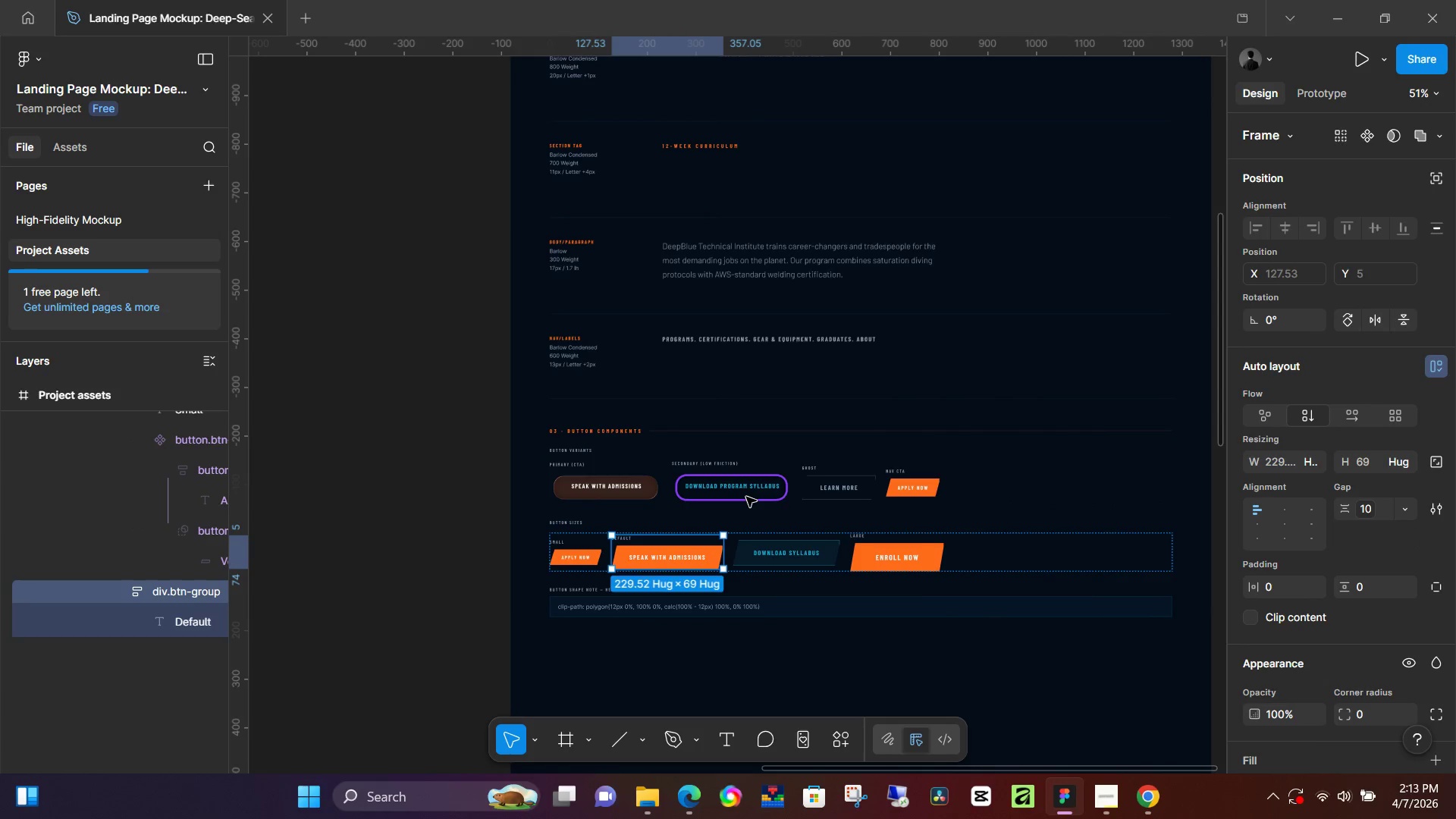 
key(Control+Z)
 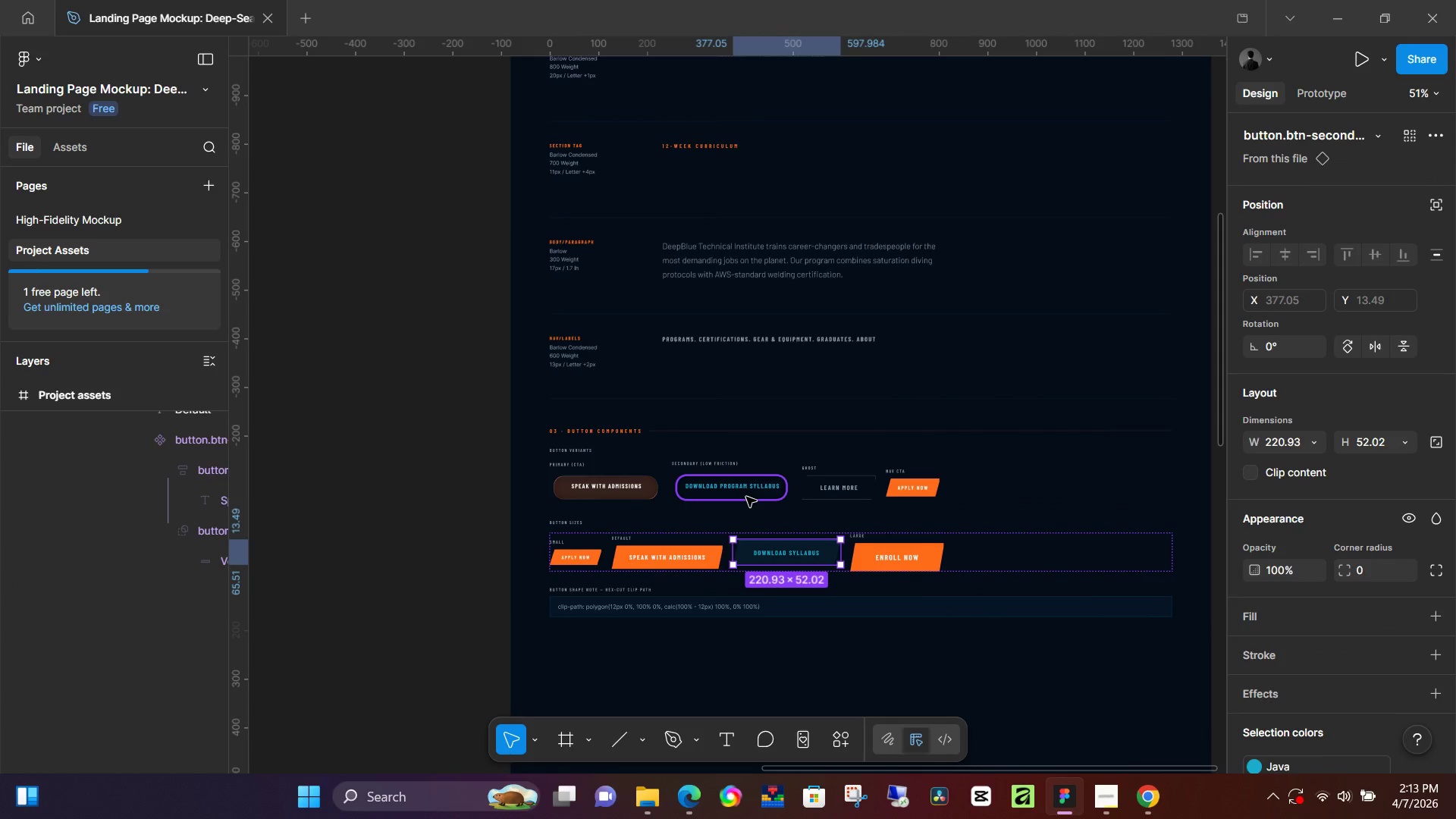 
key(Control+Z)
 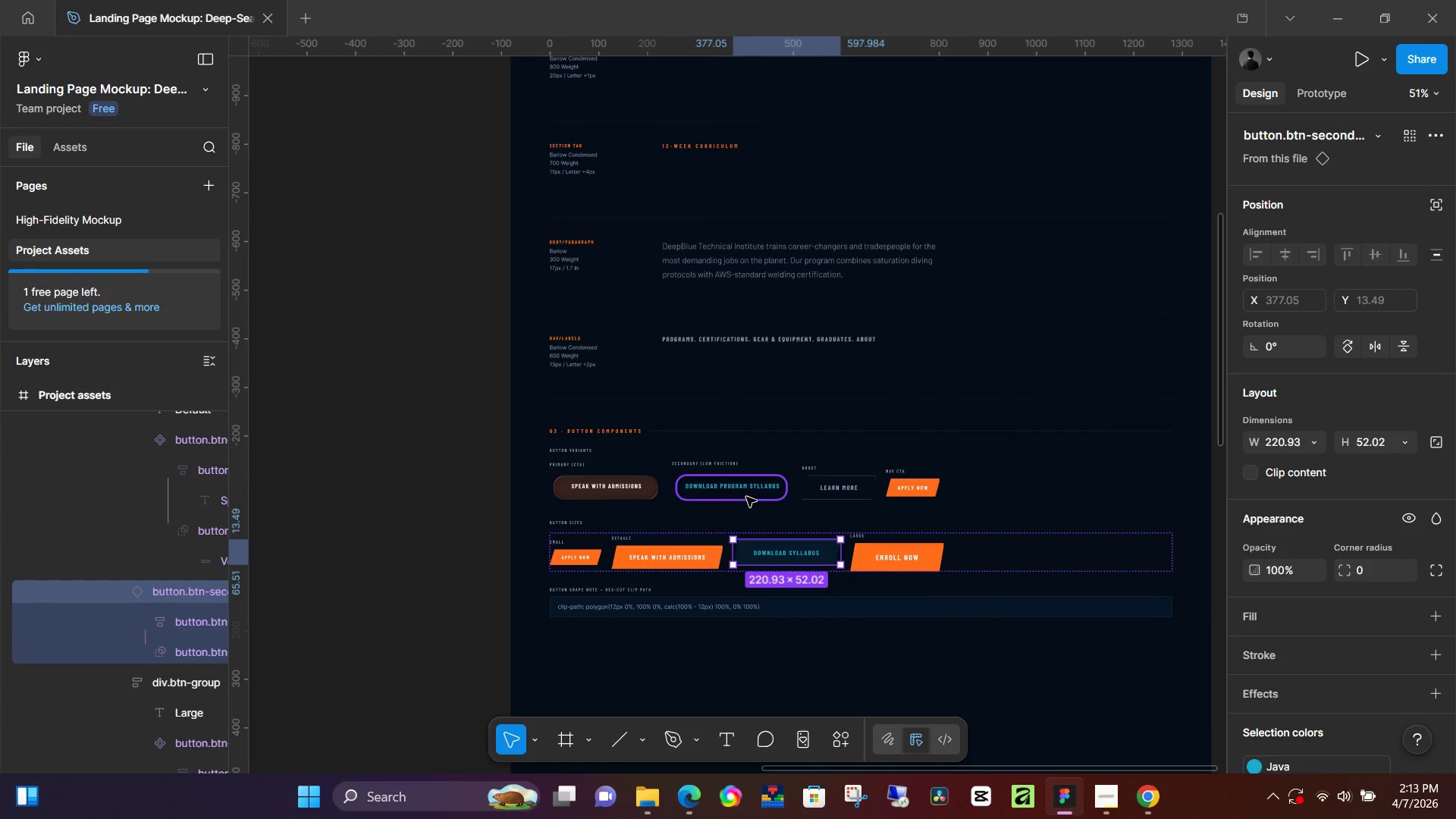 
key(Control+Z)
 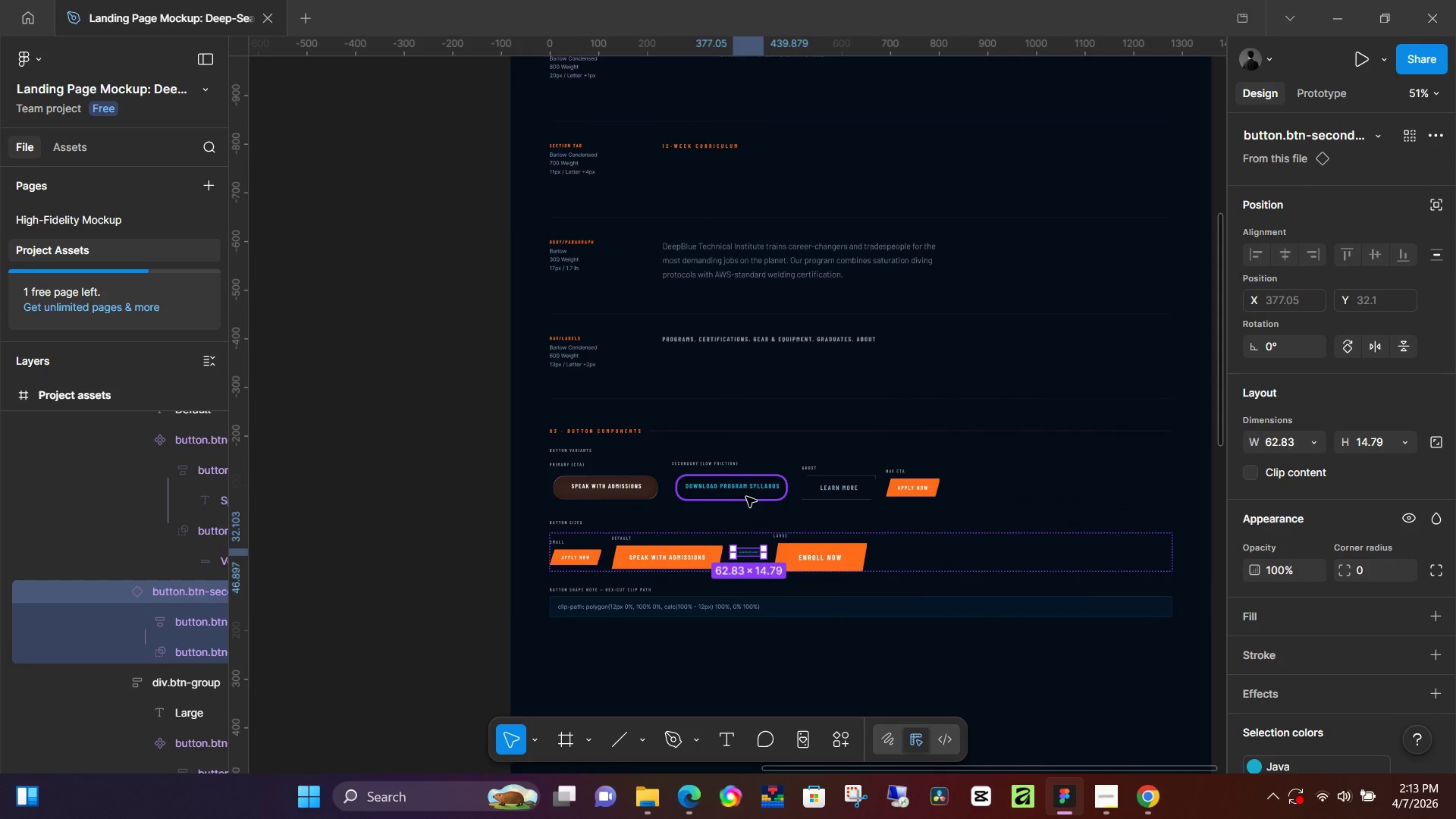 
key(Control+Z)
 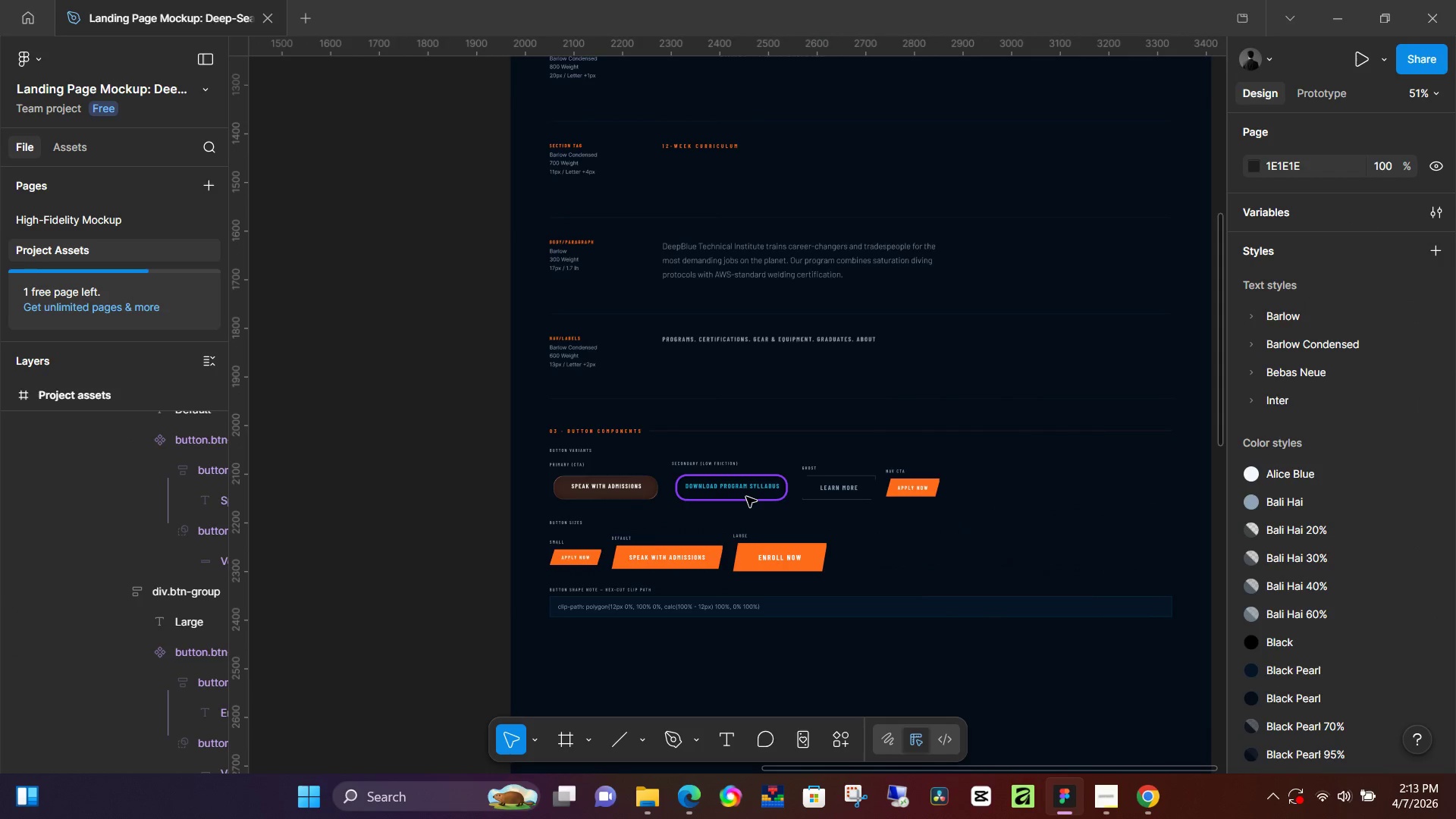 
key(Control+Z)
 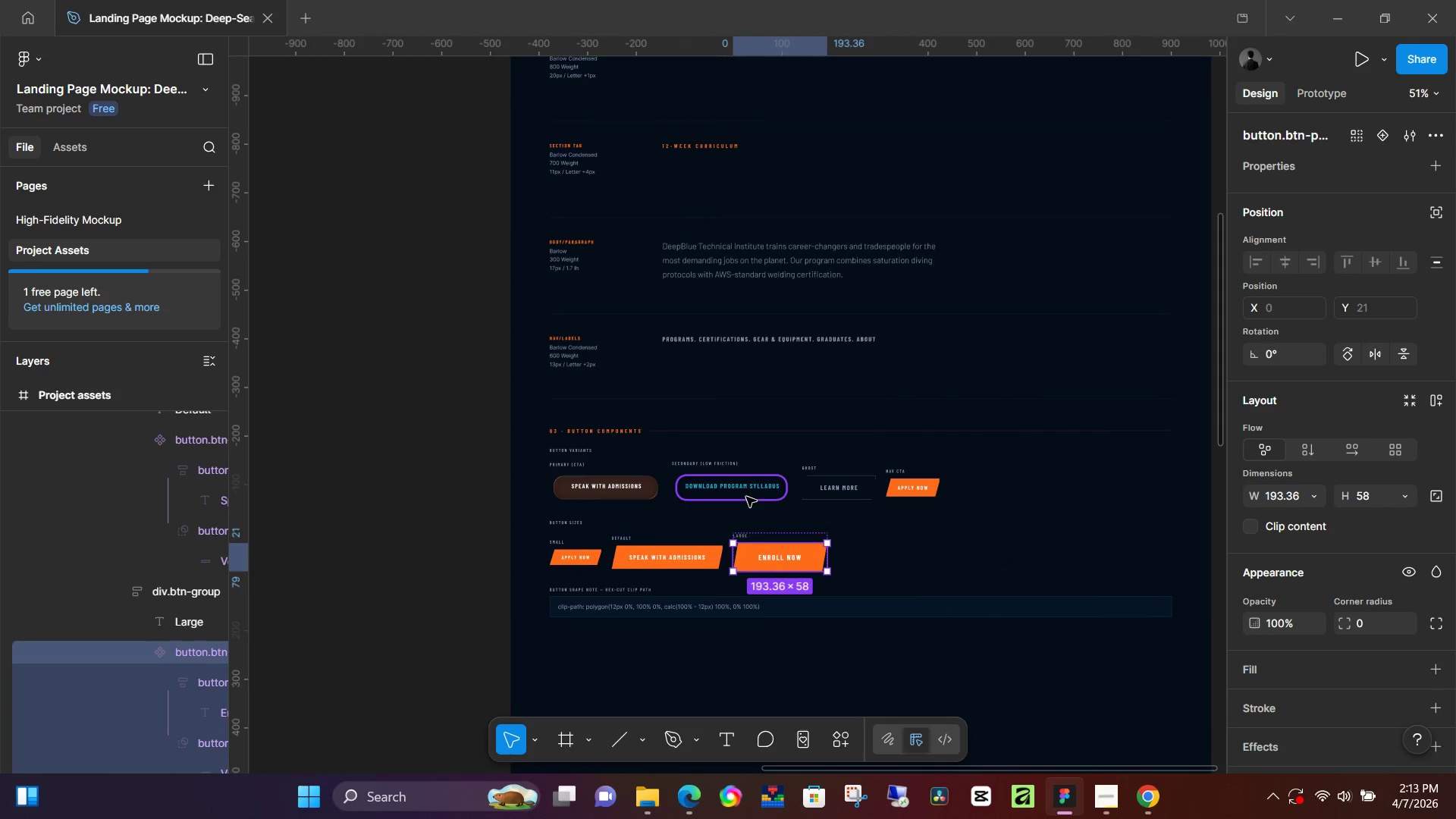 
key(Control+Z)
 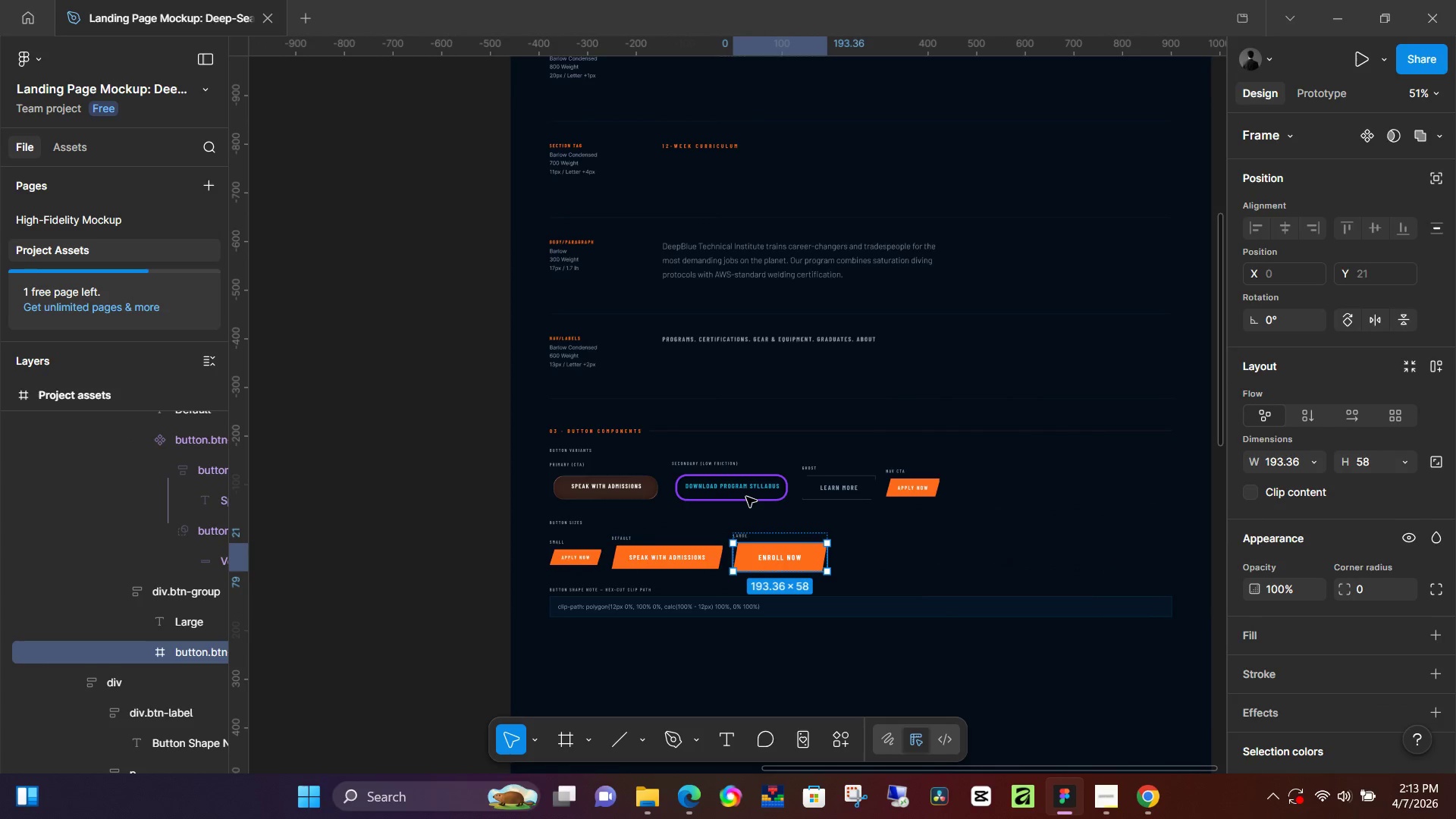 
key(Control+Z)
 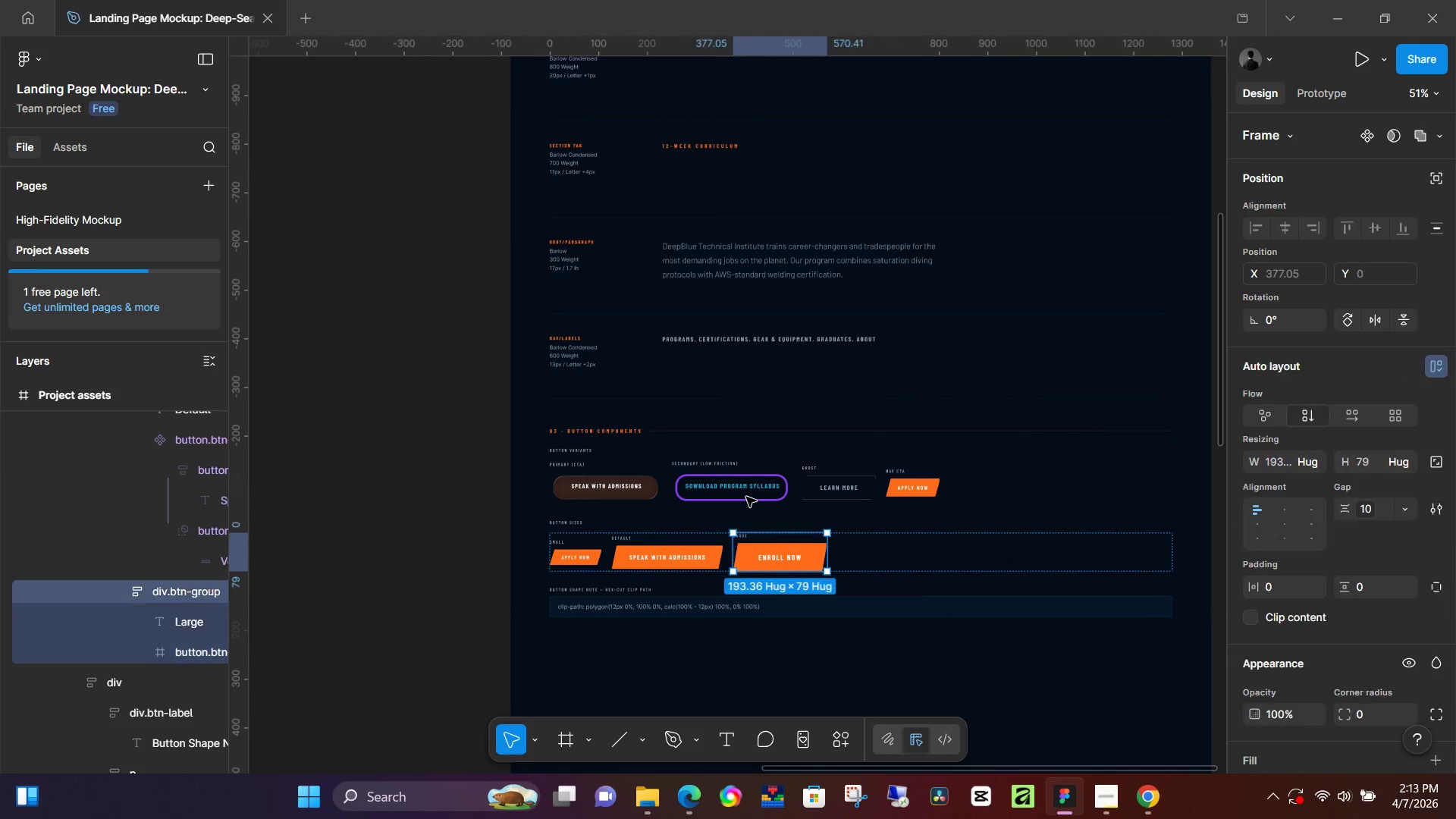 
key(Control+Z)
 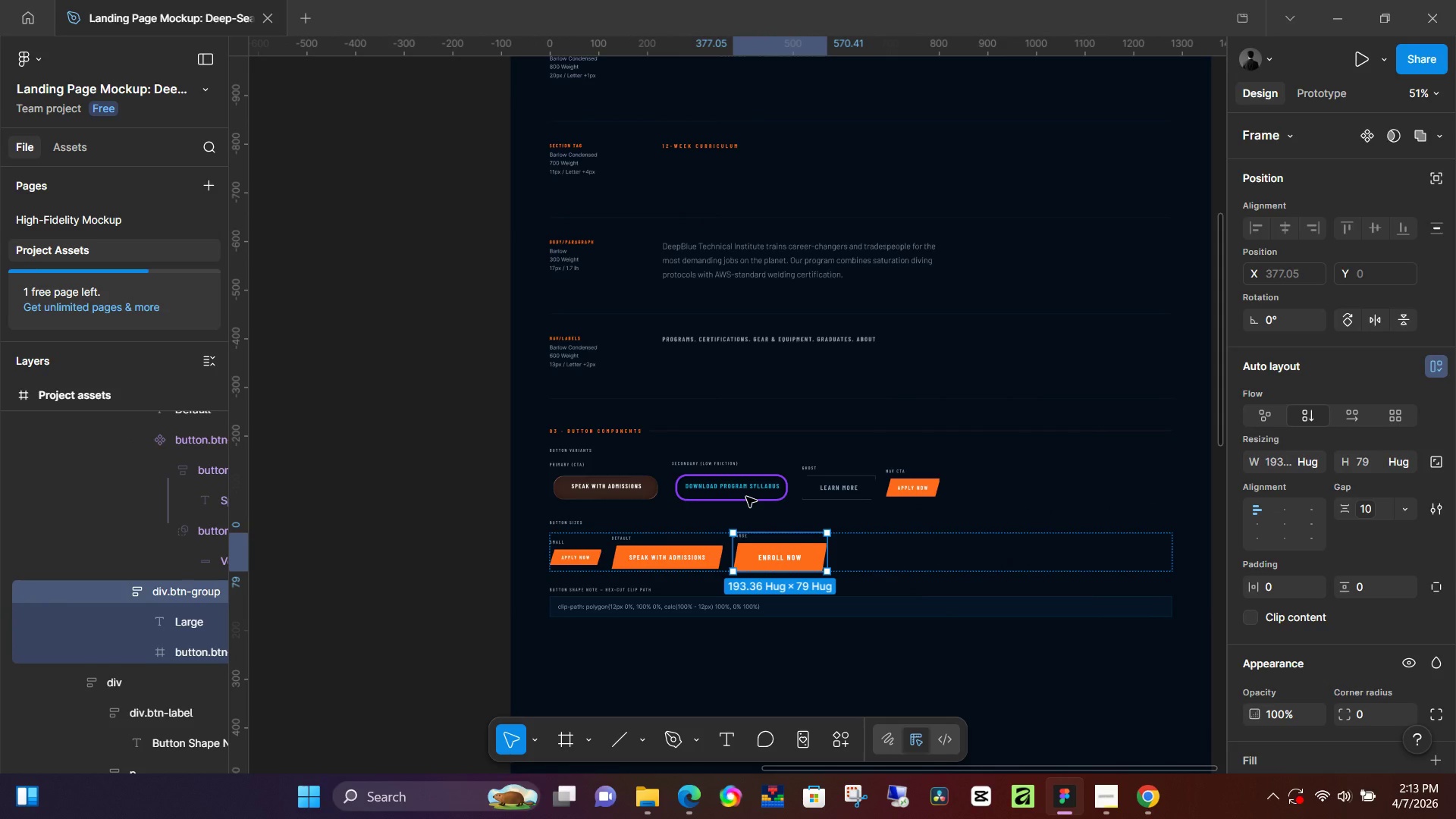 
key(Control+Z)
 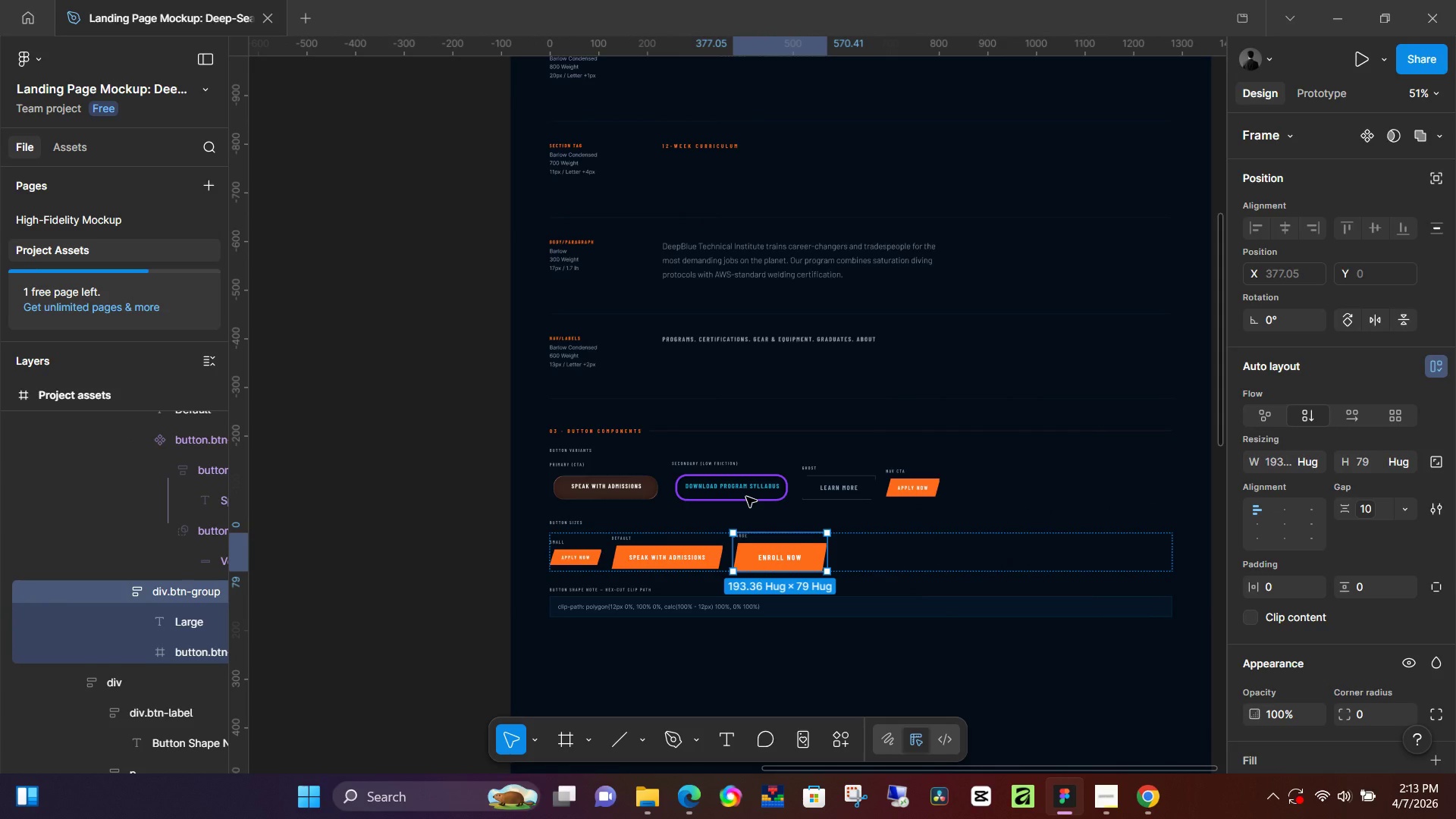 
key(Control+Z)
 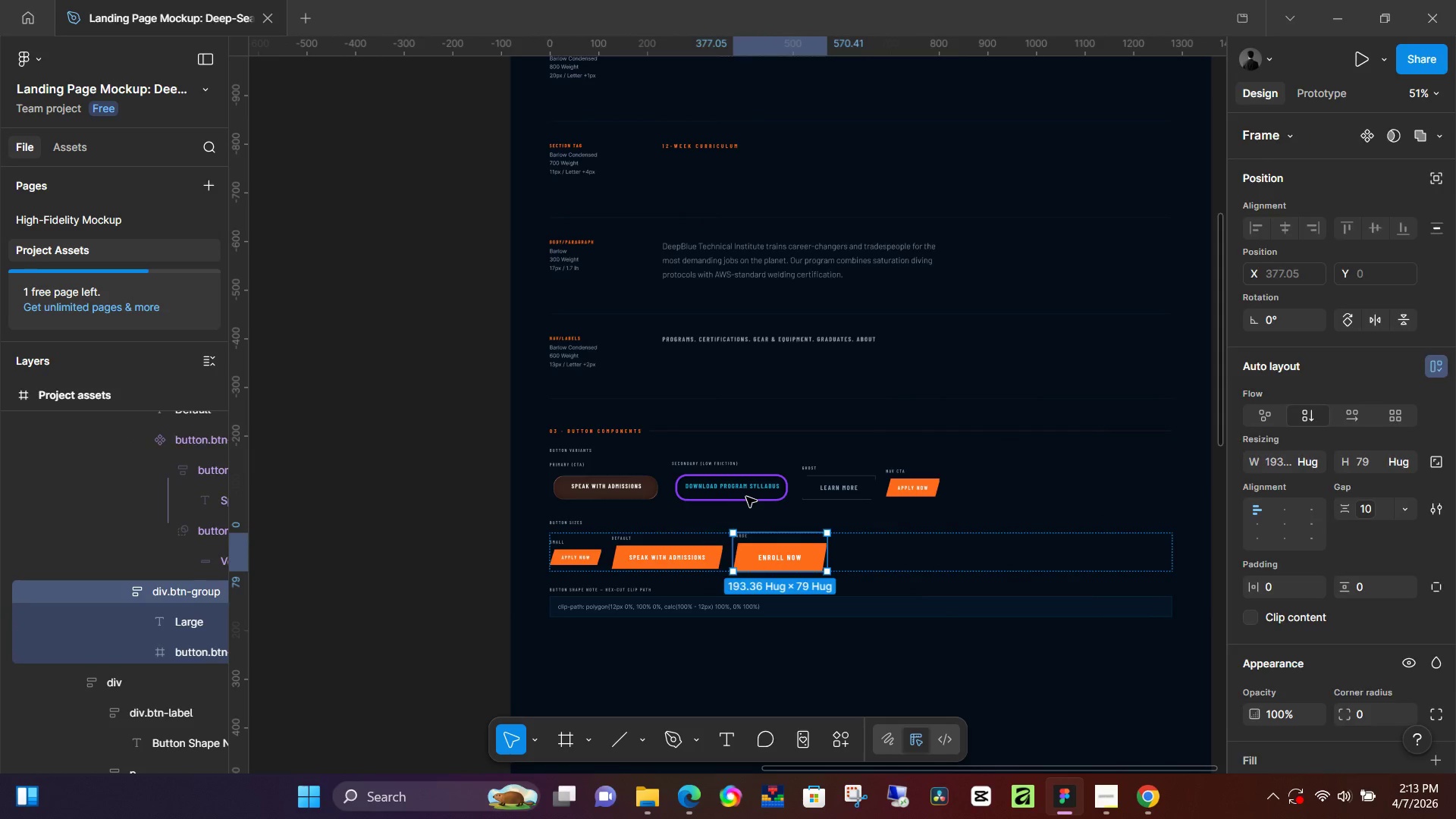 
key(Control+Z)
 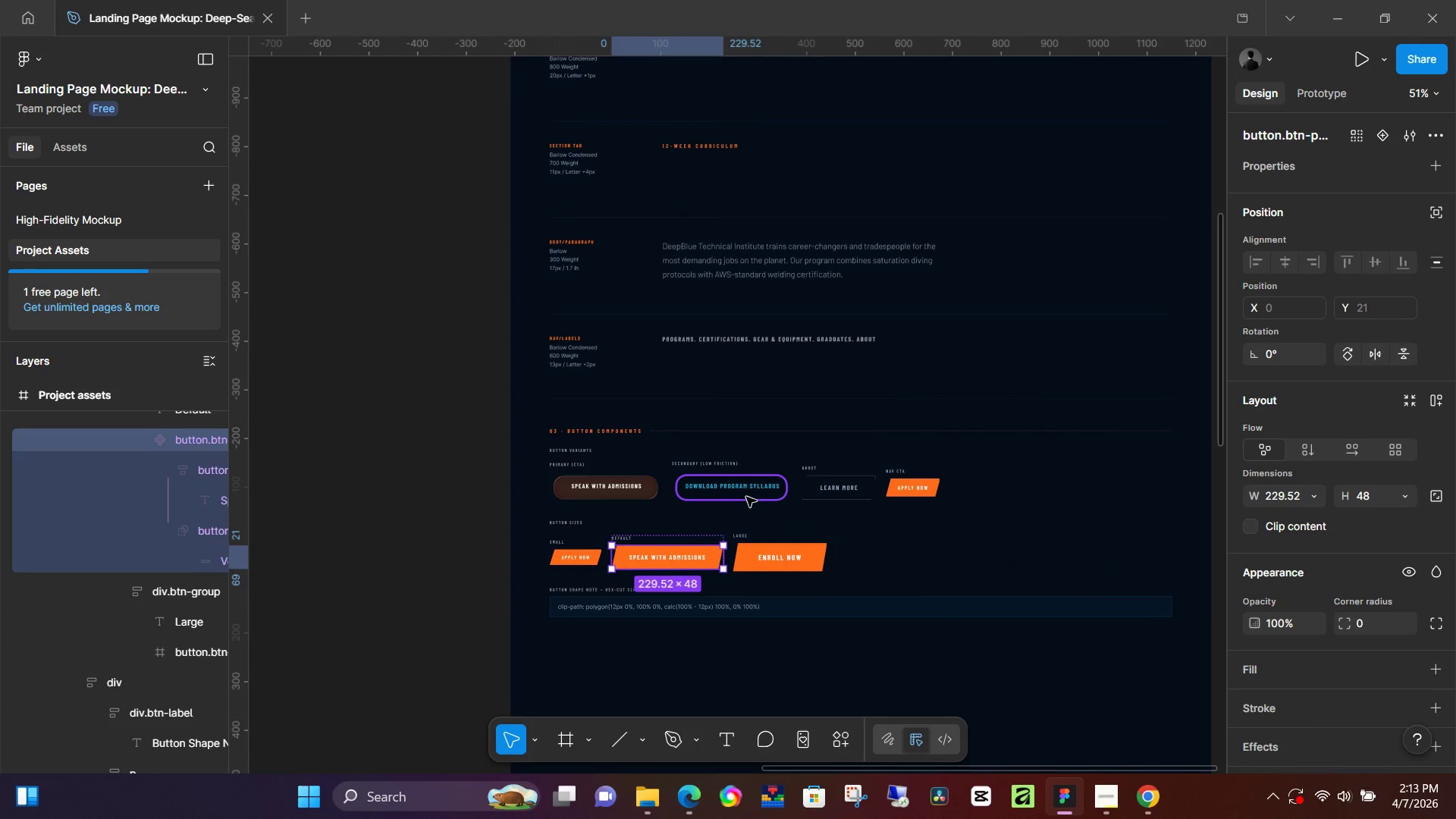 
key(Control+Z)
 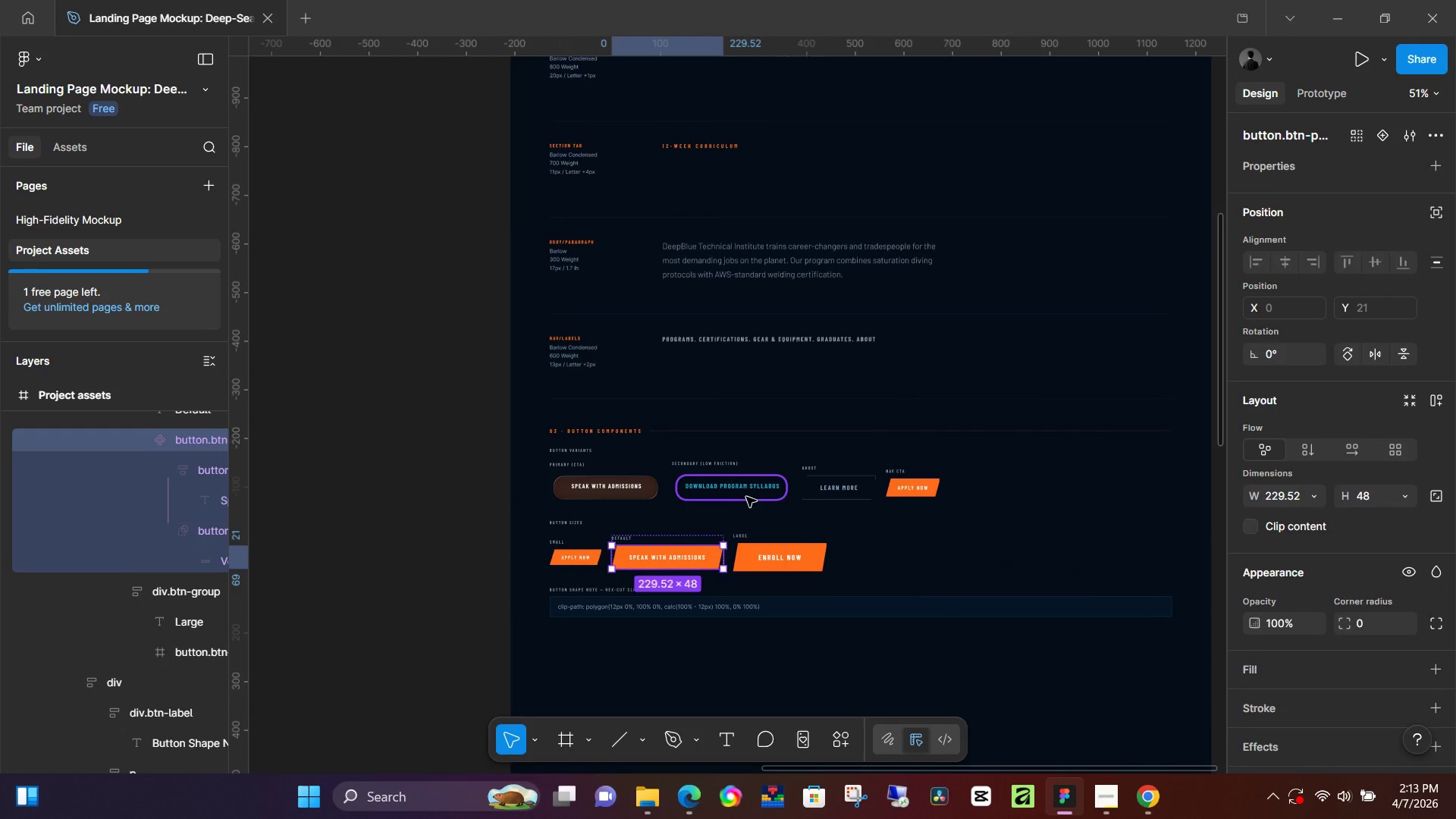 
key(Control+Z)
 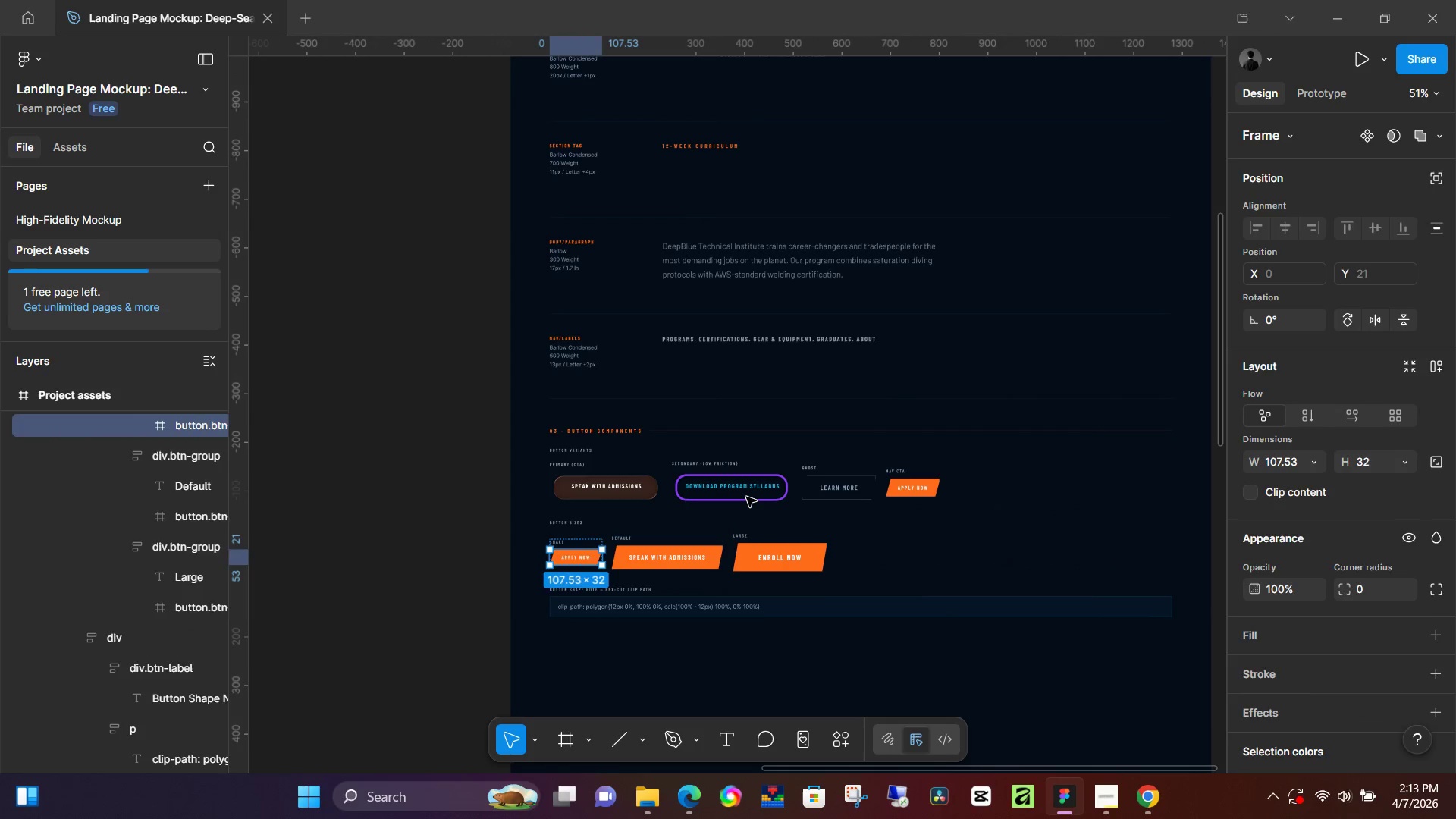 
key(Control+Z)
 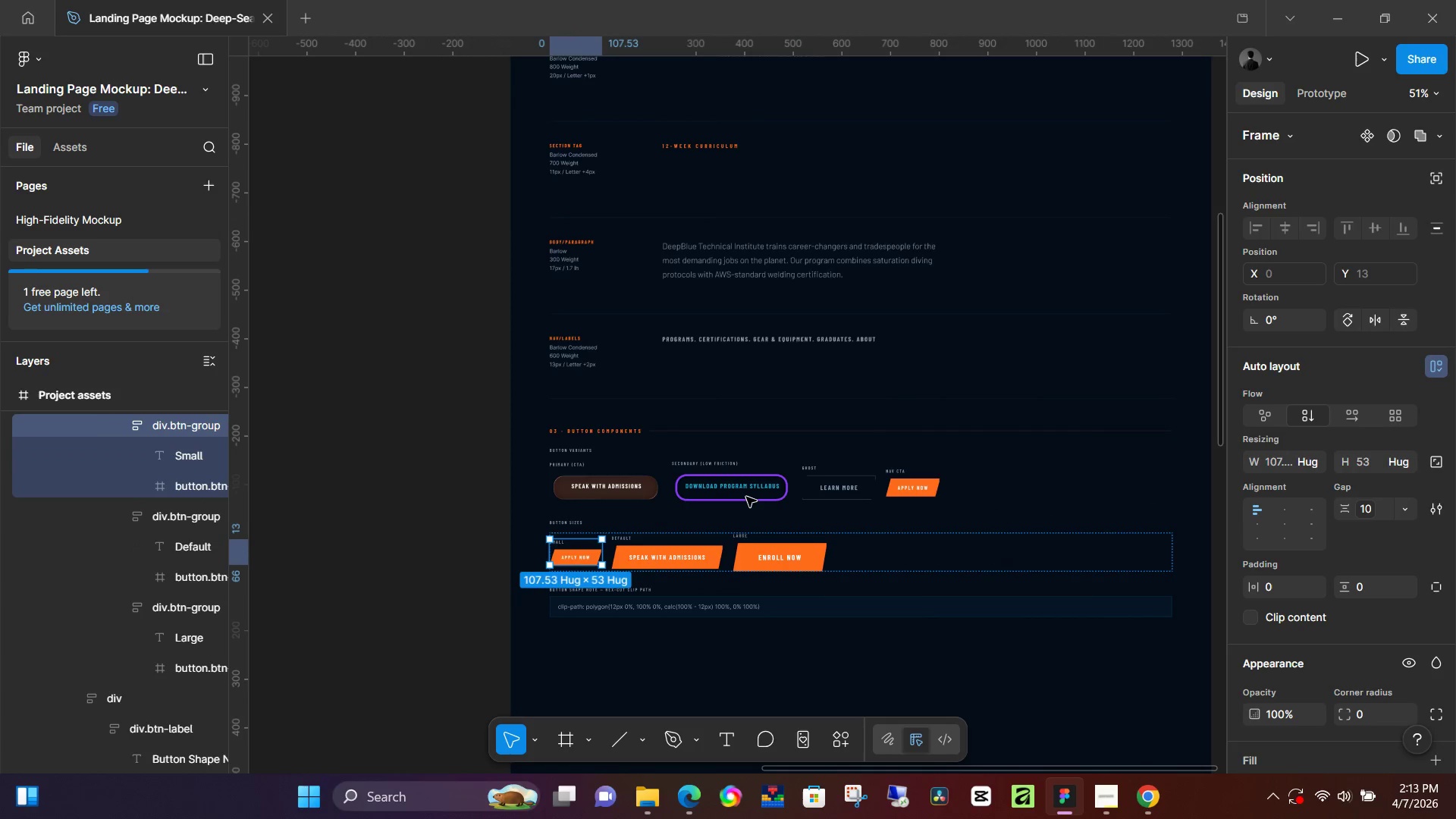 
key(Control+Z)
 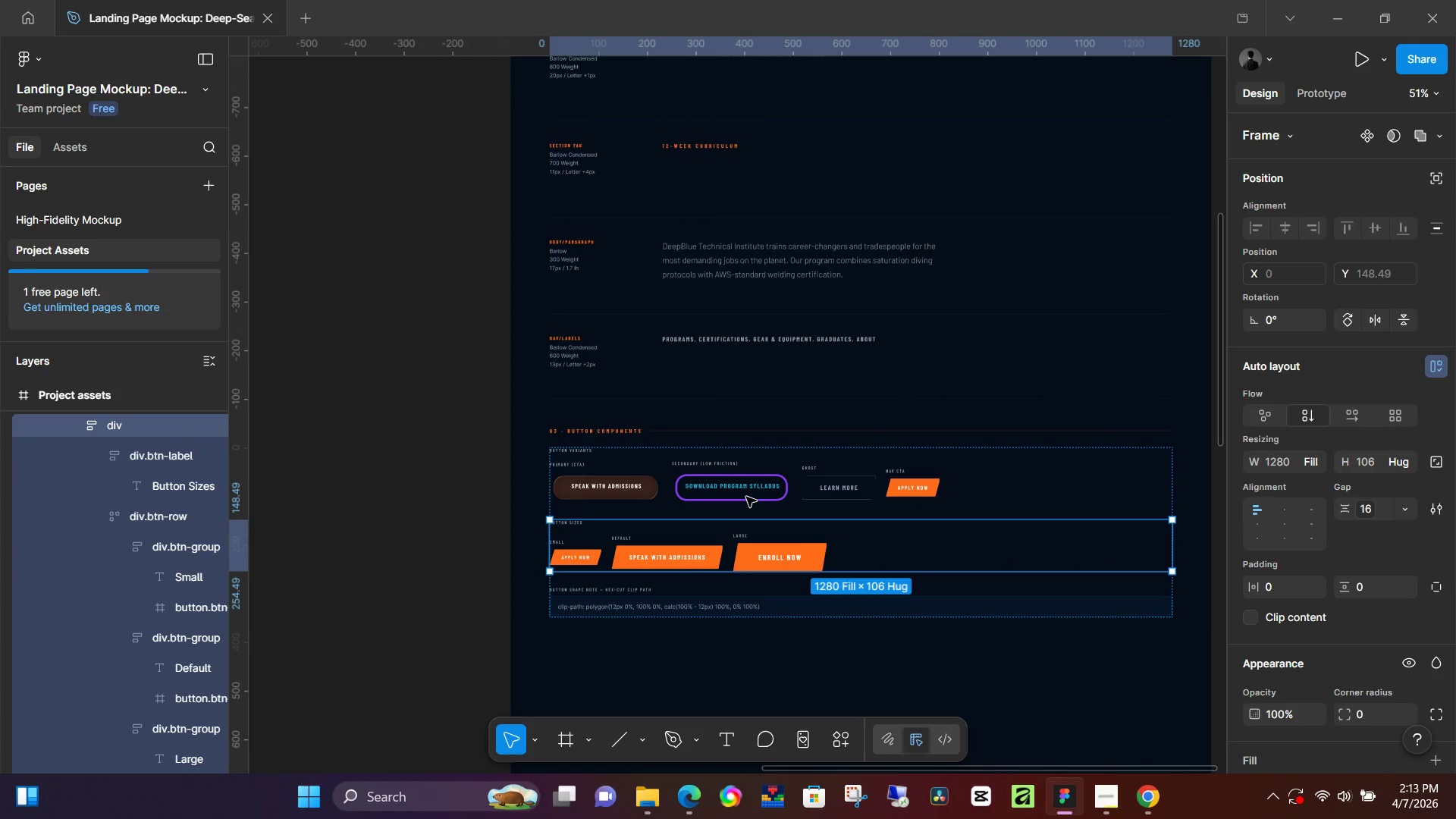 
key(Control+Z)
 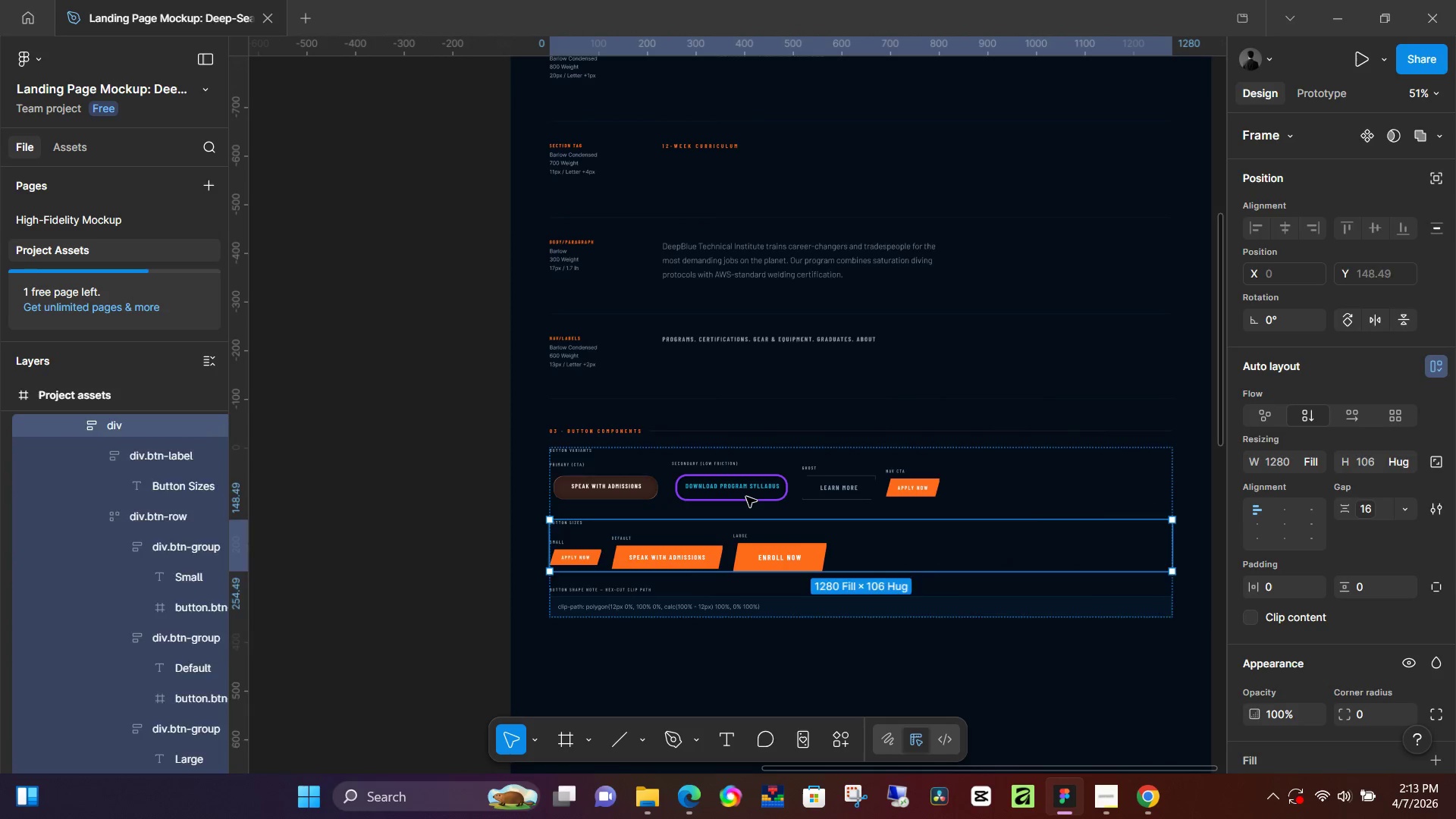 
key(Control+Z)
 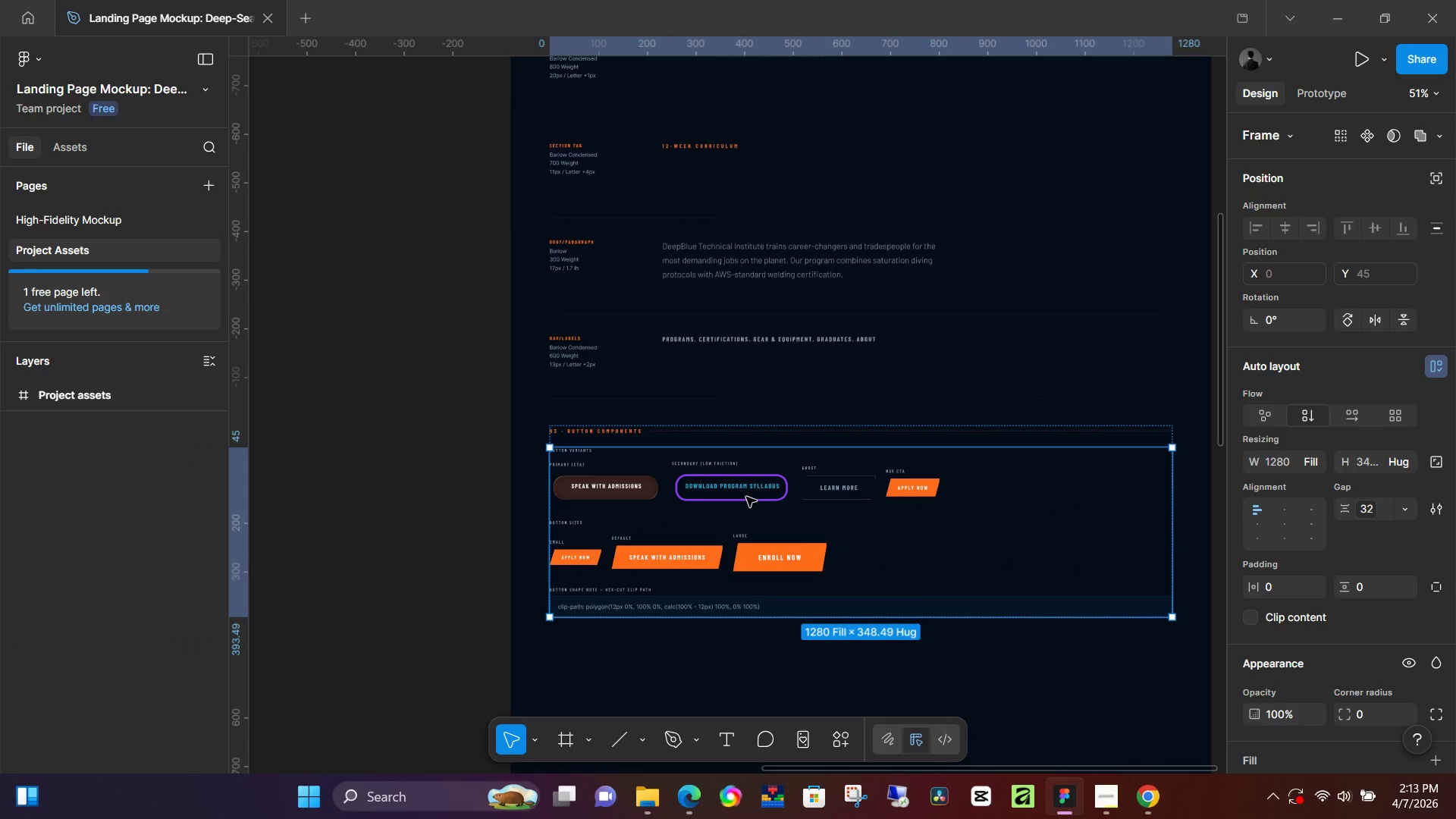 
key(Control+Z)
 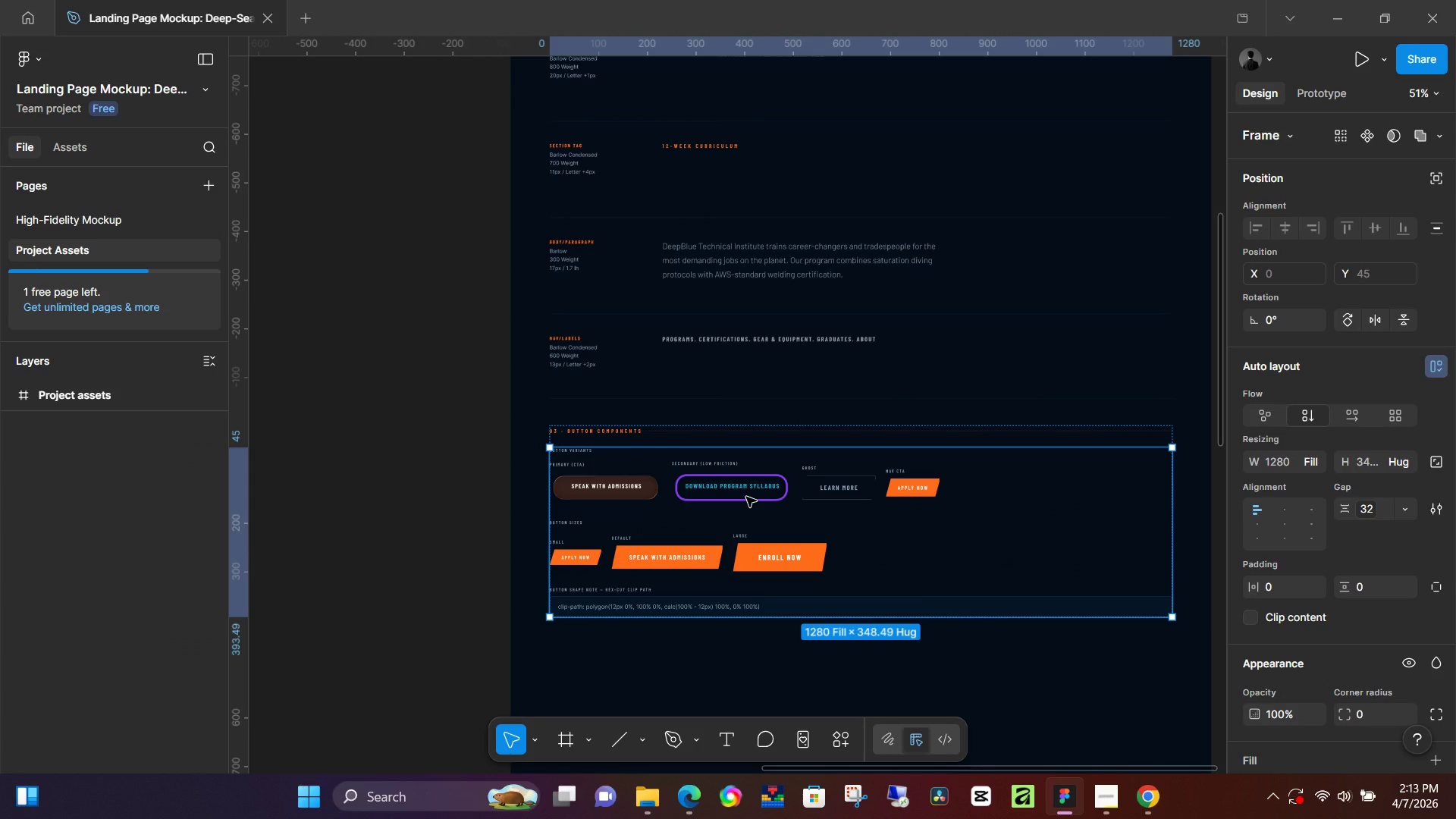 
key(Control+Z)
 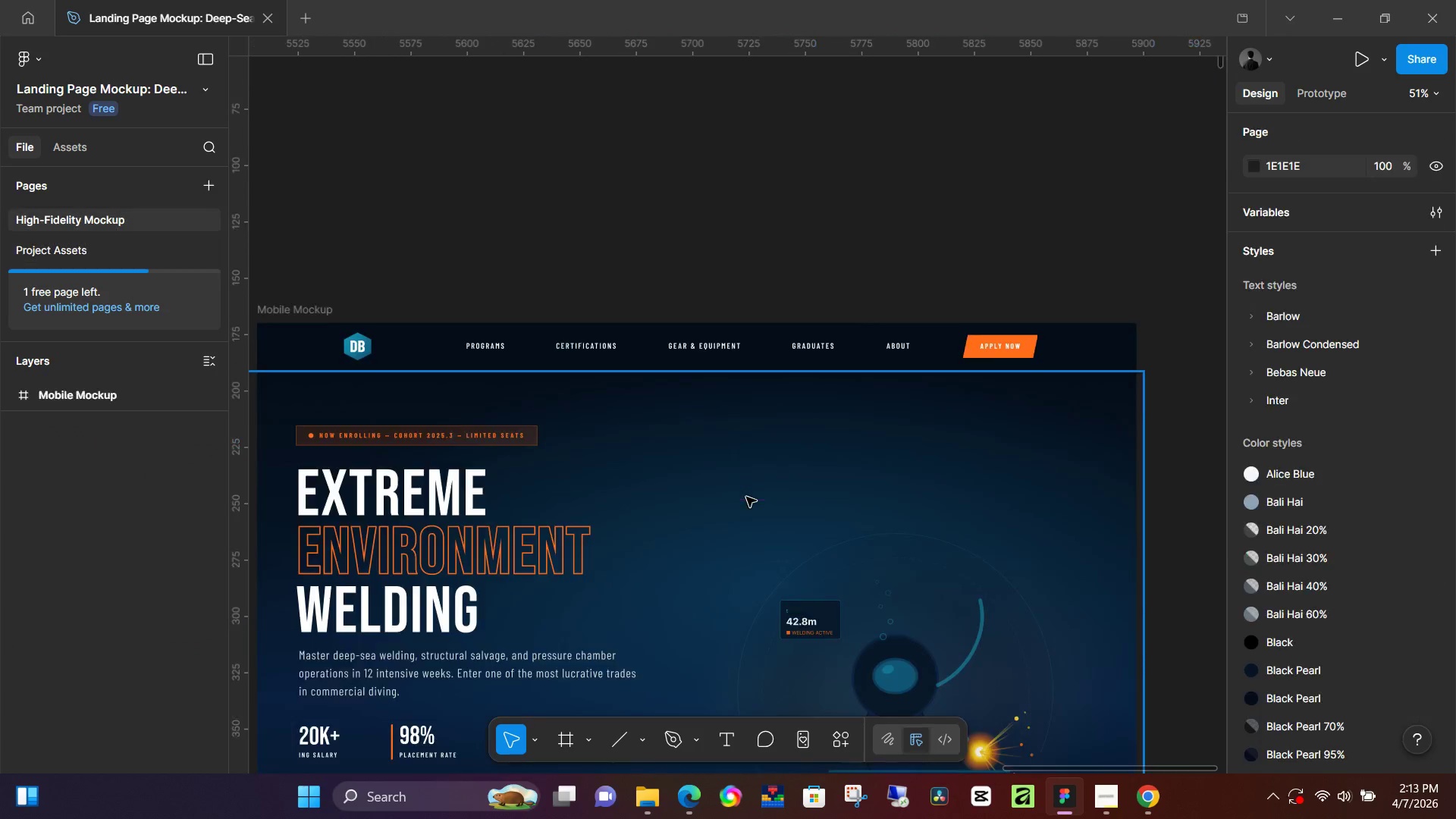 
key(Control+Z)
 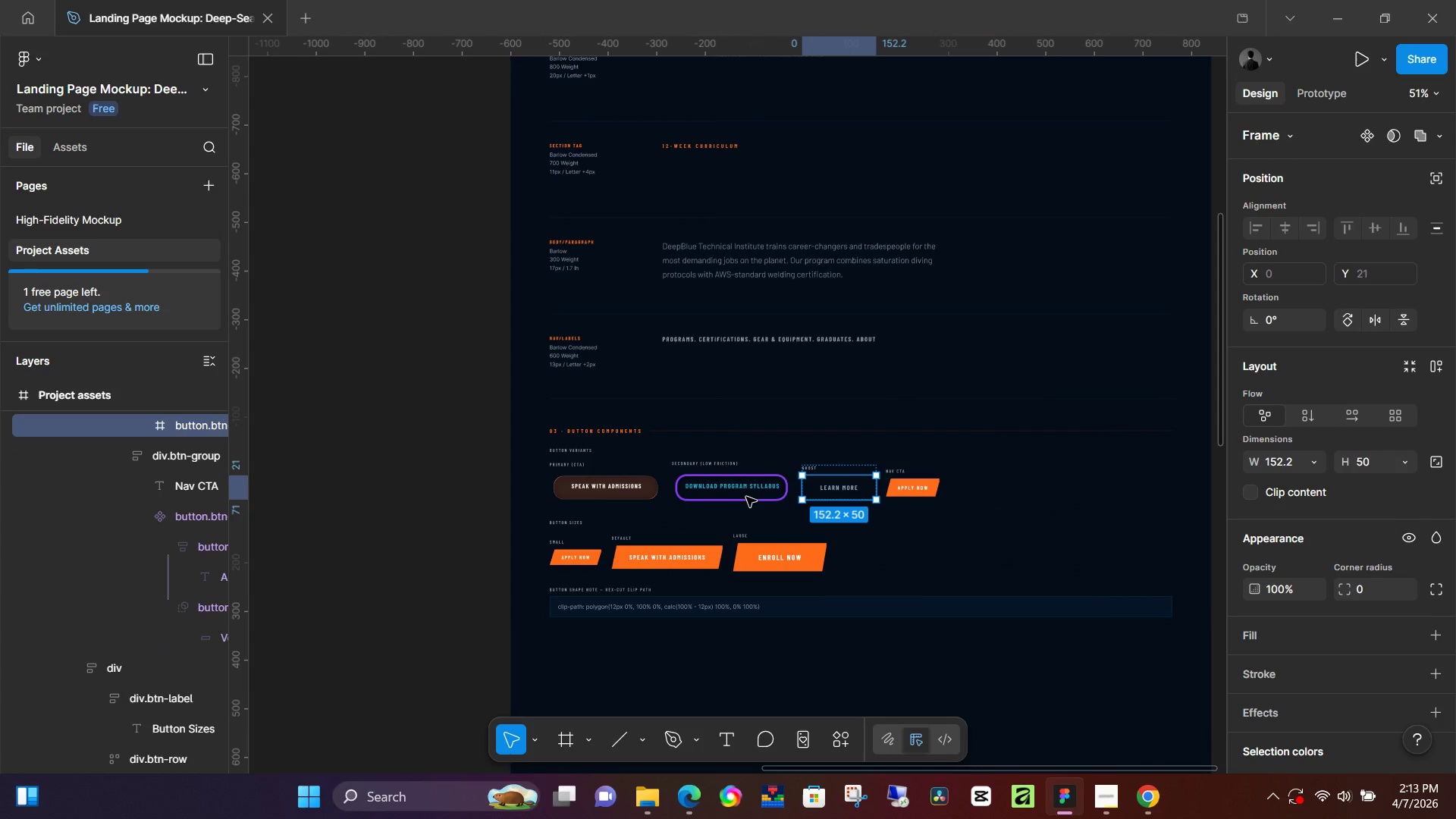 
key(Control+Z)
 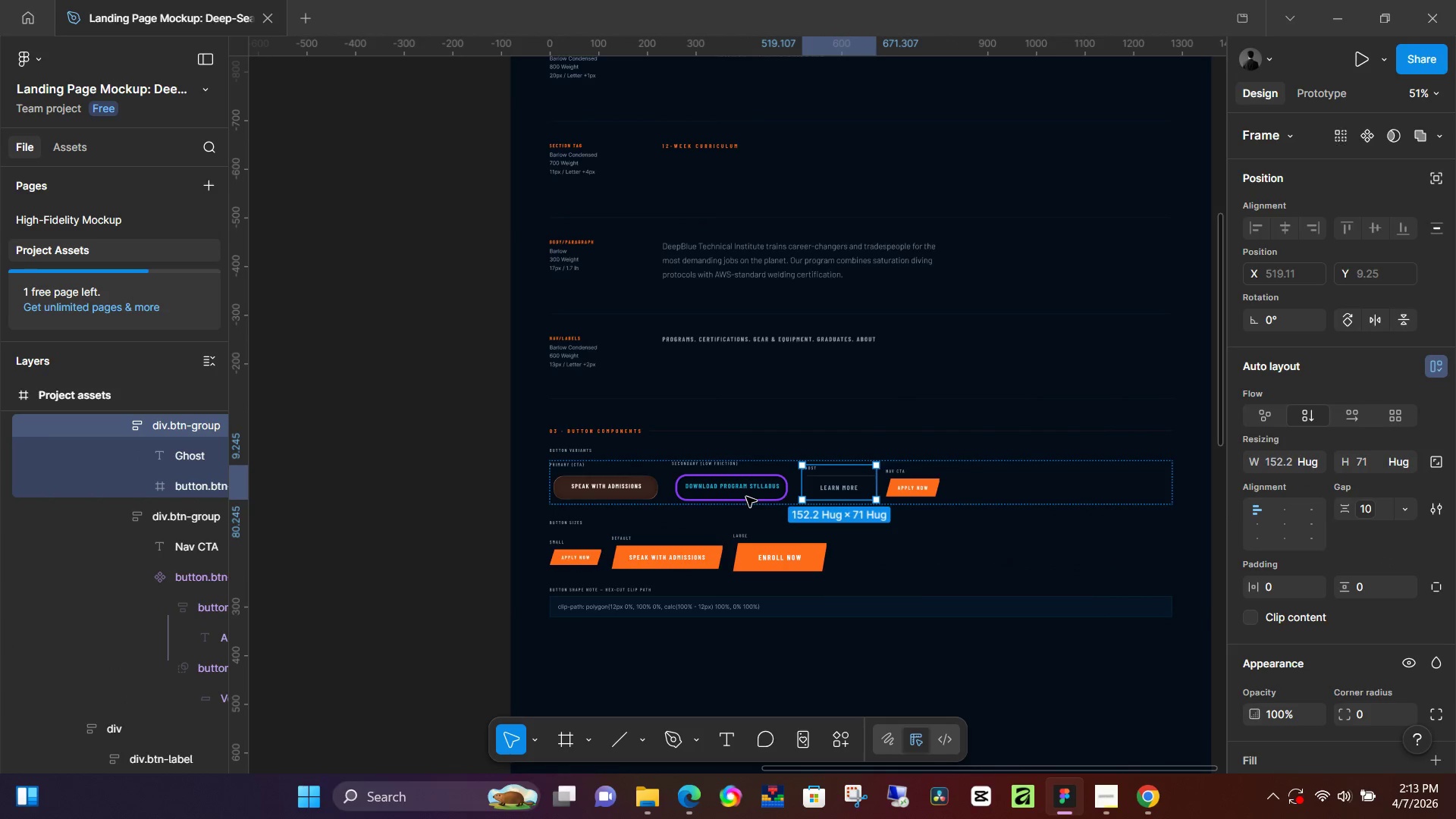 
key(Control+Z)
 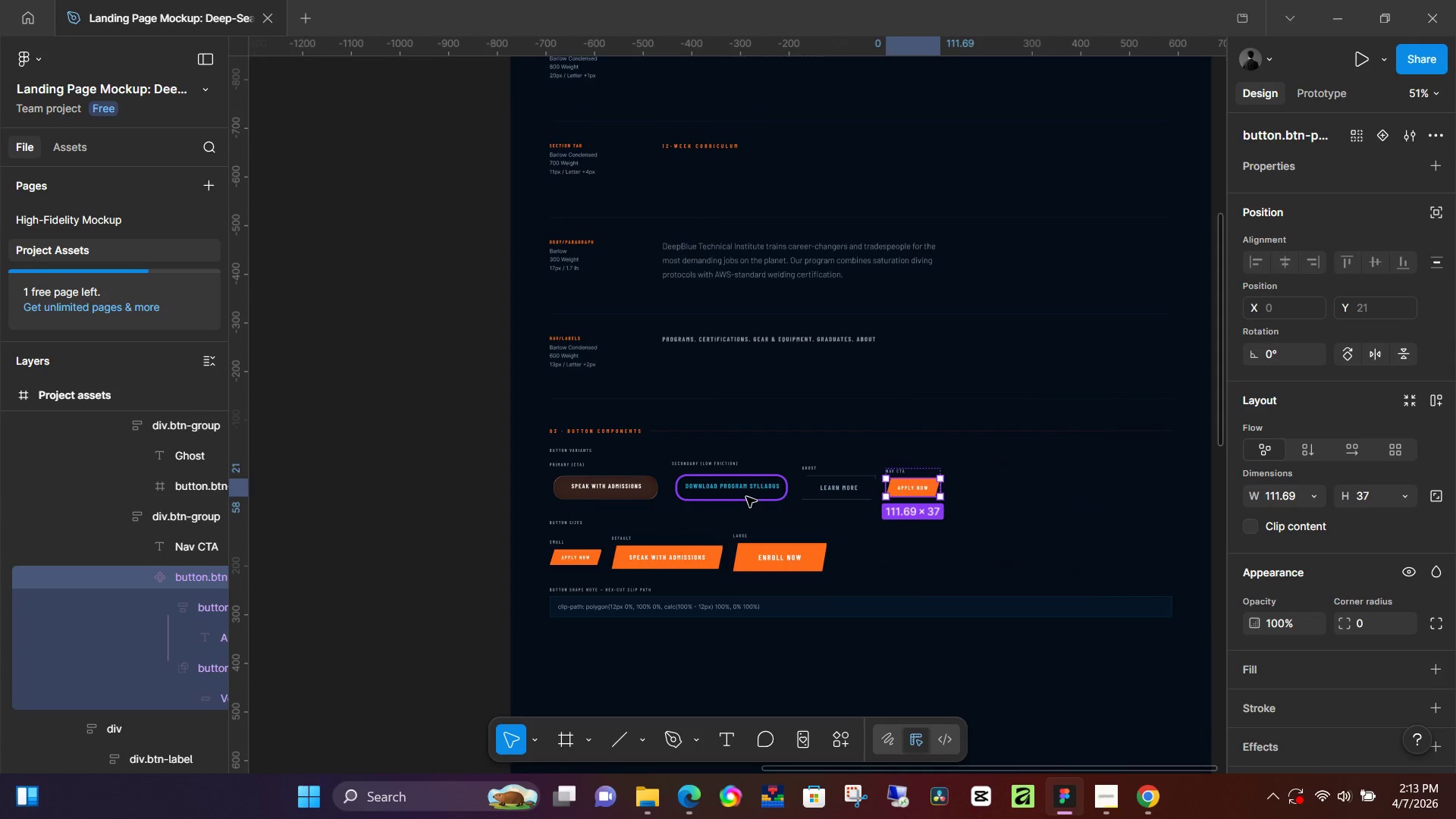 
key(Control+Z)
 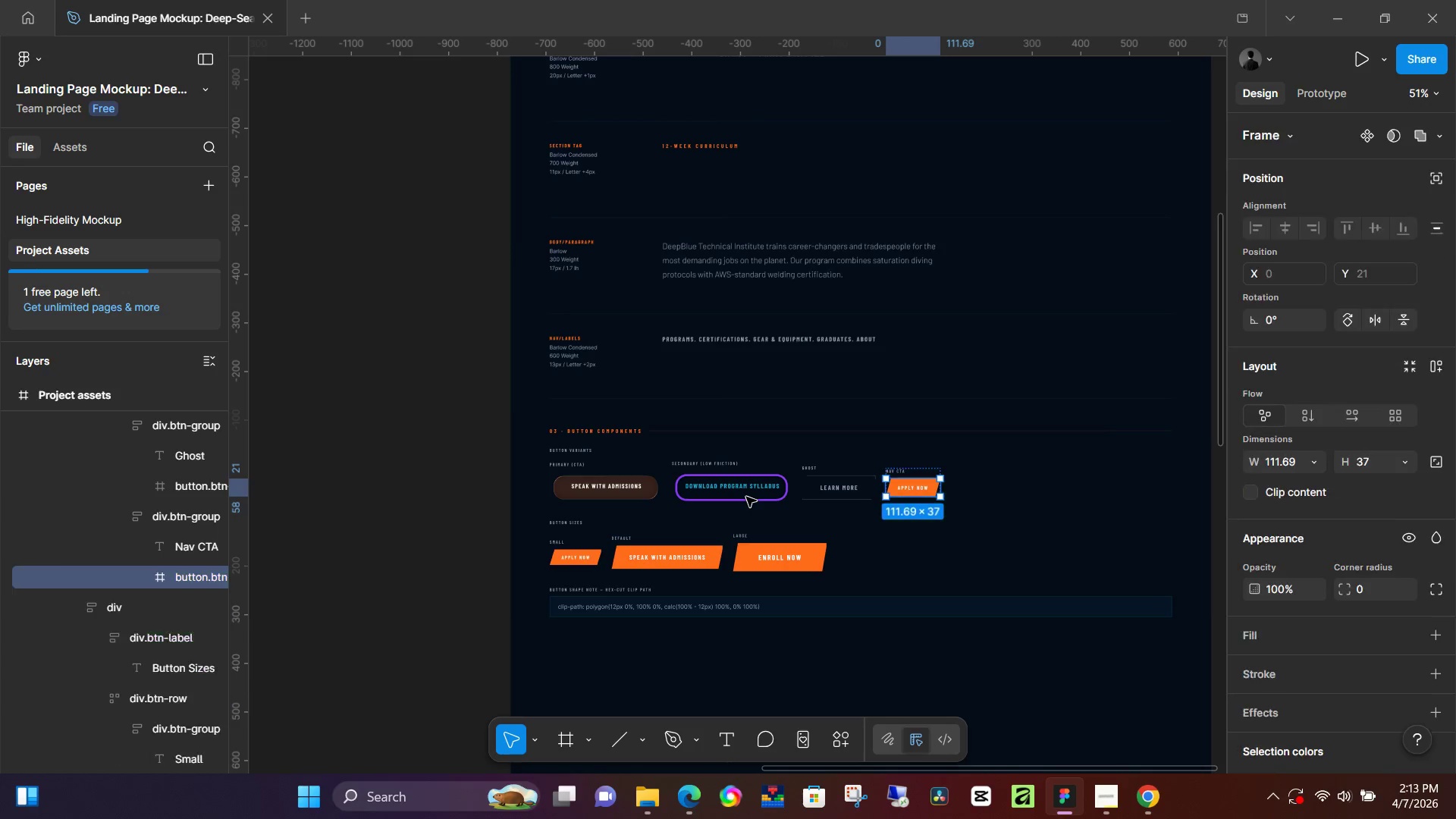 
key(Control+Z)
 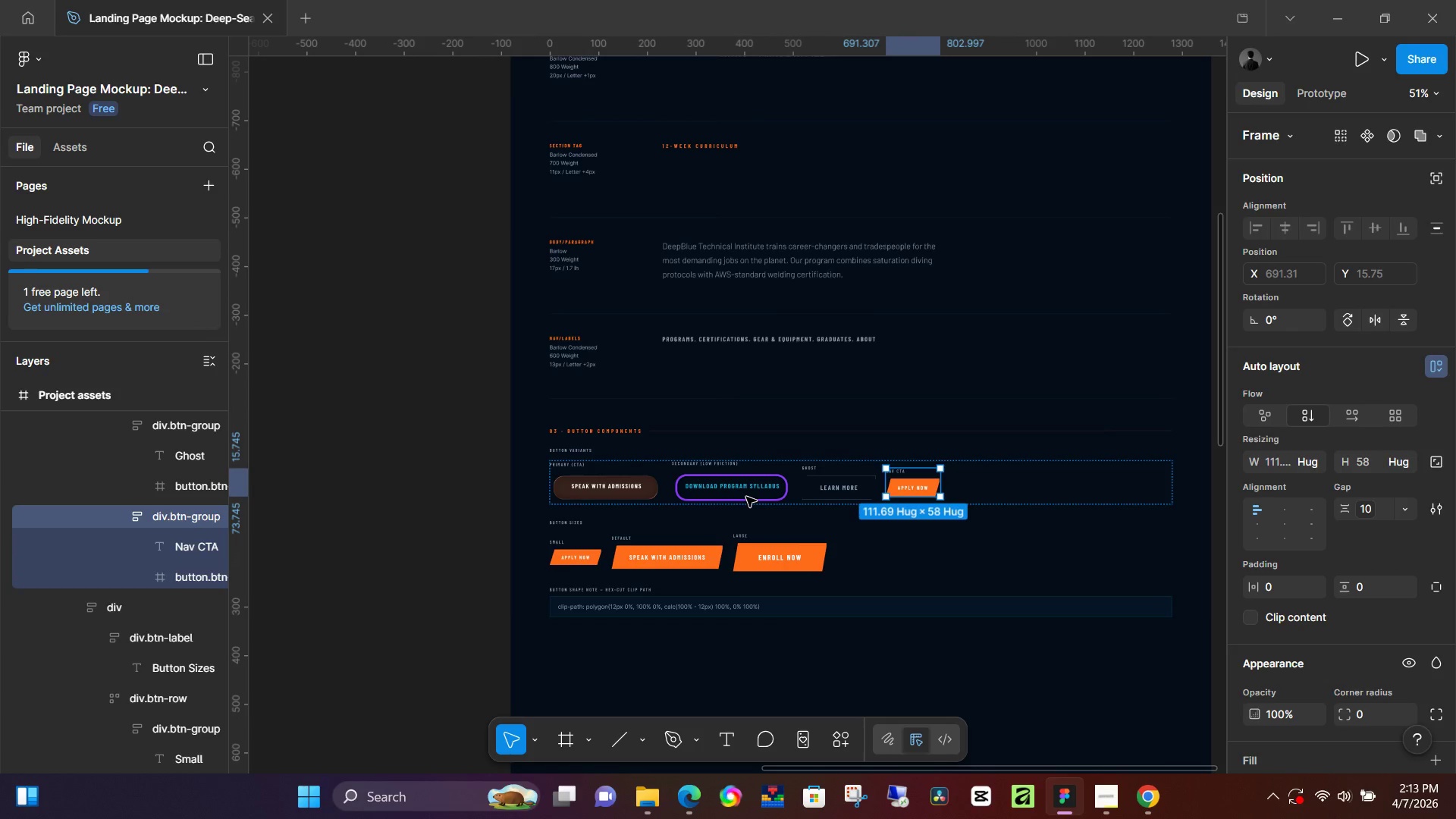 
key(Control+Z)
 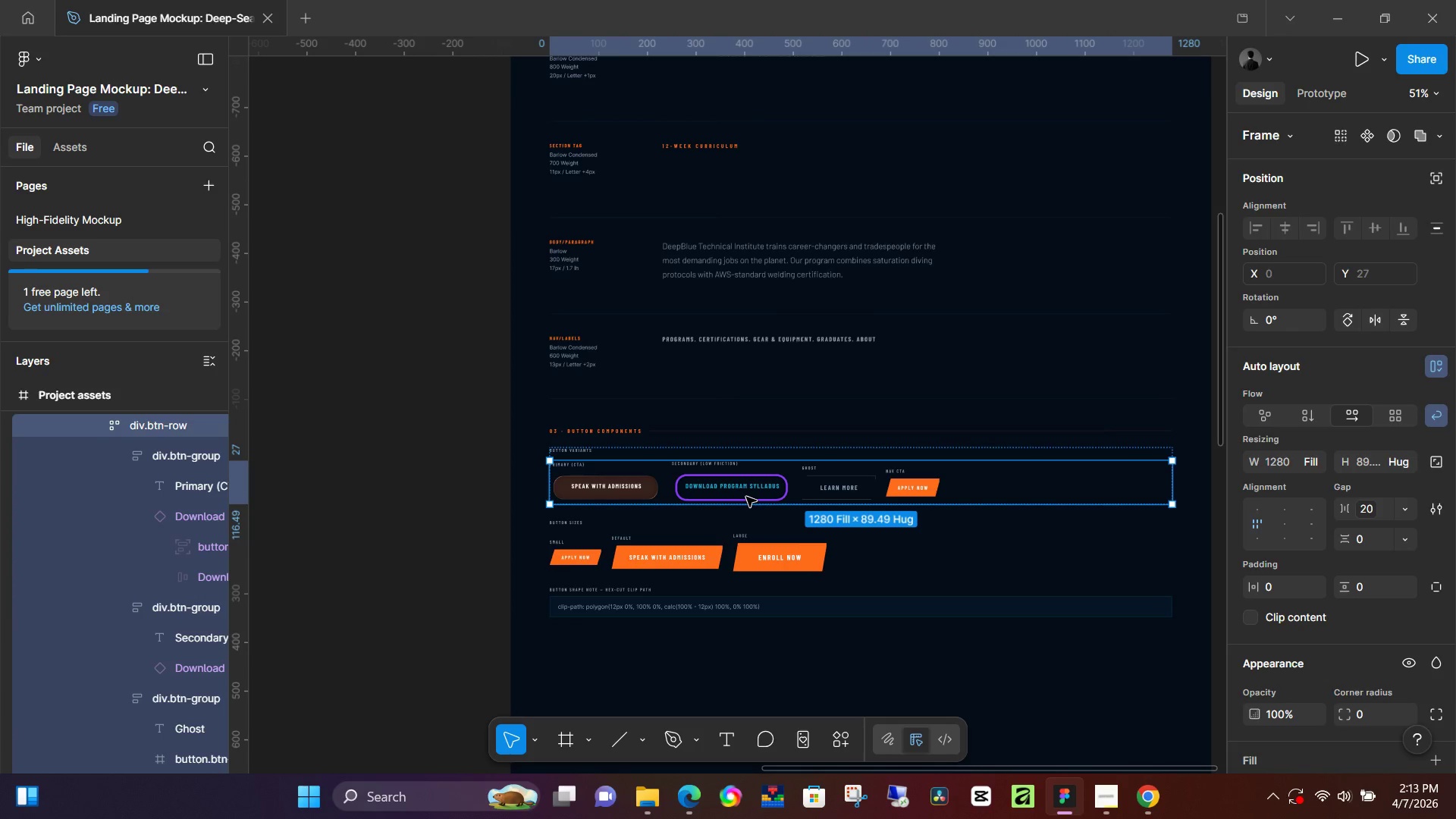 
key(Control+Z)
 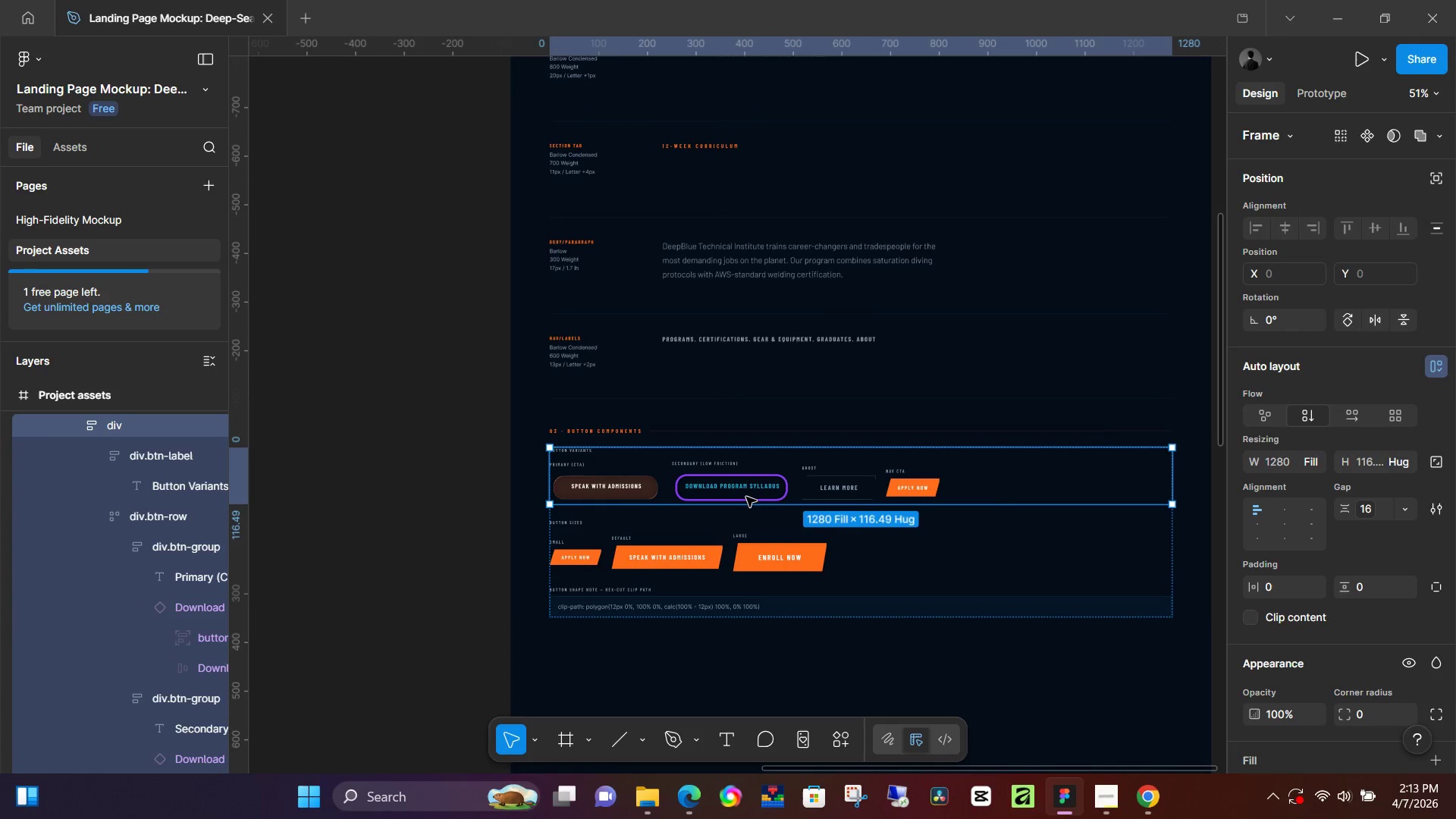 
key(Control+Z)
 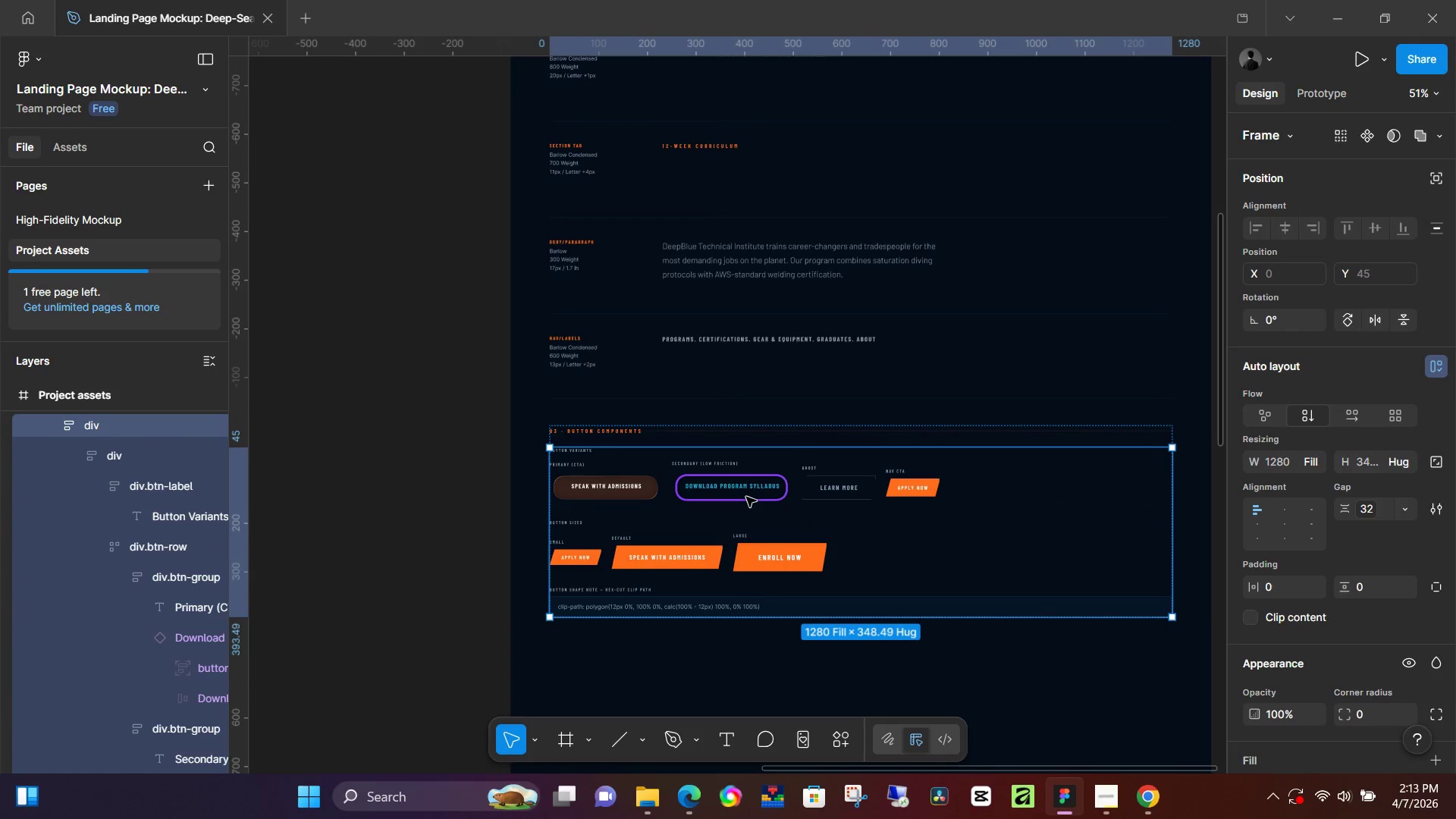 
key(Control+Z)
 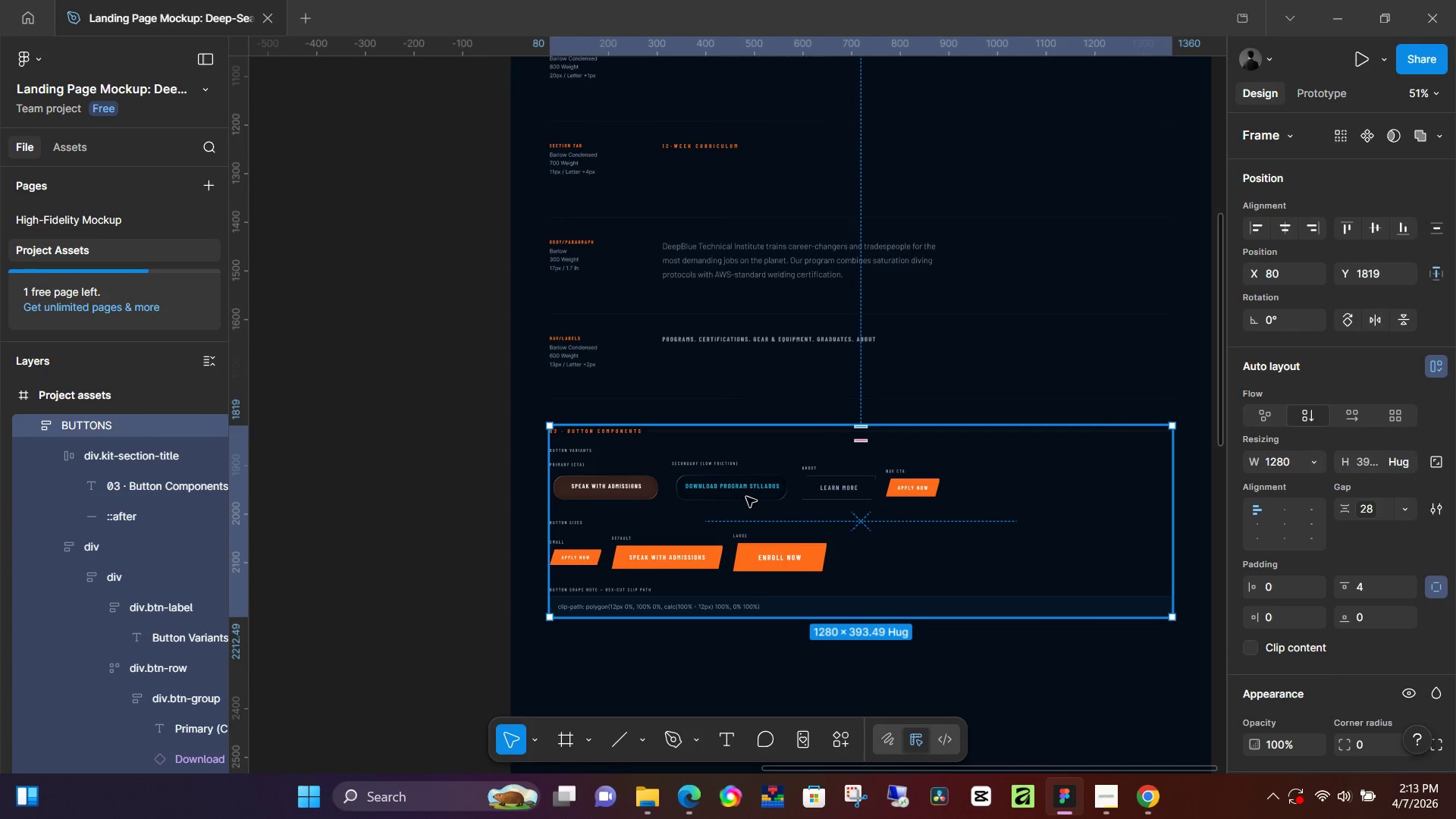 
hold_key(key=ControlLeft, duration=0.33)
 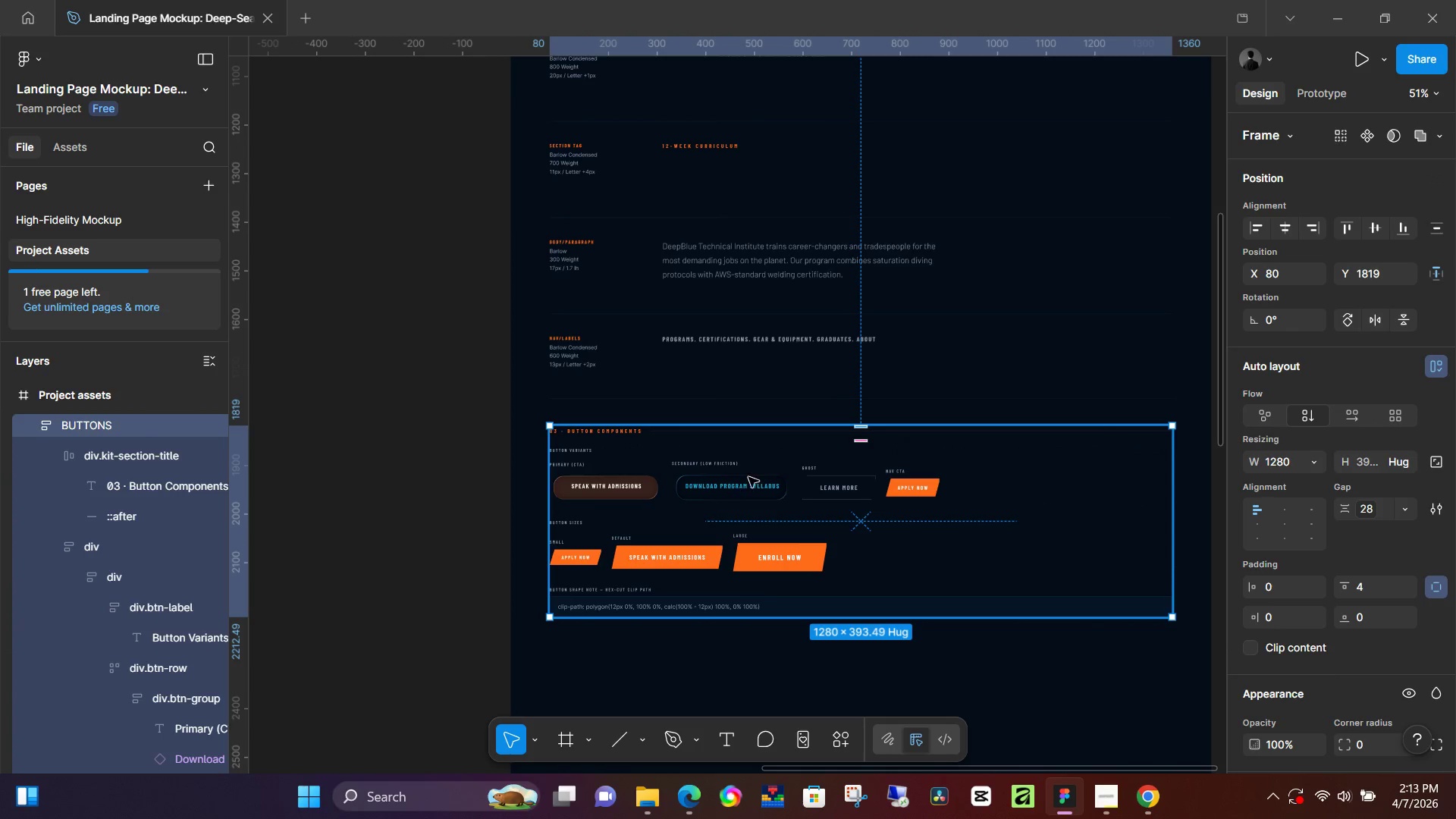 
left_click([750, 475])
 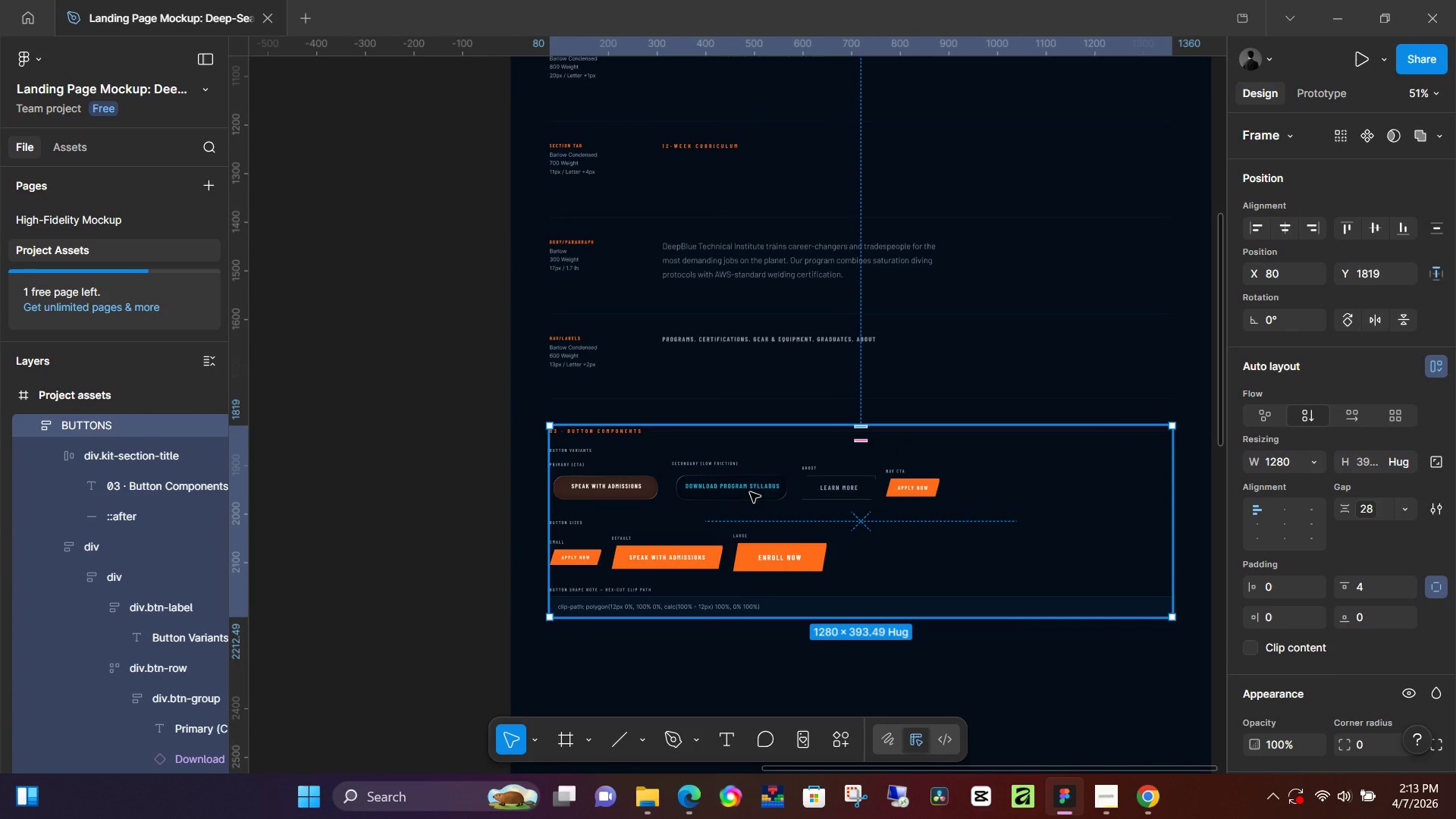 
double_click([750, 492])
 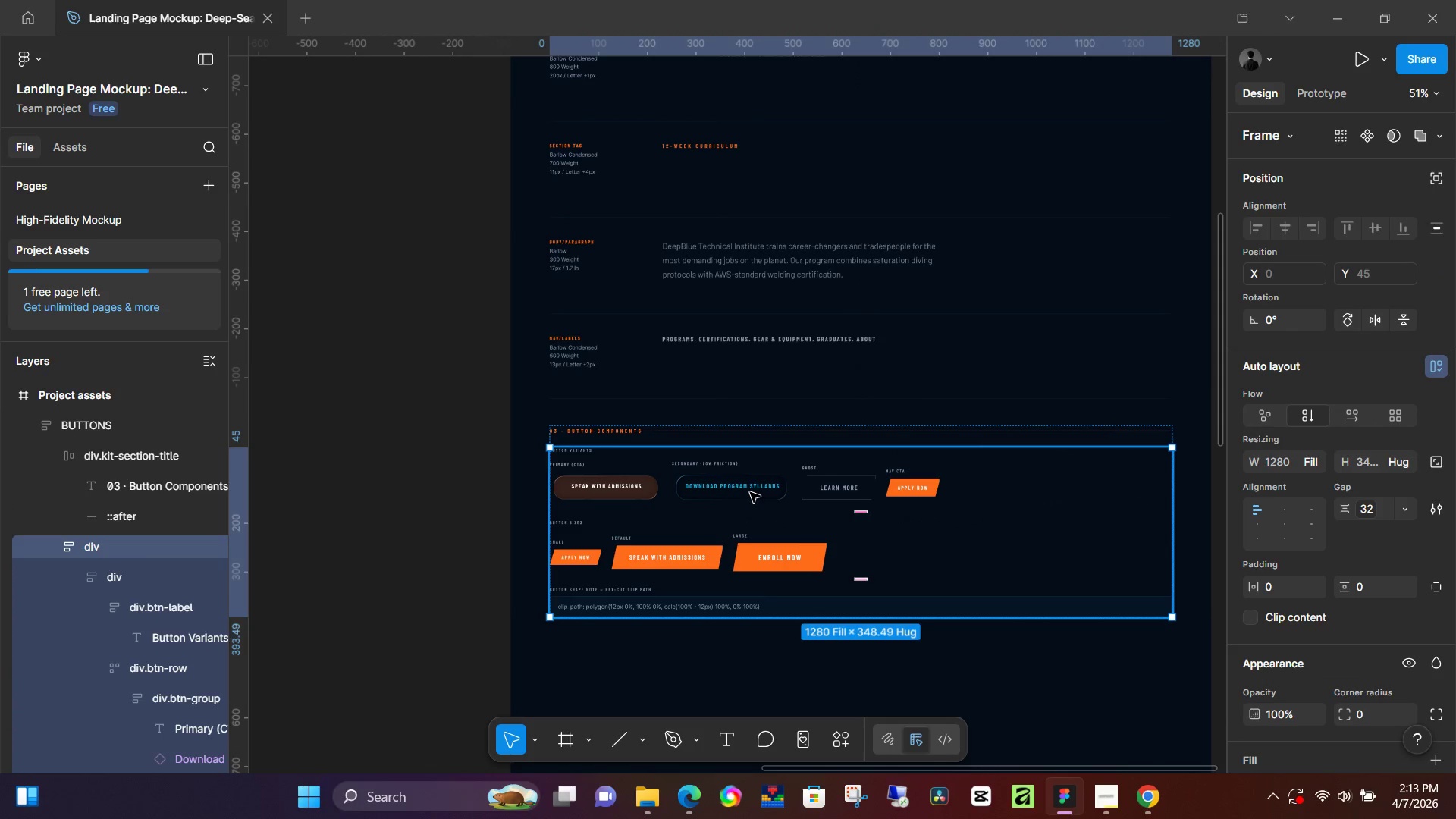 
double_click([750, 492])
 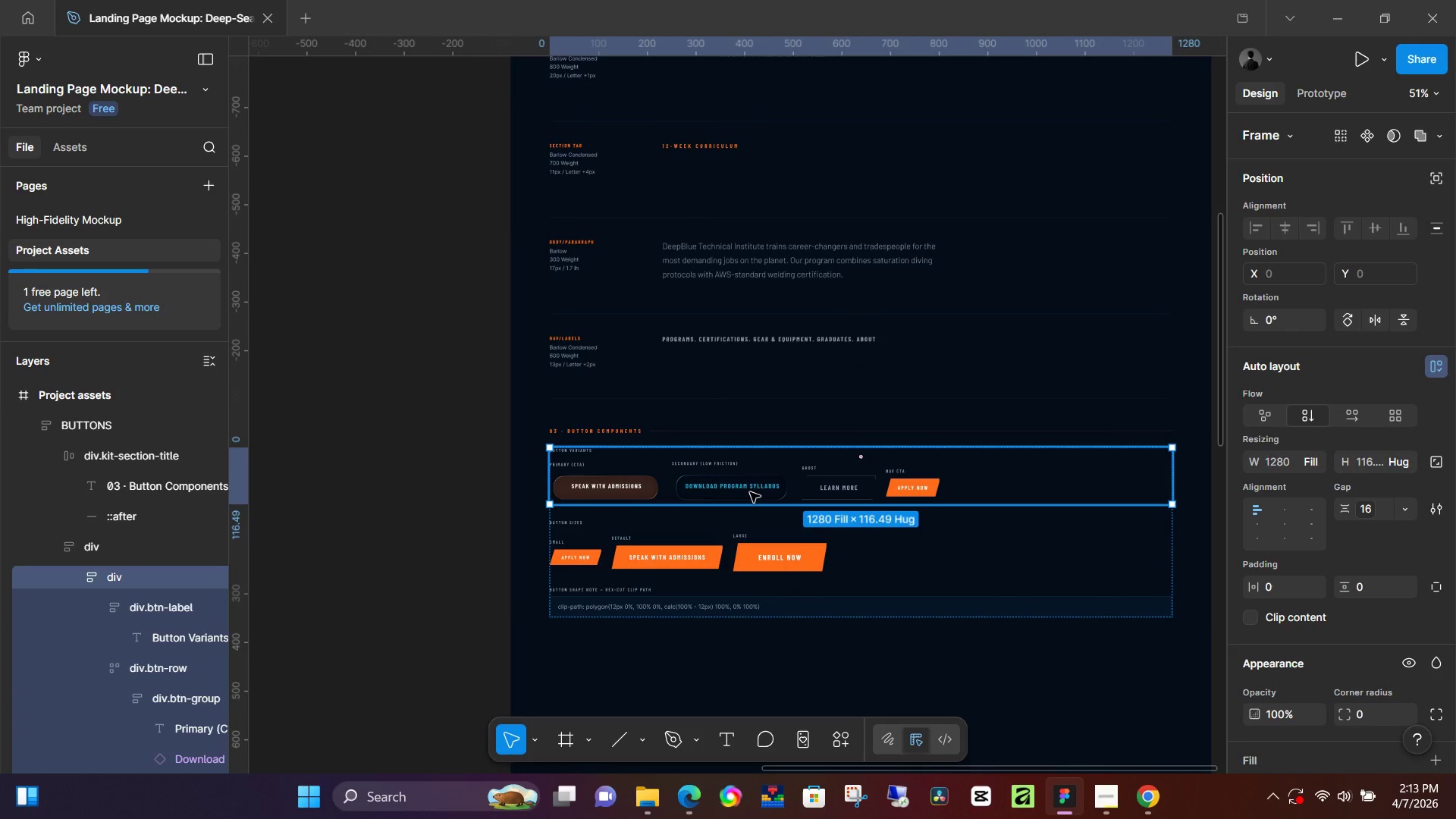 
double_click([750, 492])
 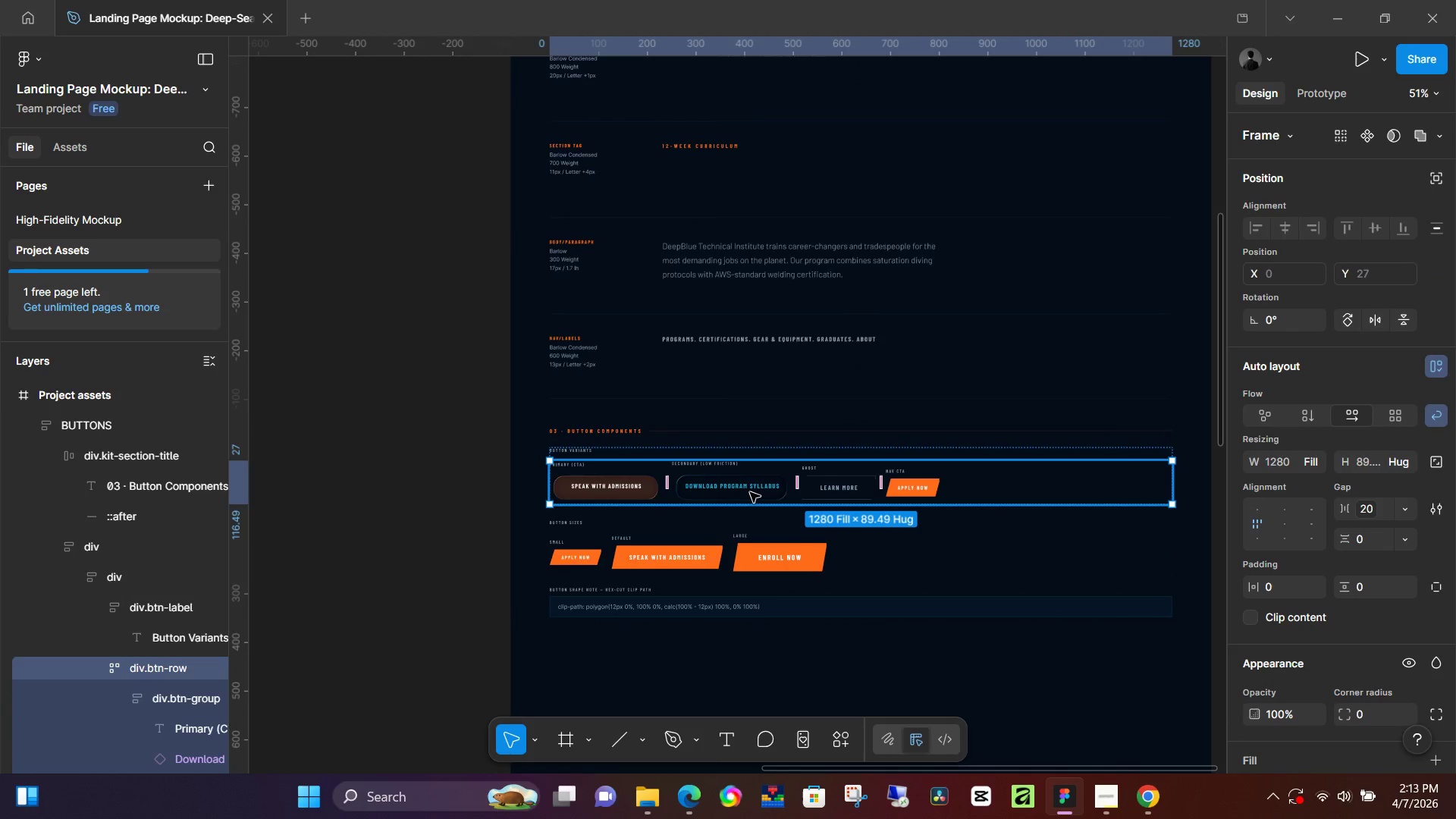 
double_click([750, 492])
 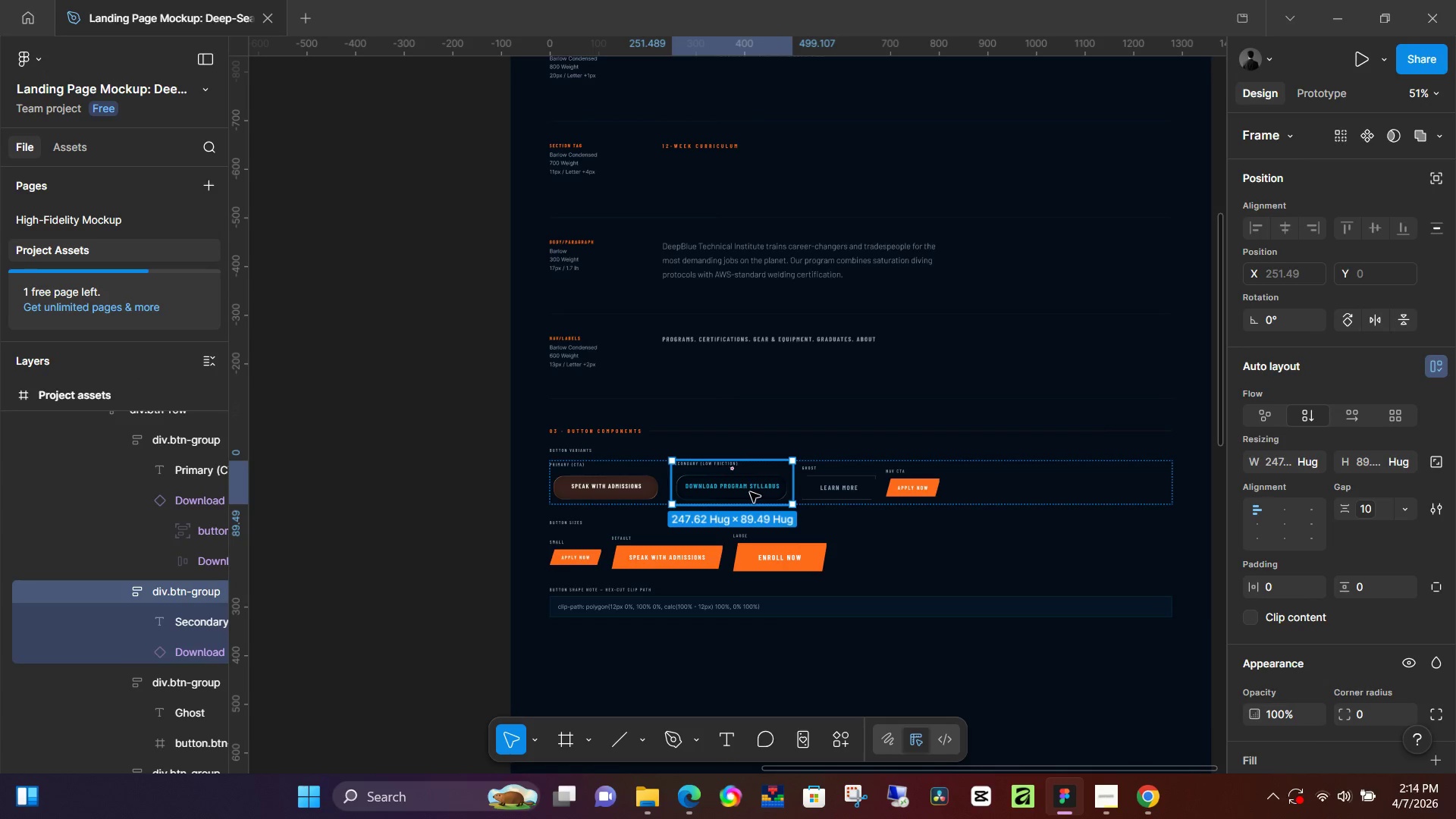 
double_click([750, 492])
 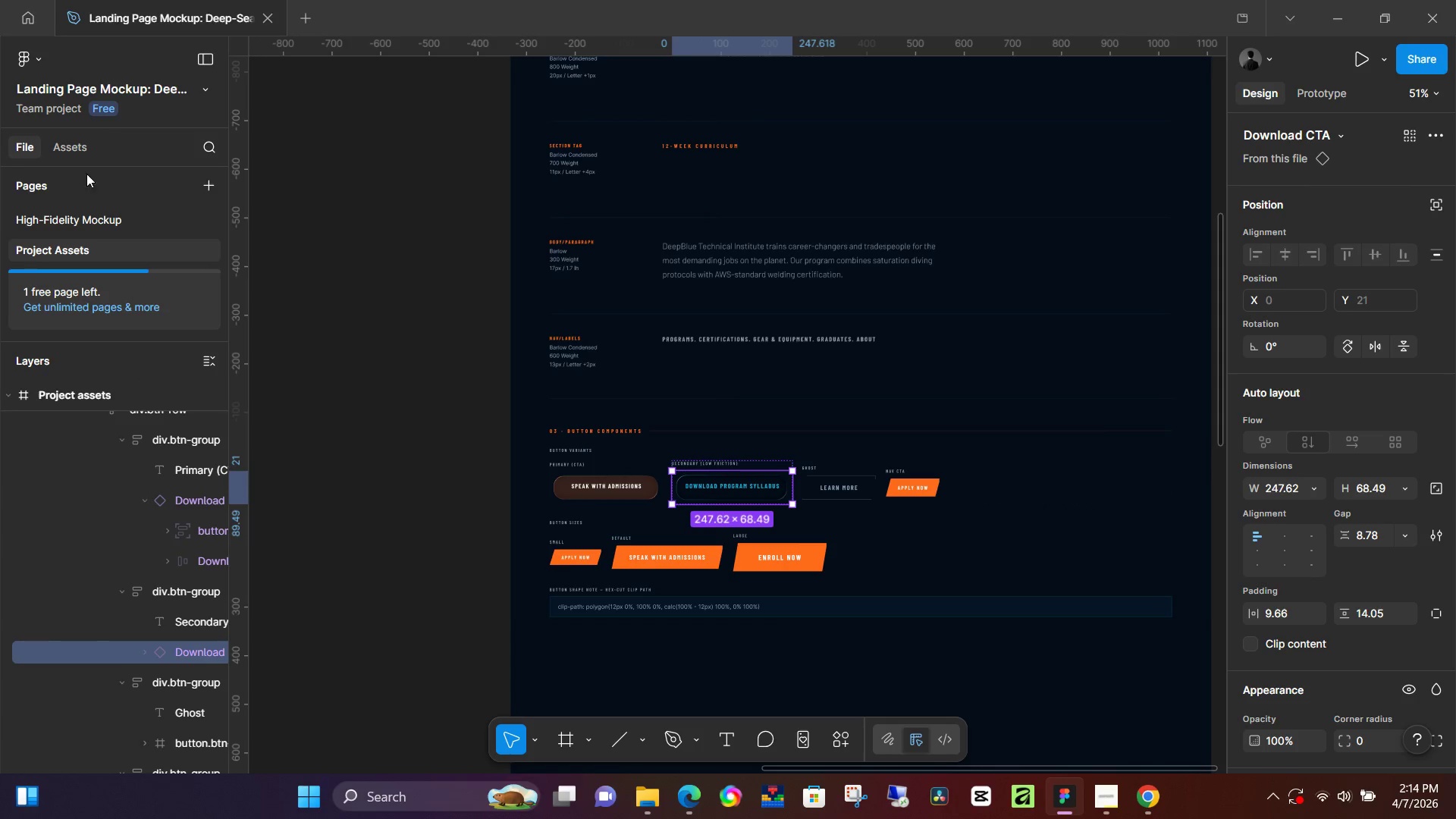 
left_click([67, 147])
 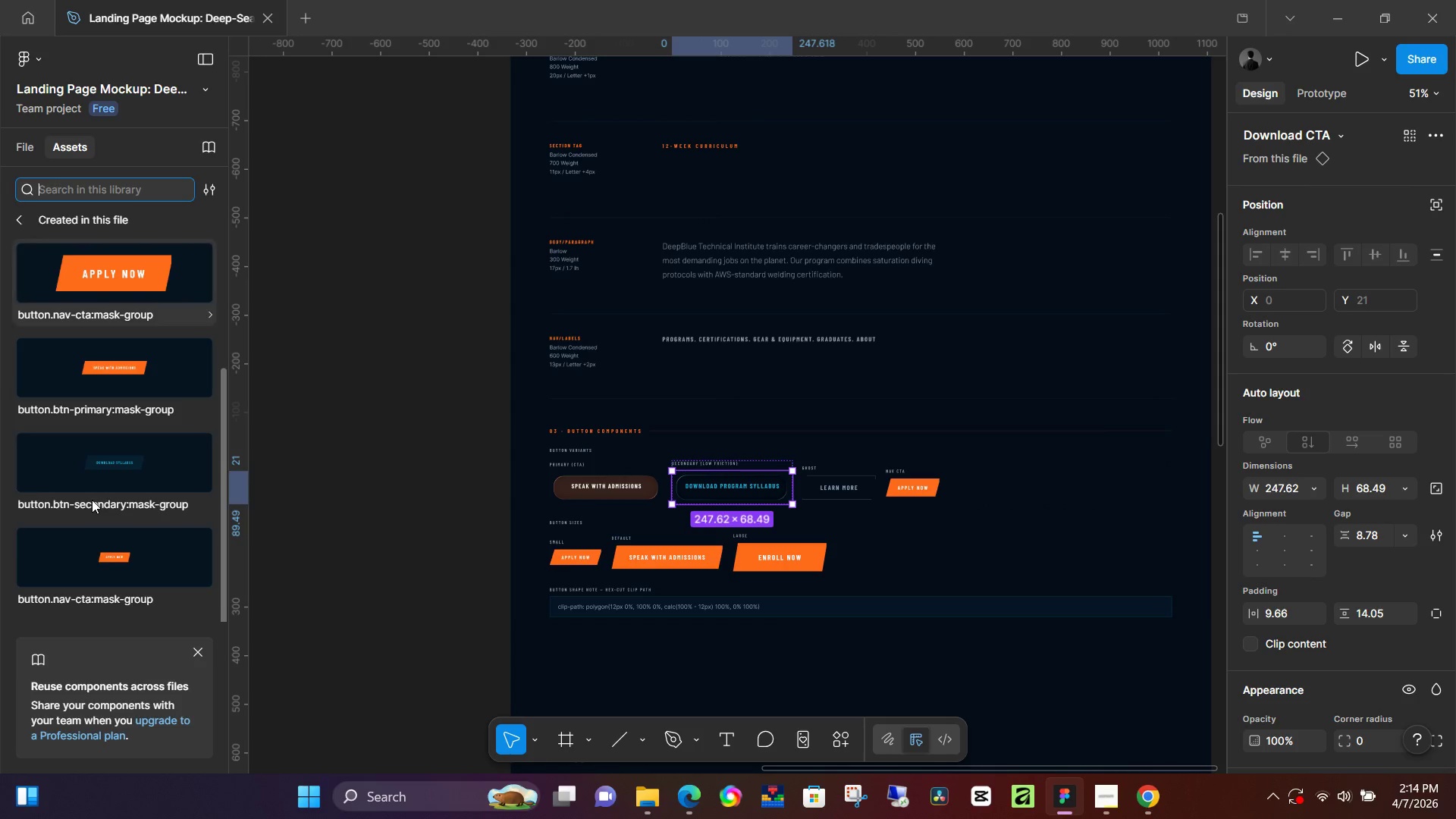 
left_click_drag(start_coordinate=[85, 460], to_coordinate=[712, 489])
 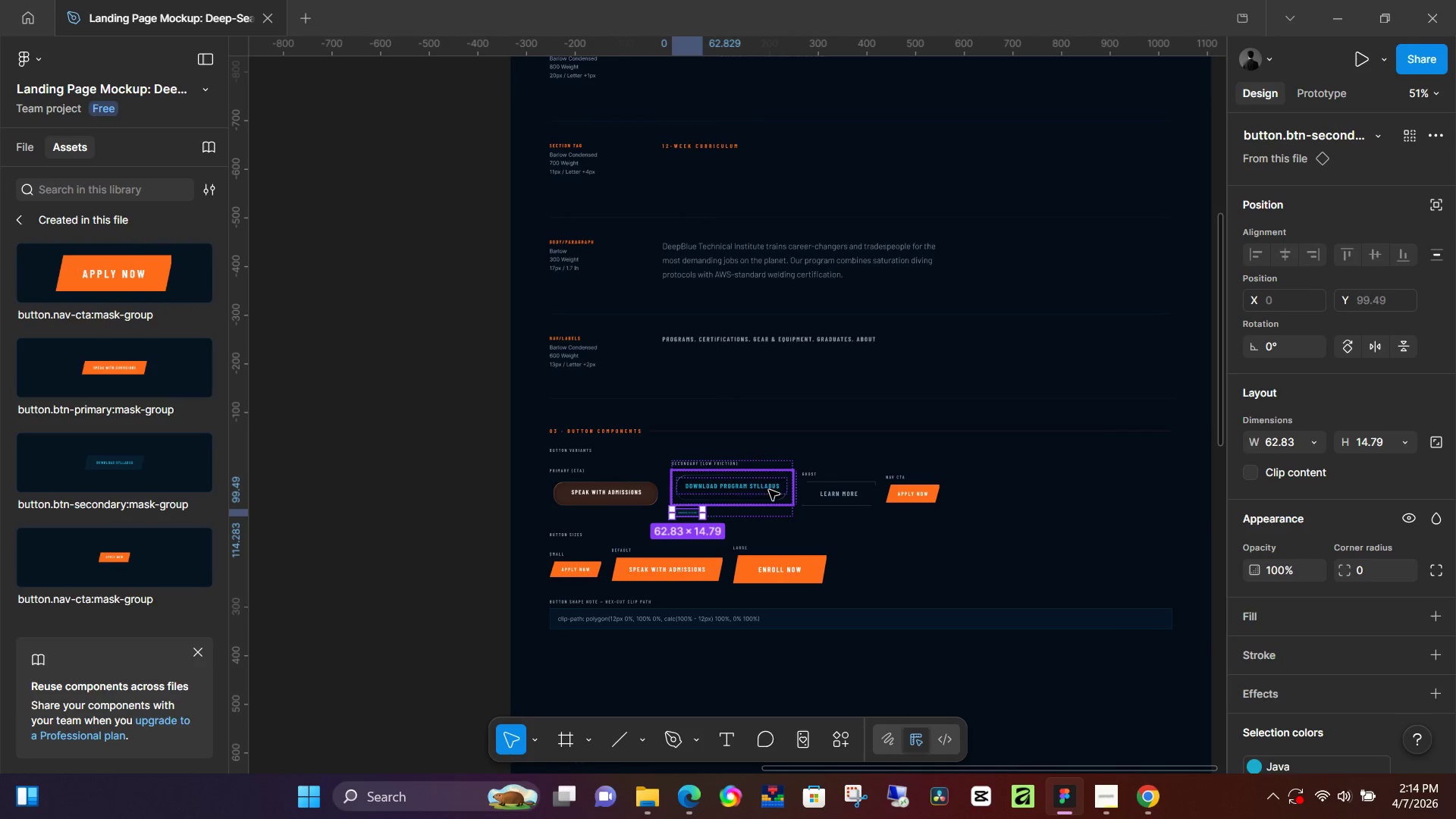 
double_click([769, 490])
 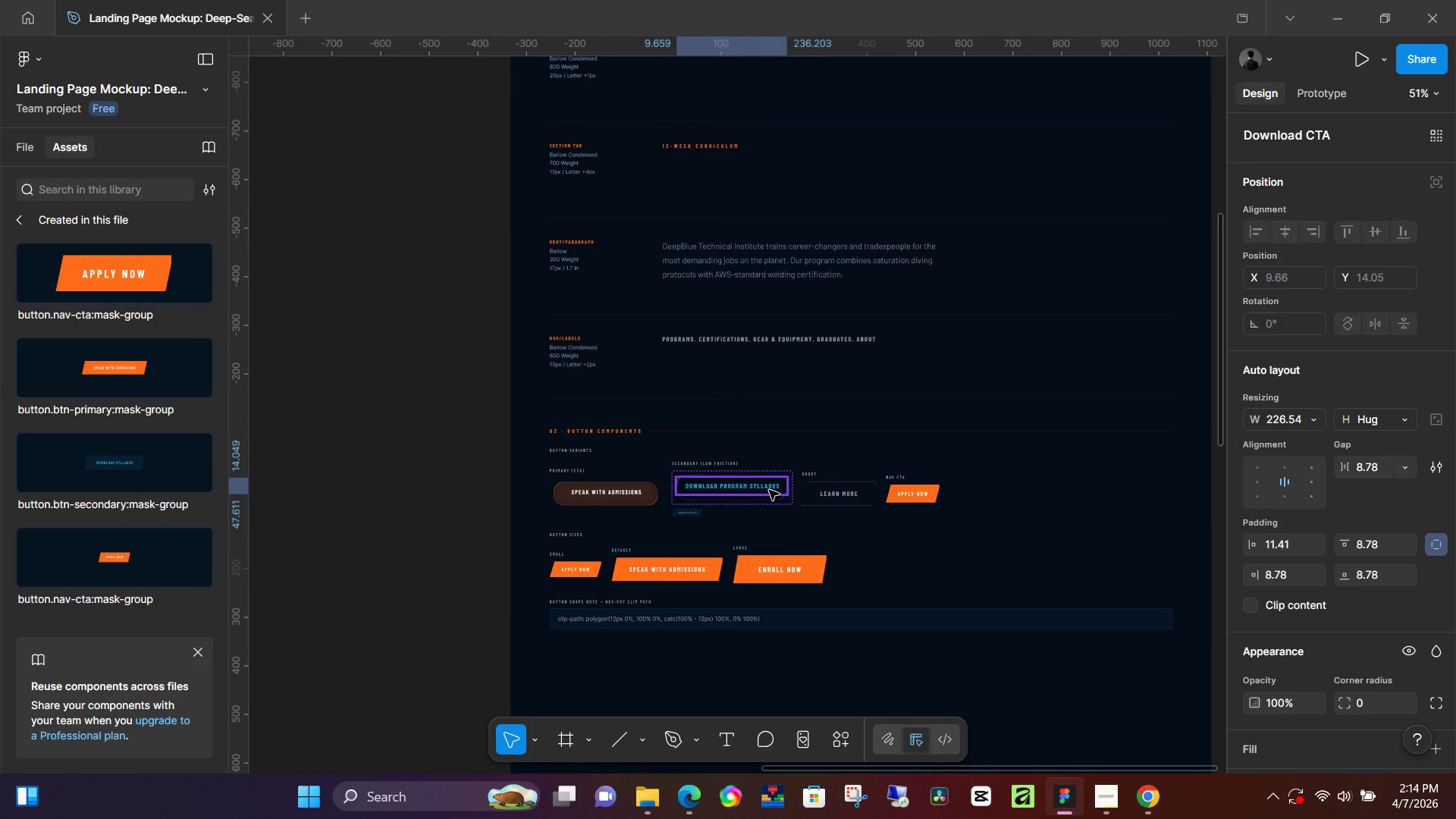 
key(Backspace)
 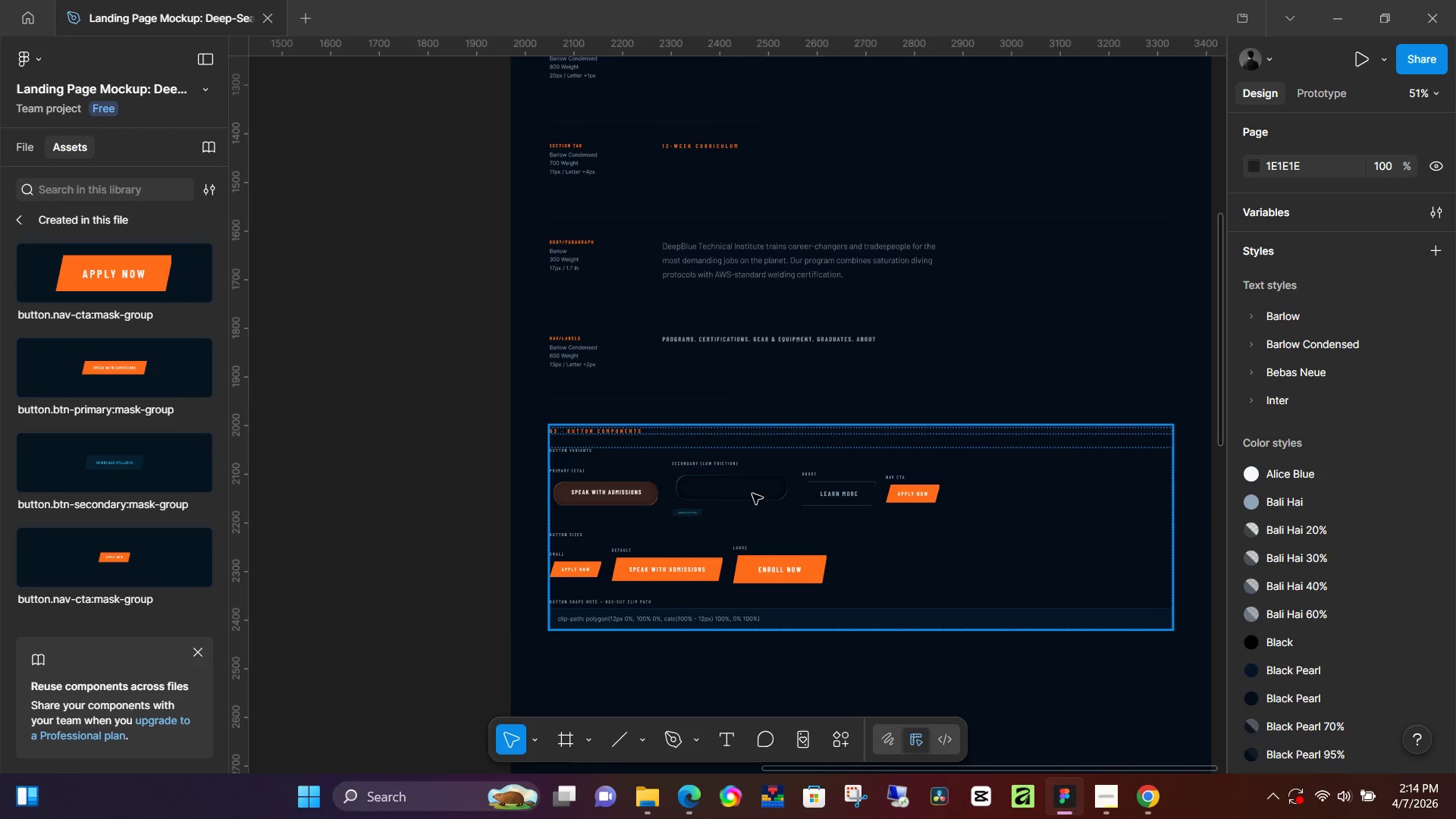 
double_click([752, 494])
 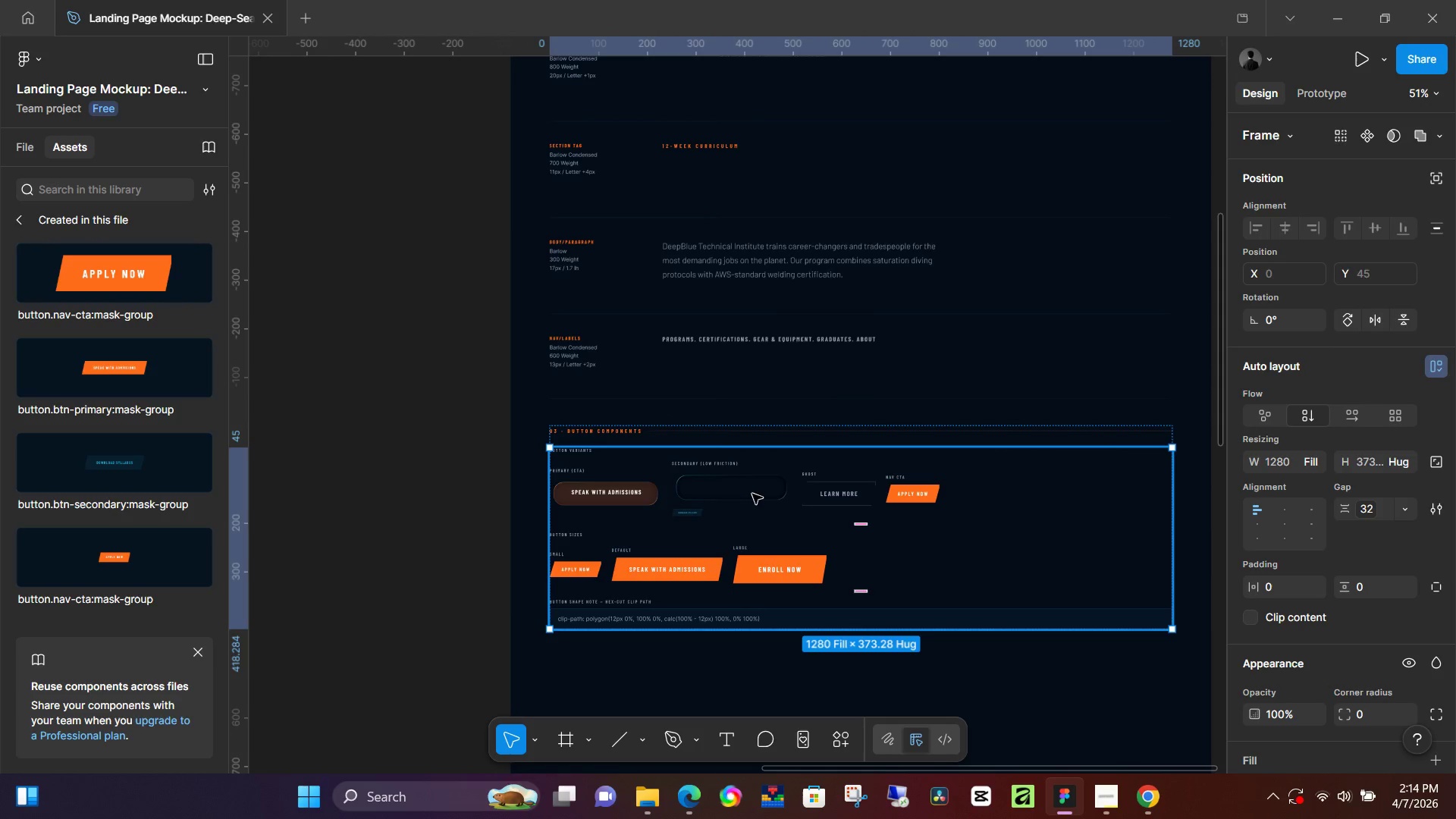 
double_click([752, 494])
 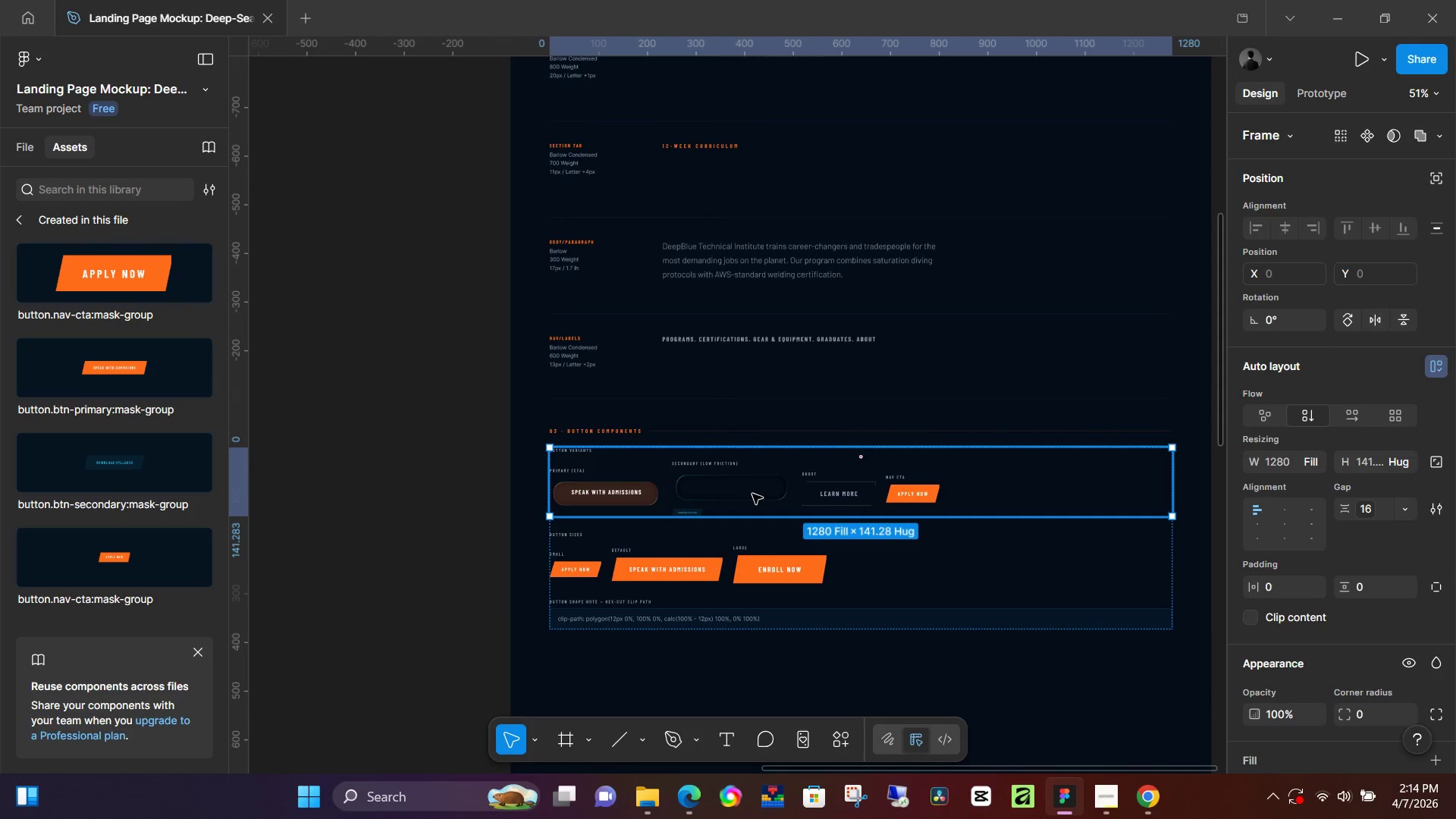 
double_click([752, 494])
 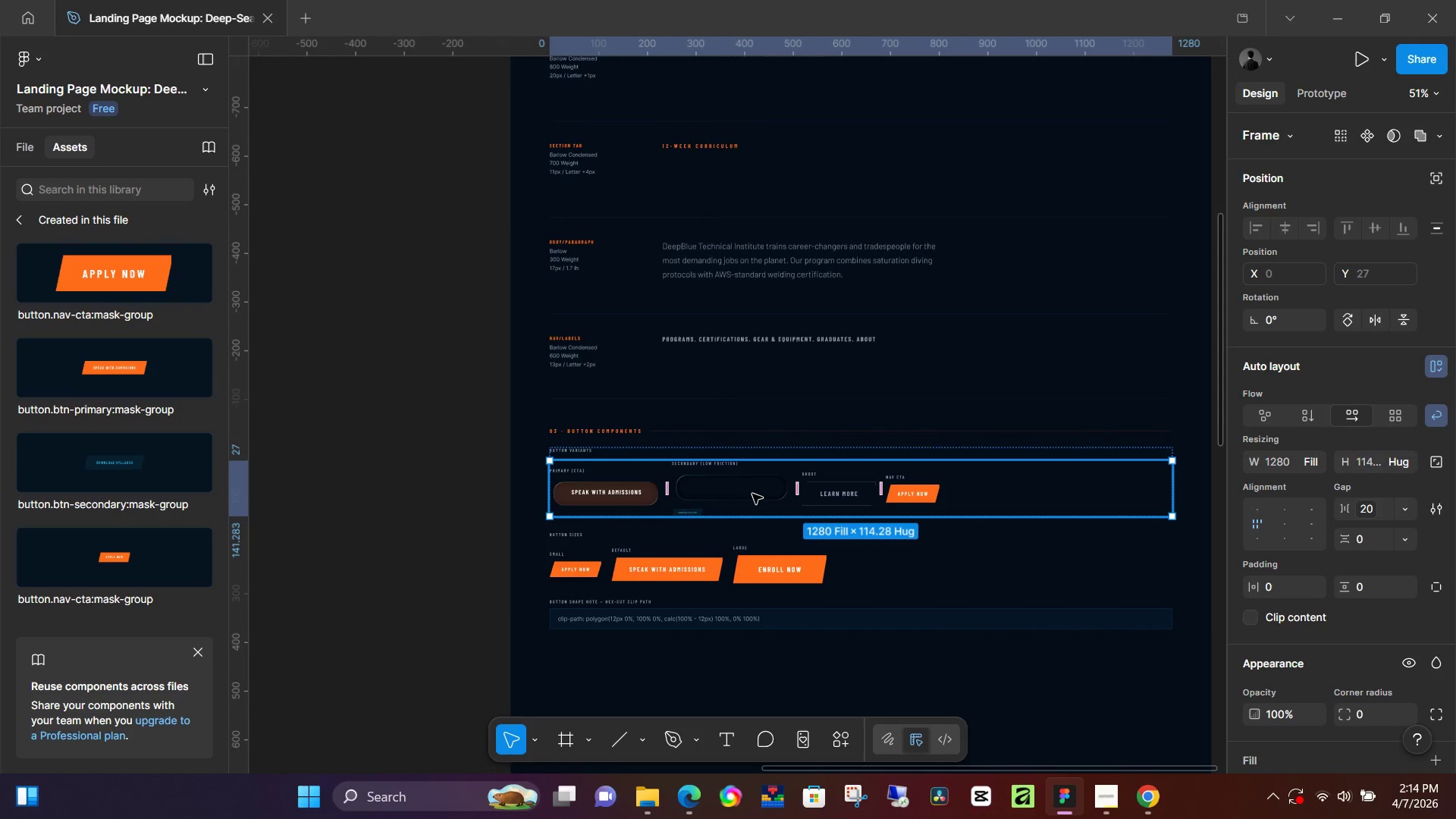 
double_click([752, 494])
 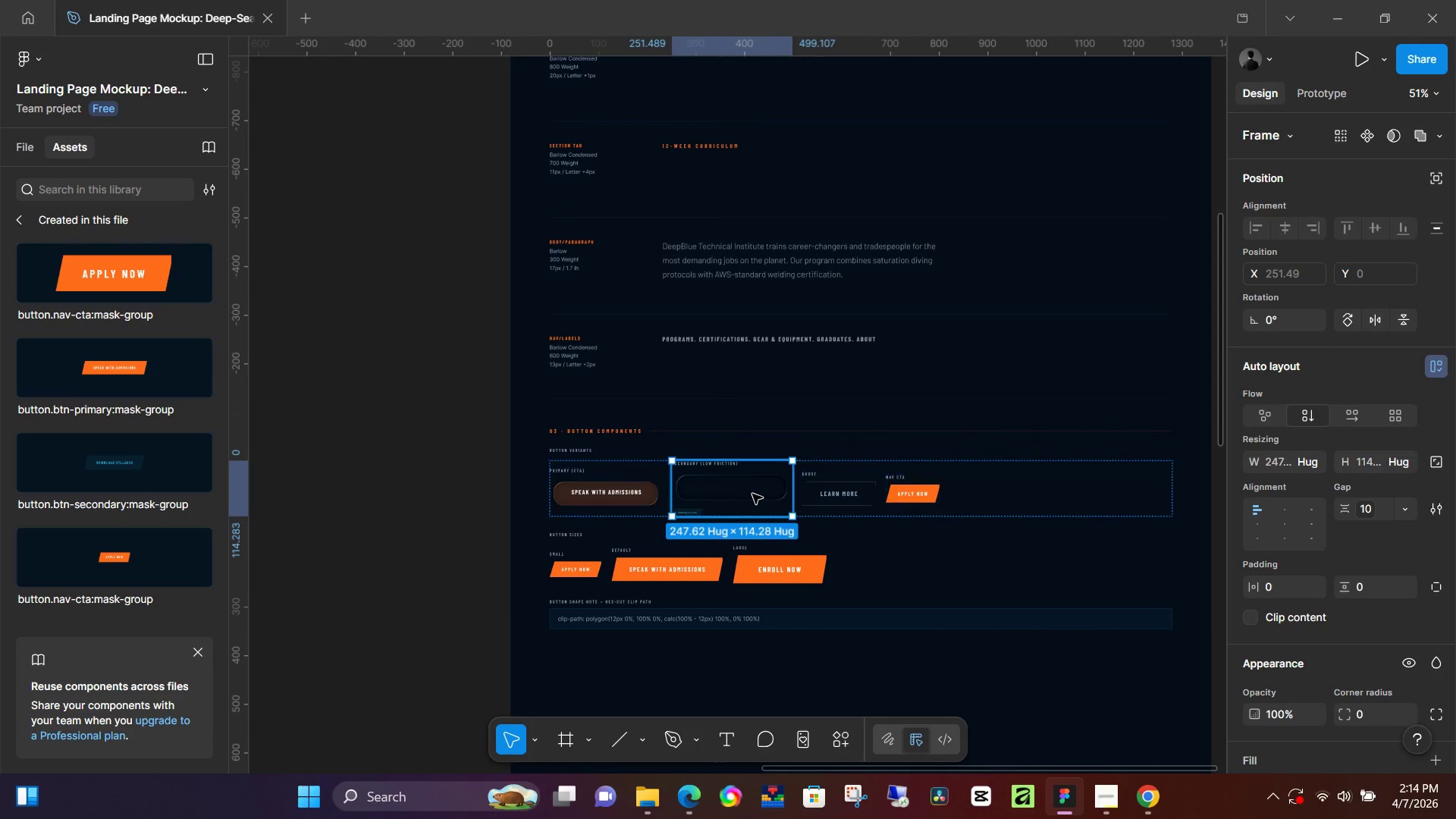 
double_click([752, 494])
 